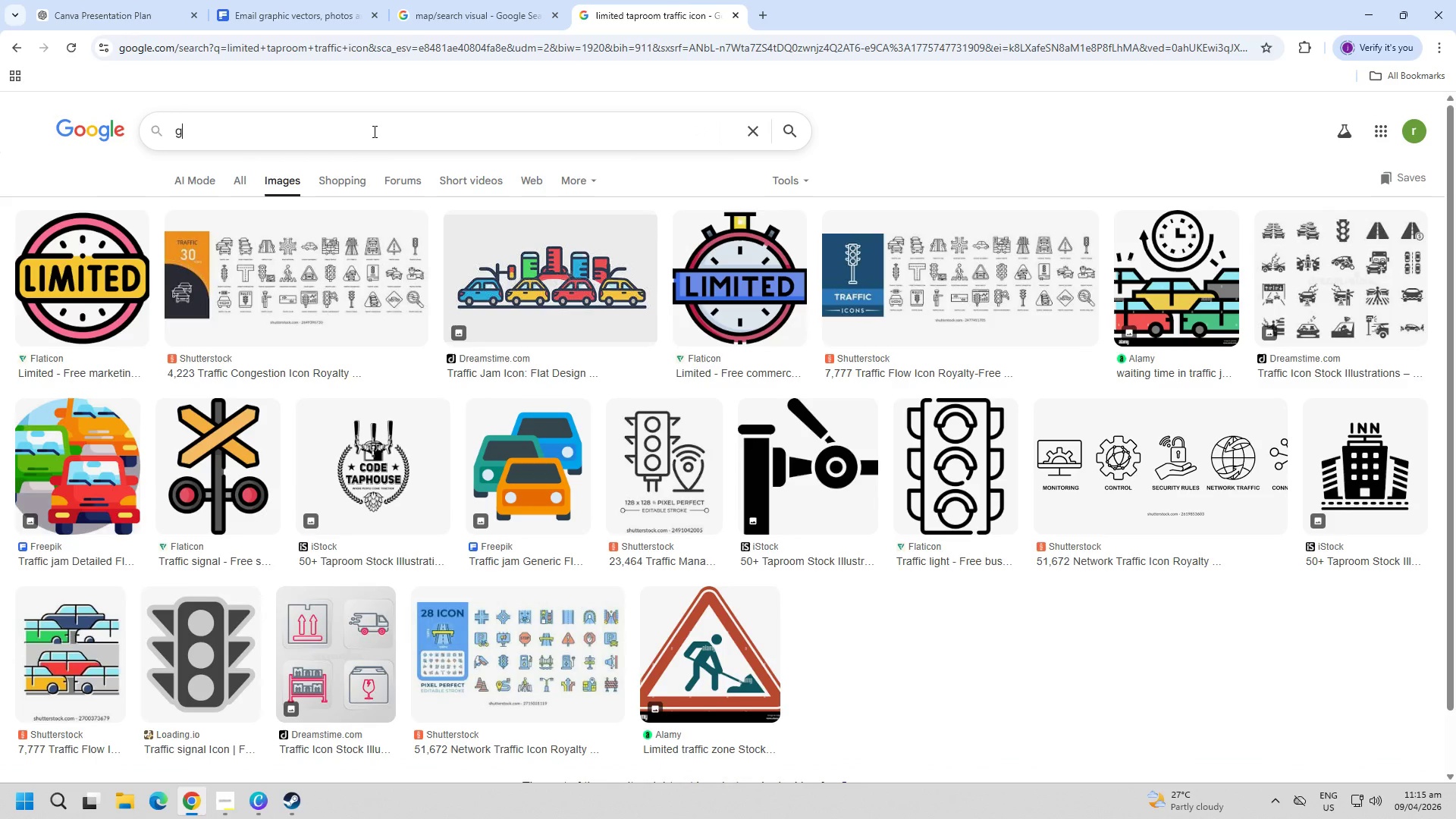 
type(guy in )
key(Backspace)
type( bar icon)
 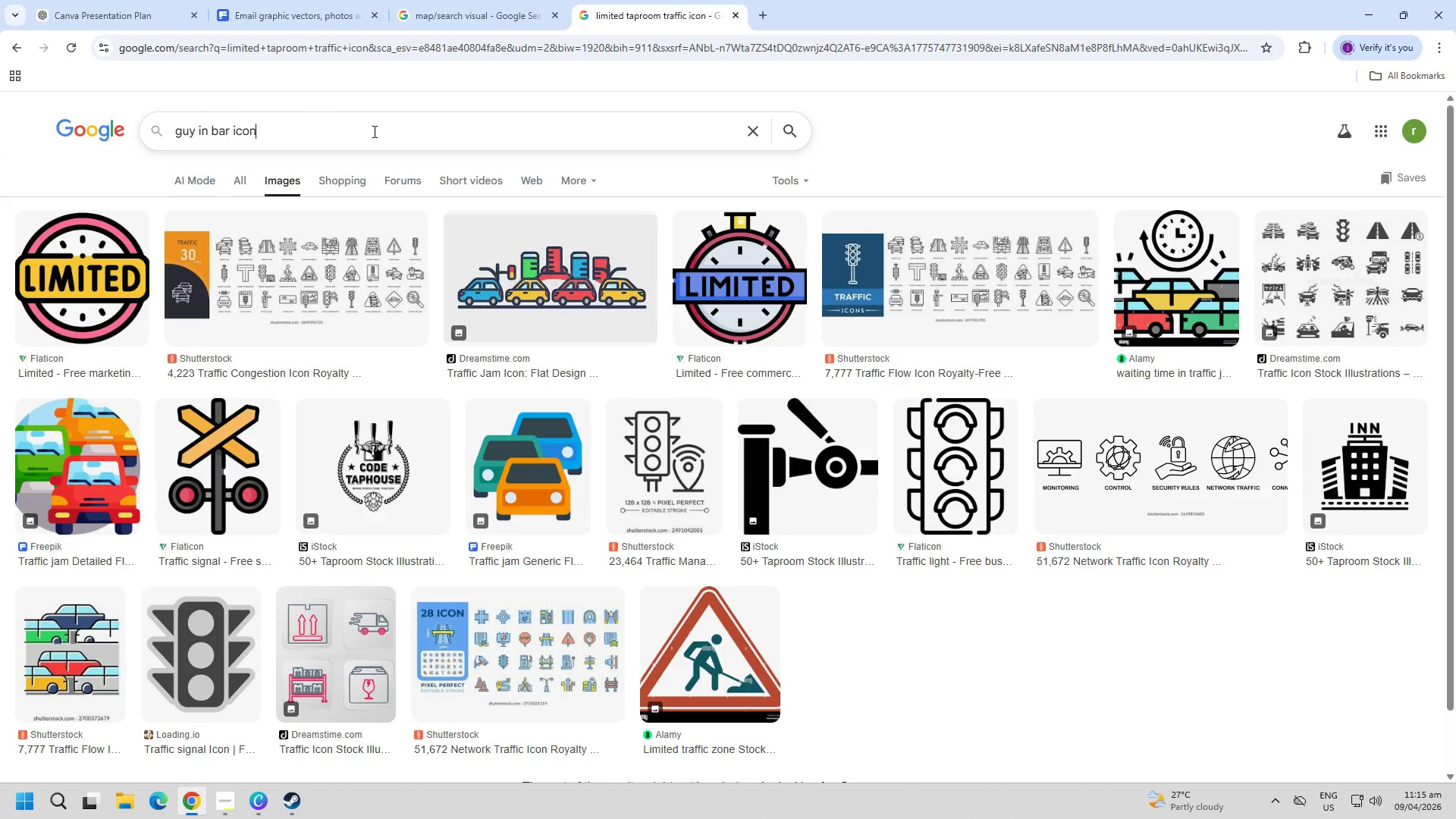 
key(Enter)
 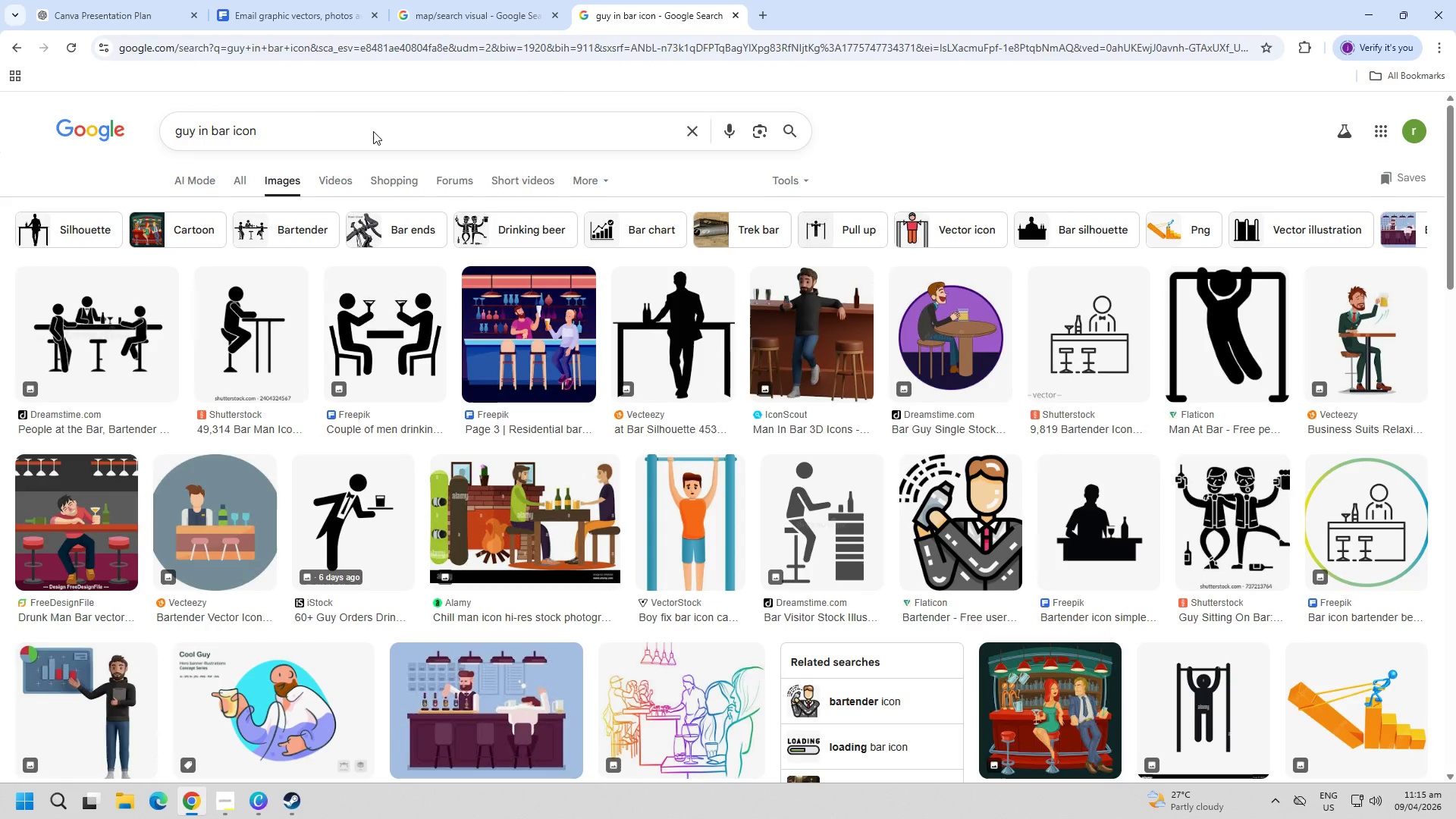 
wait(15.16)
 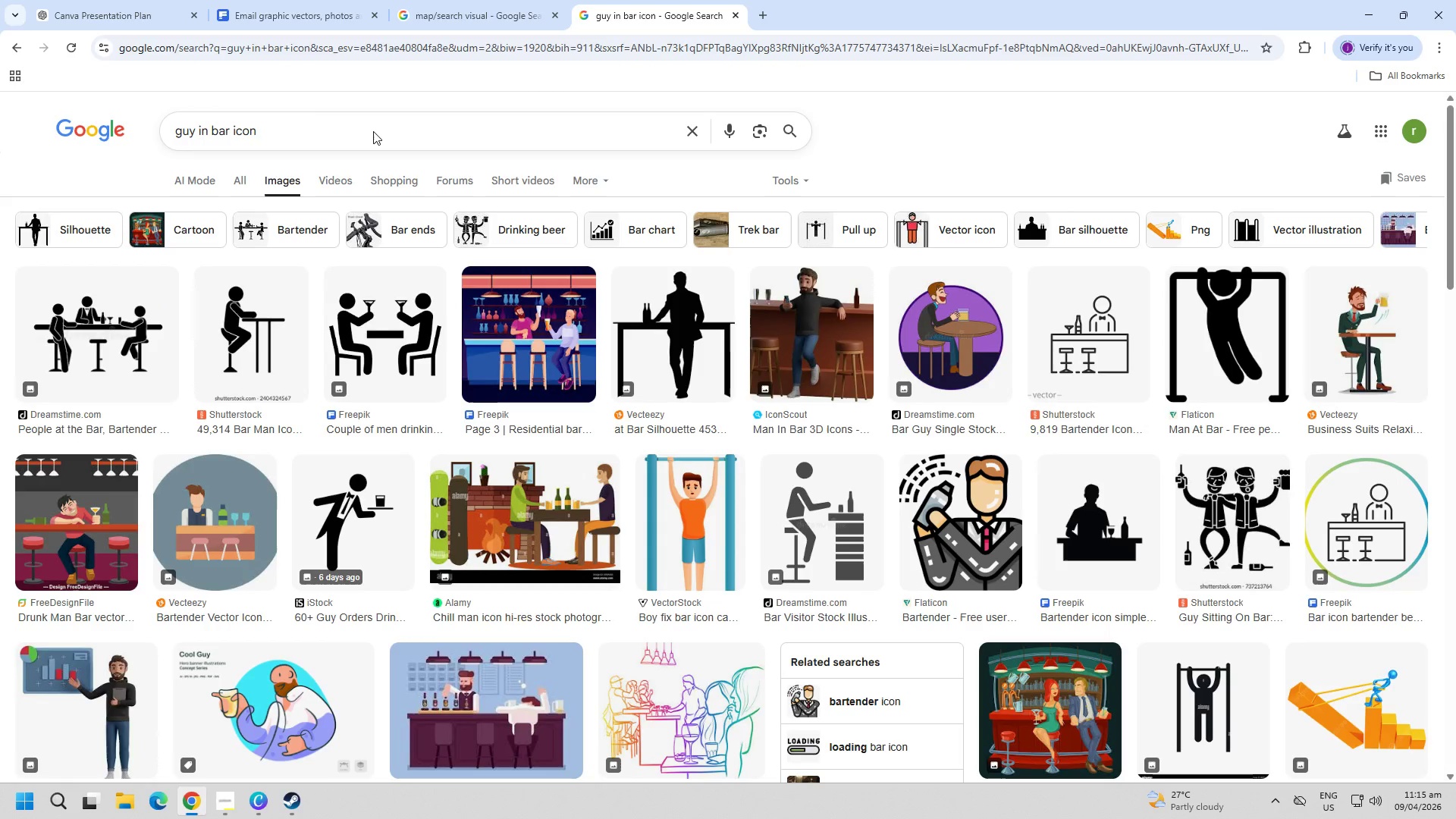 
double_click([355, 130])
 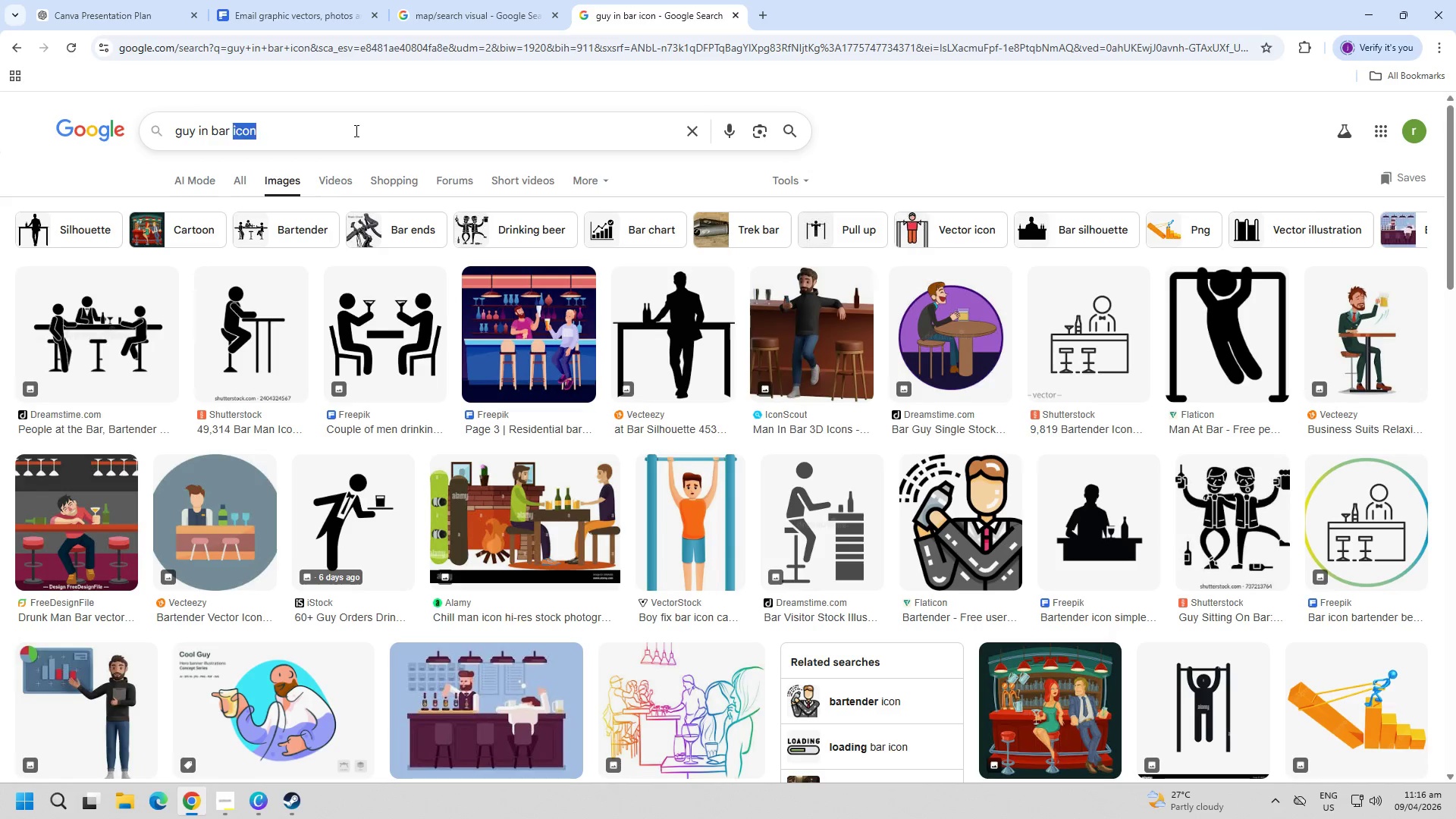 
triple_click([355, 130])
 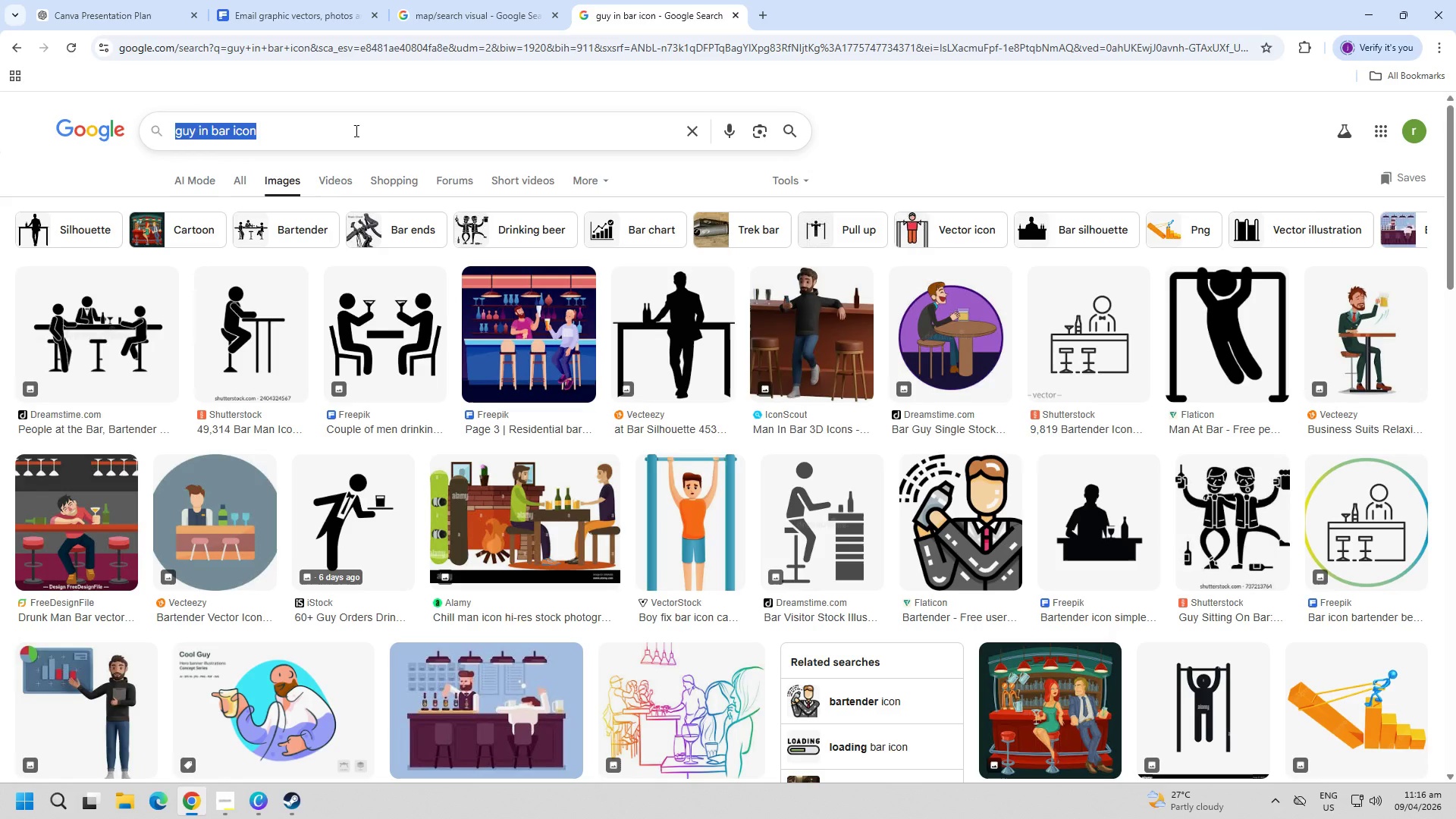 
type(guy in dining icon)
 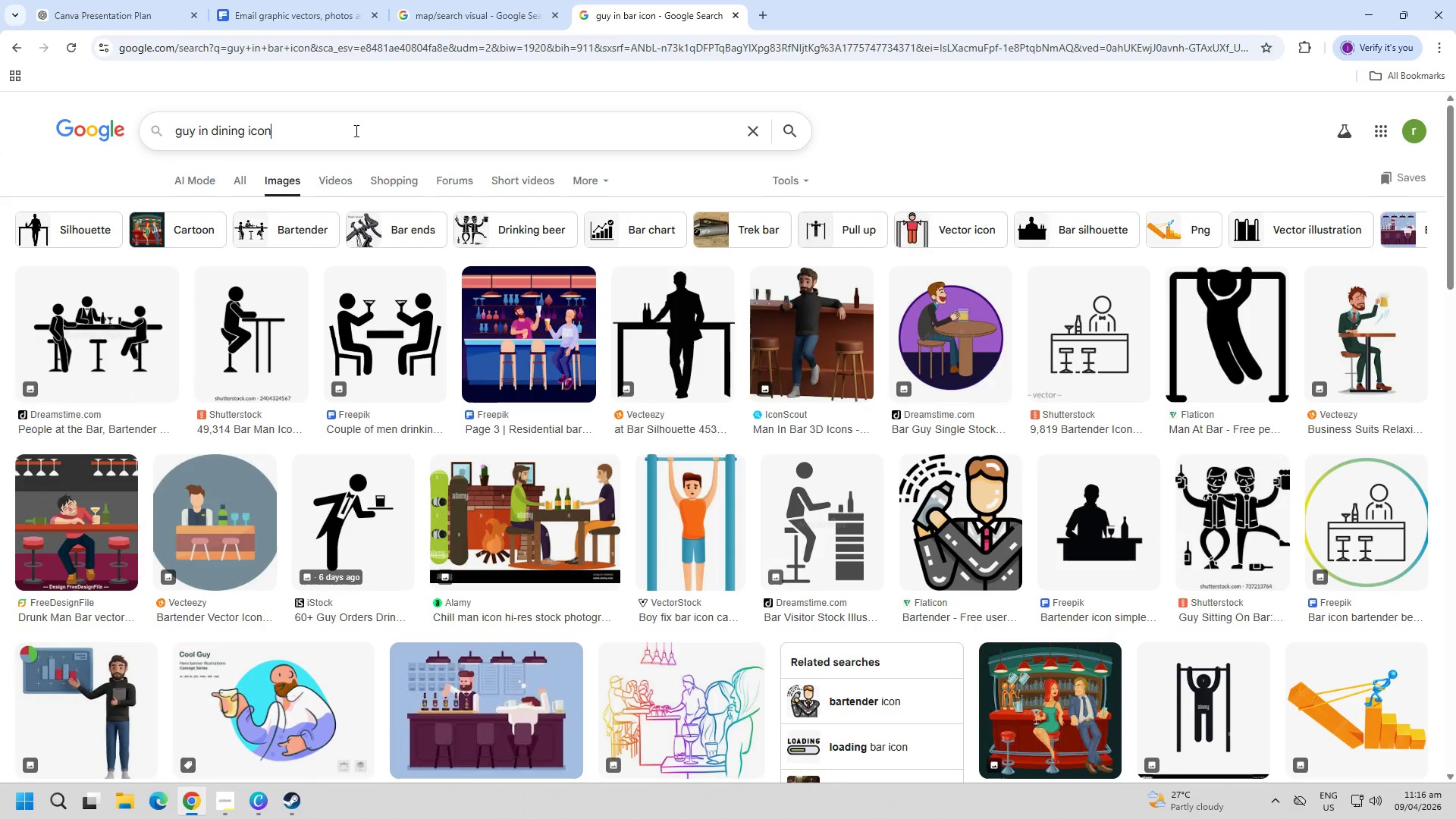 
key(Enter)
 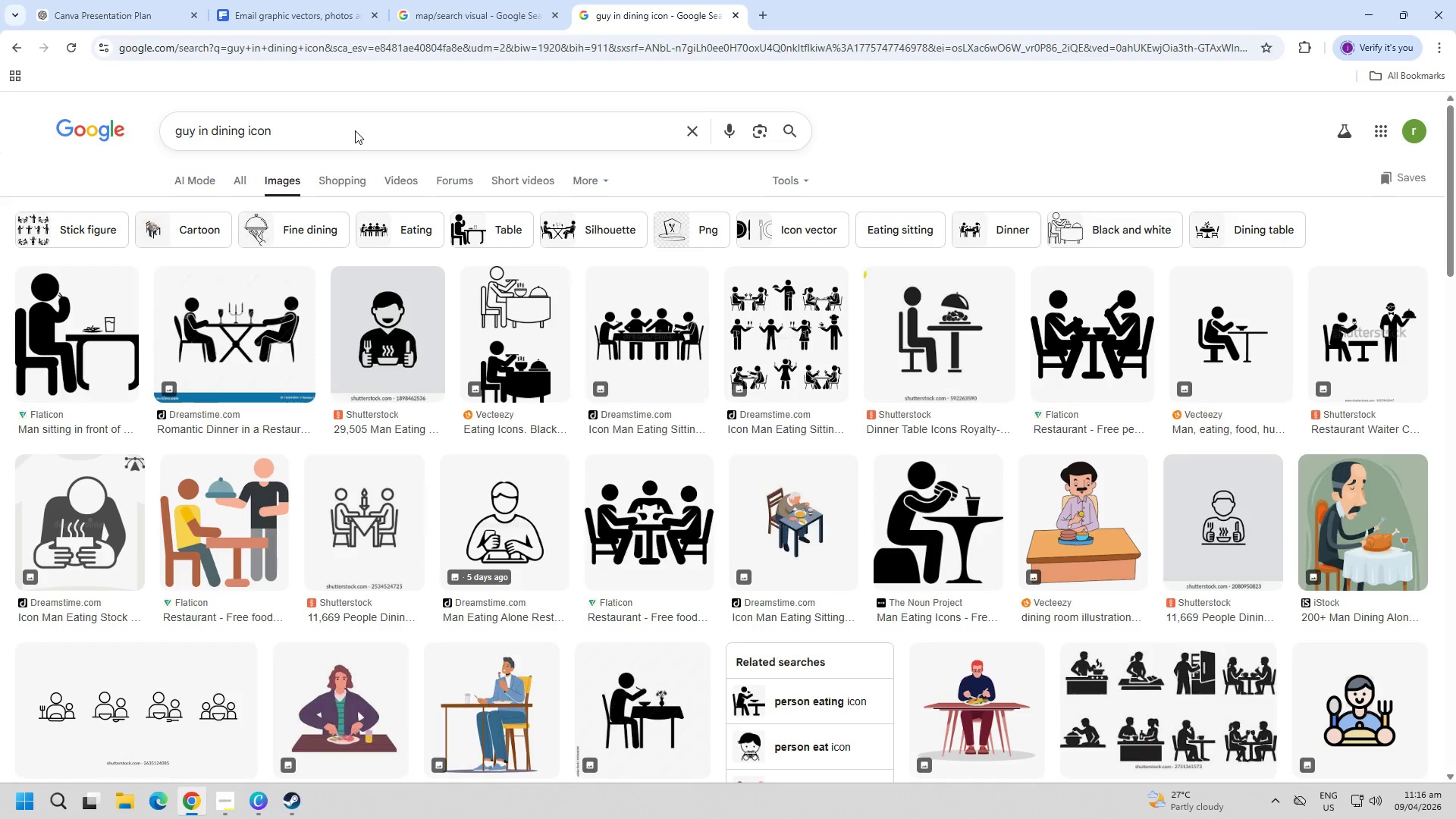 
left_click([174, 134])
 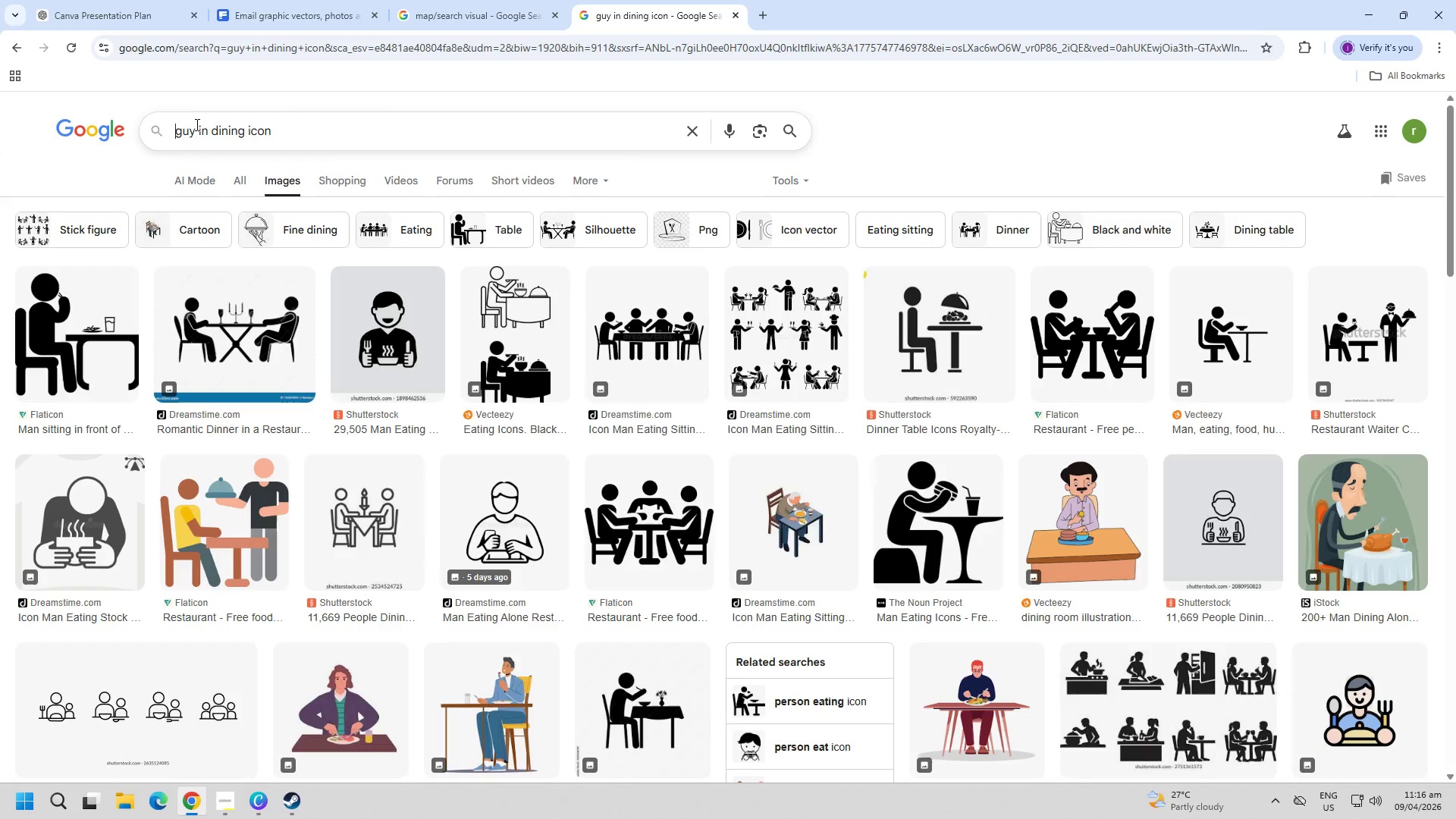 
key(1)
 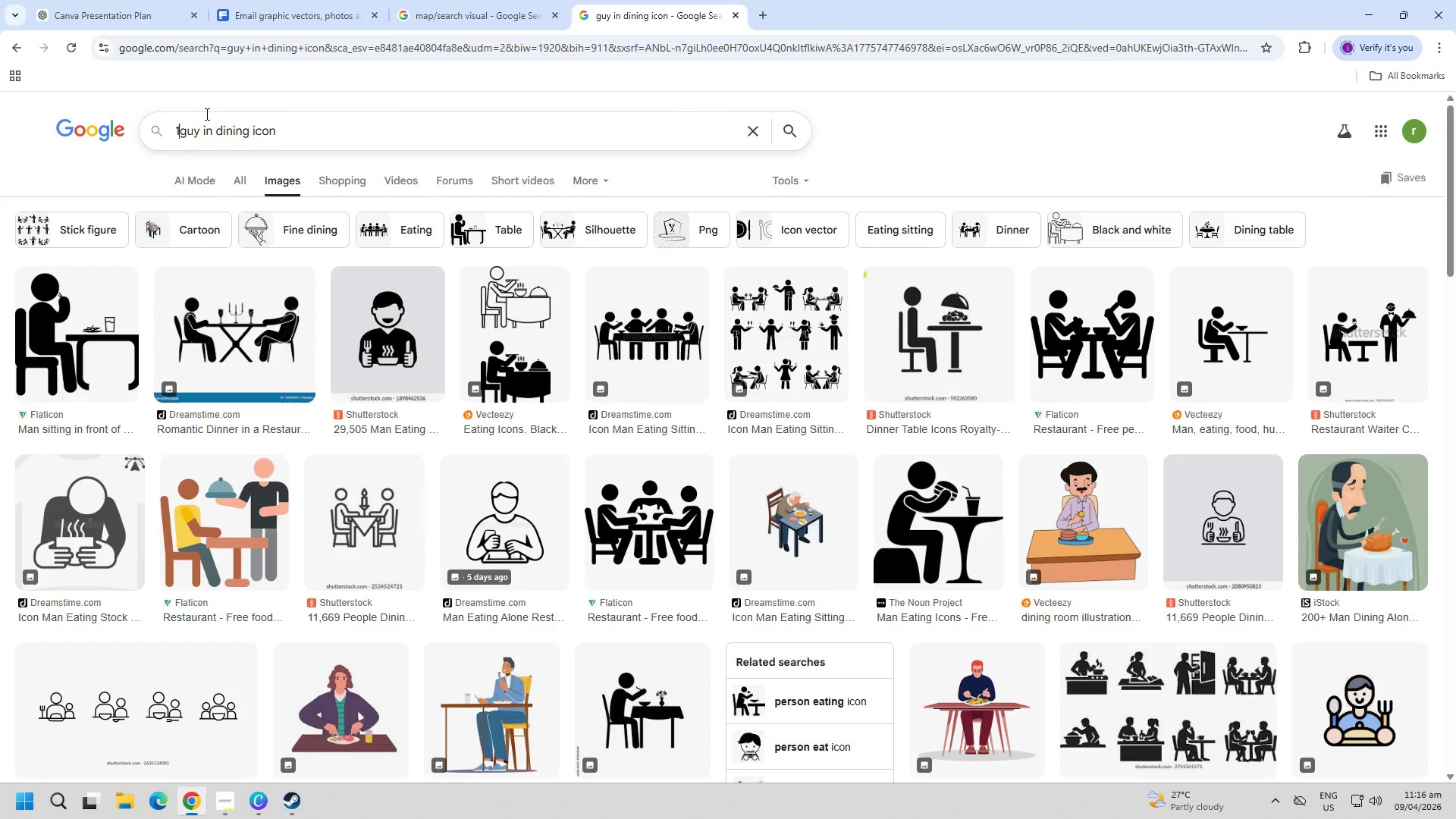 
key(Enter)
 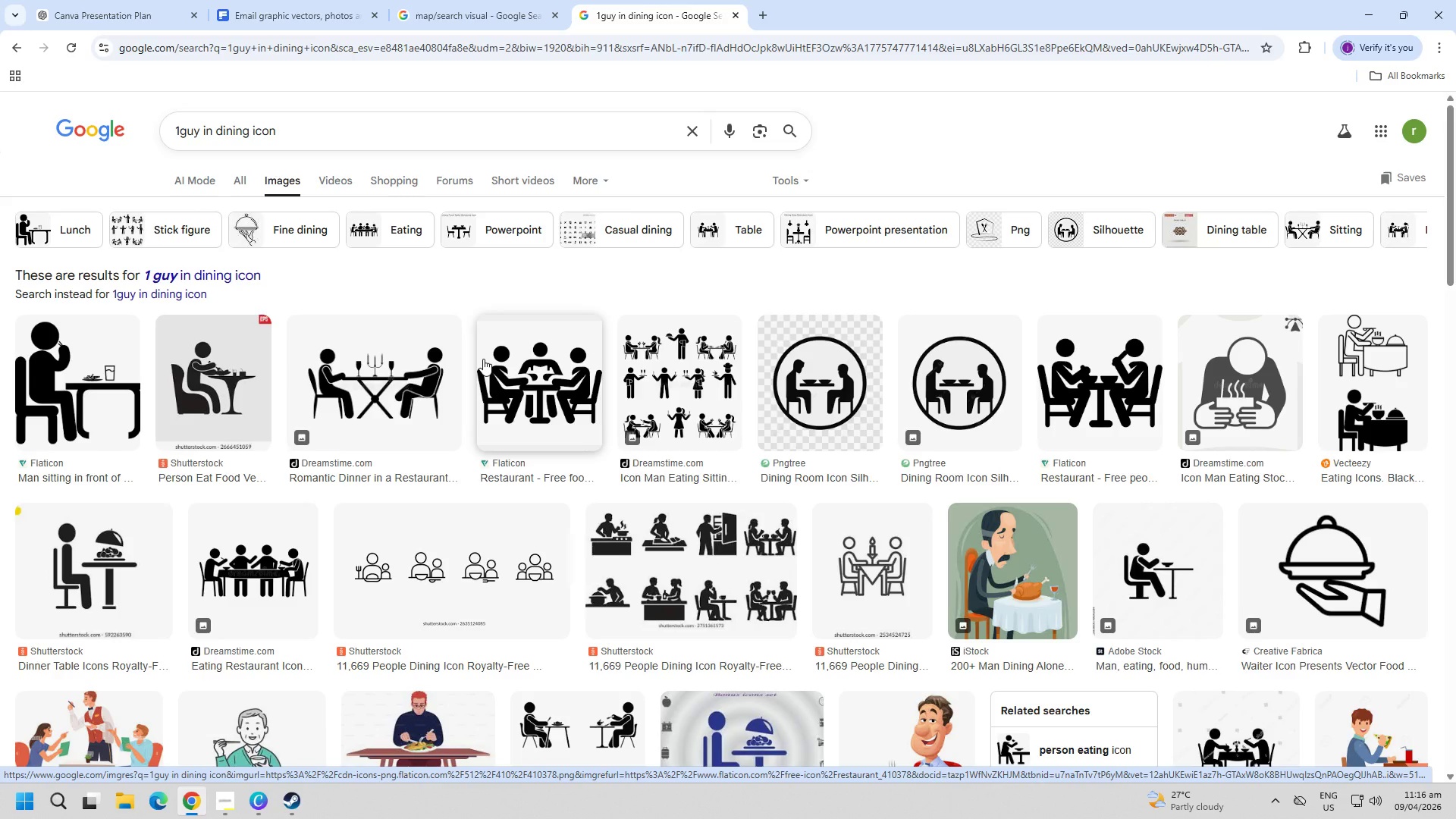 
scroll: coordinate [585, 466], scroll_direction: down, amount: 7.0
 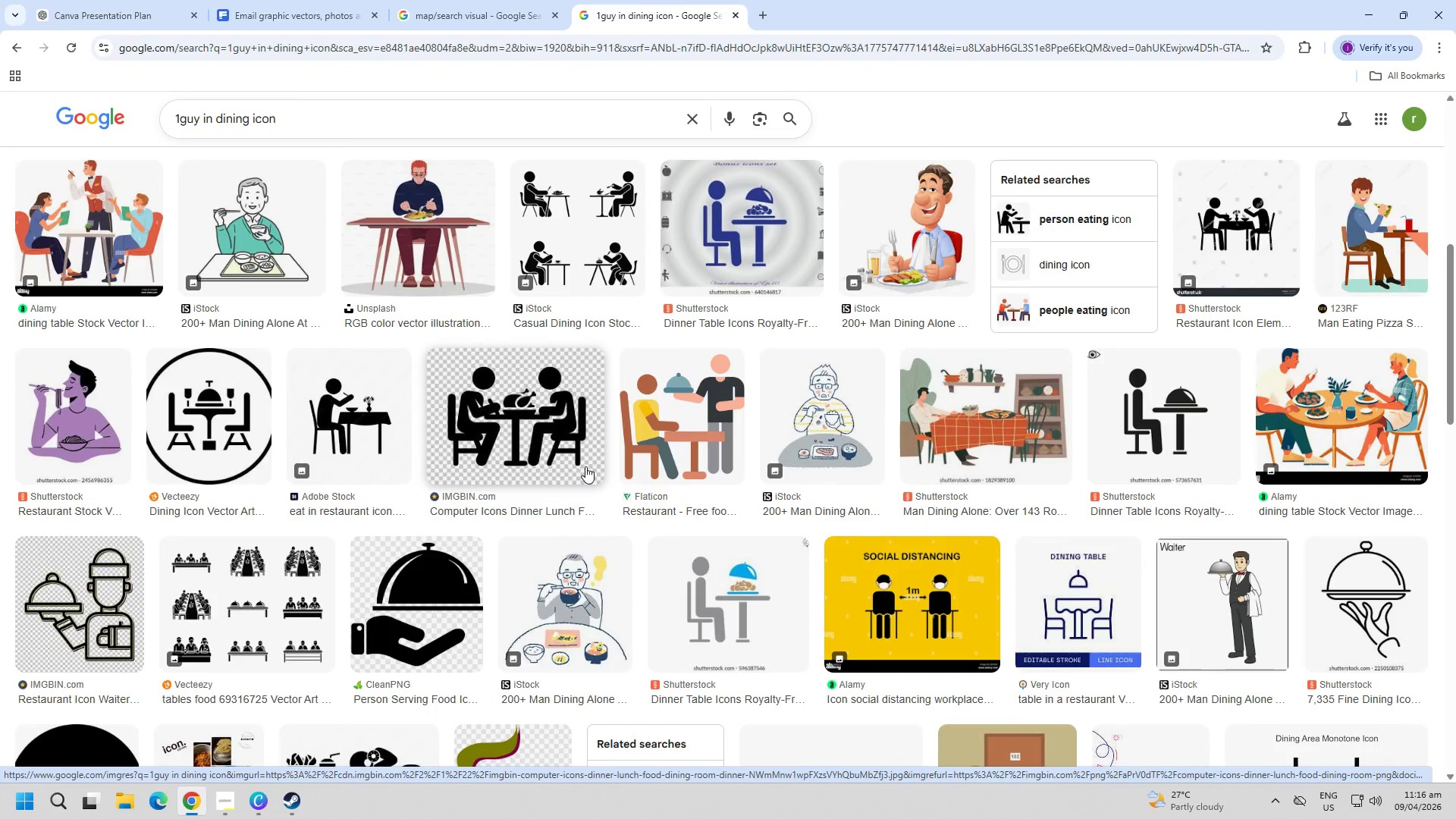 
scroll: coordinate [579, 460], scroll_direction: up, amount: 10.0
 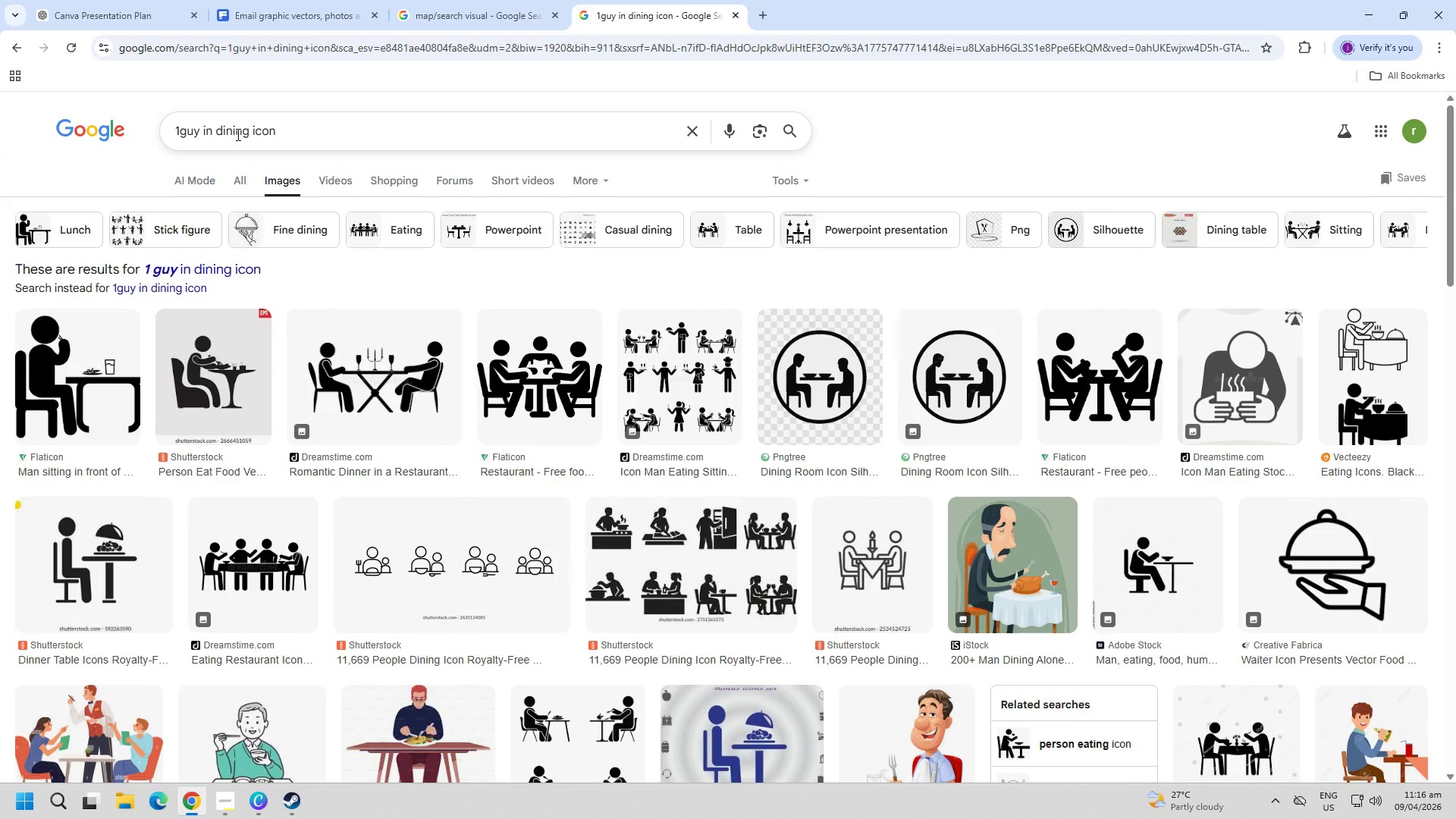 
double_click([253, 134])
 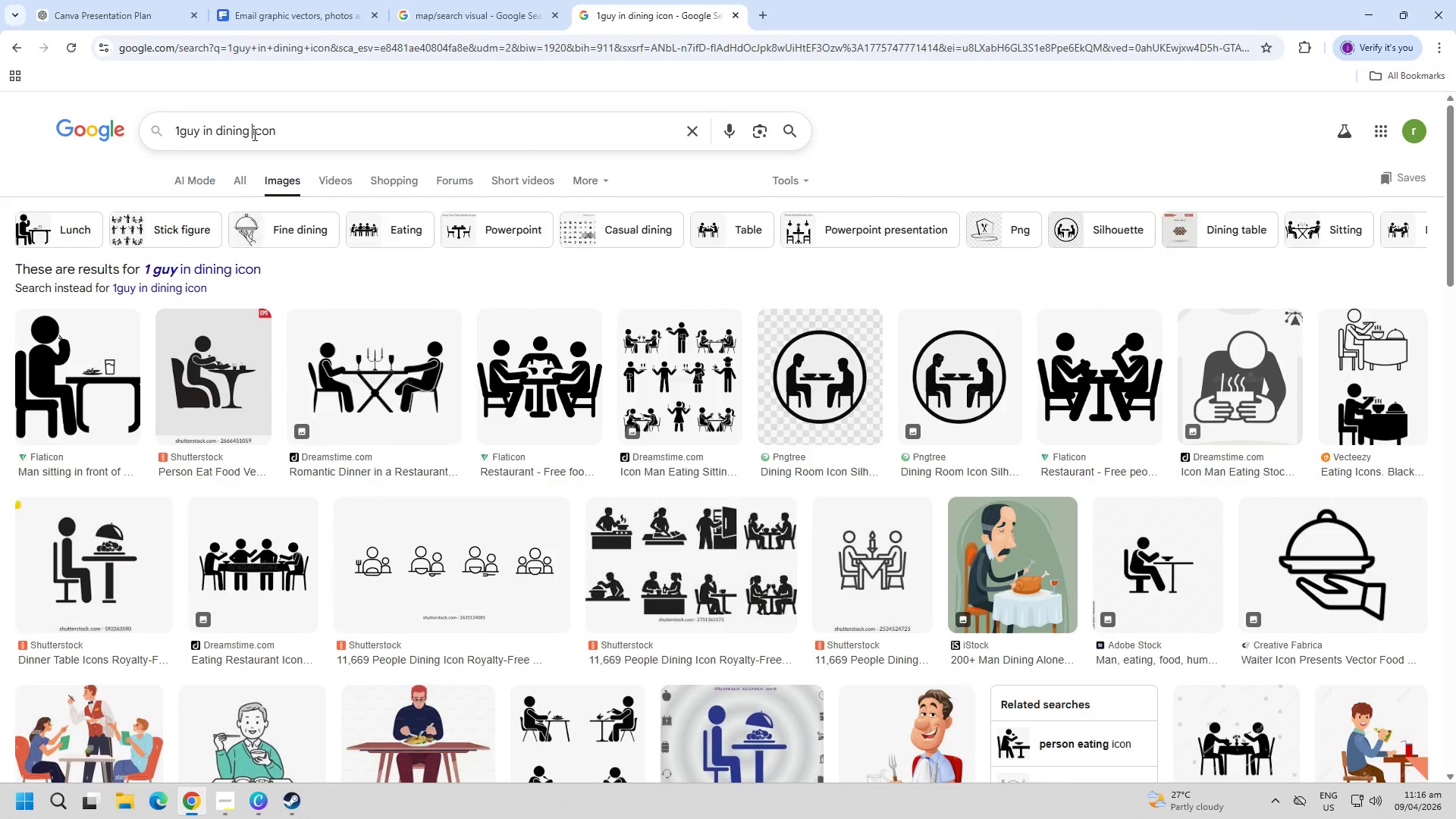 
key(Space)
 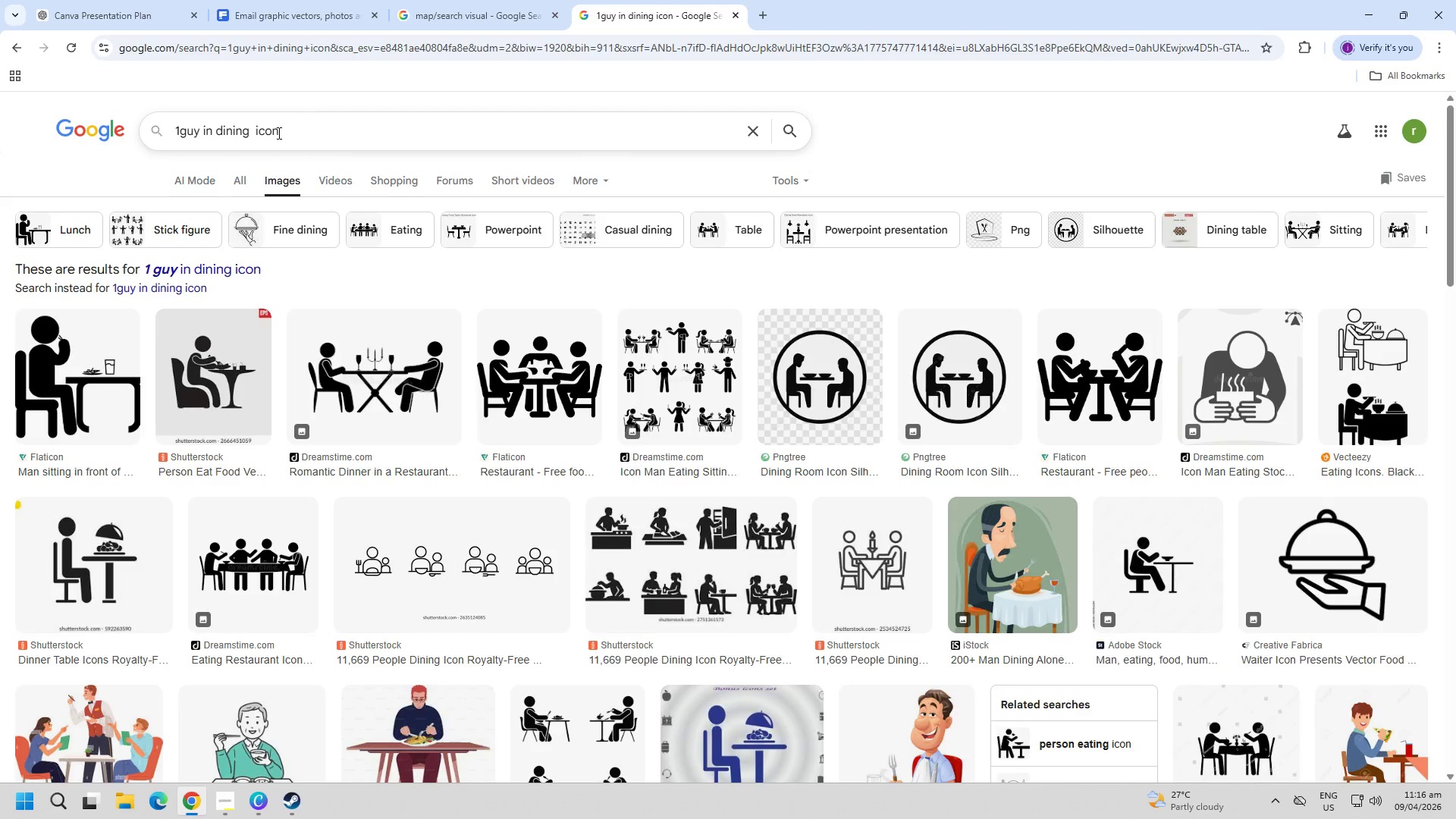 
key(Backspace)
type(bar )
 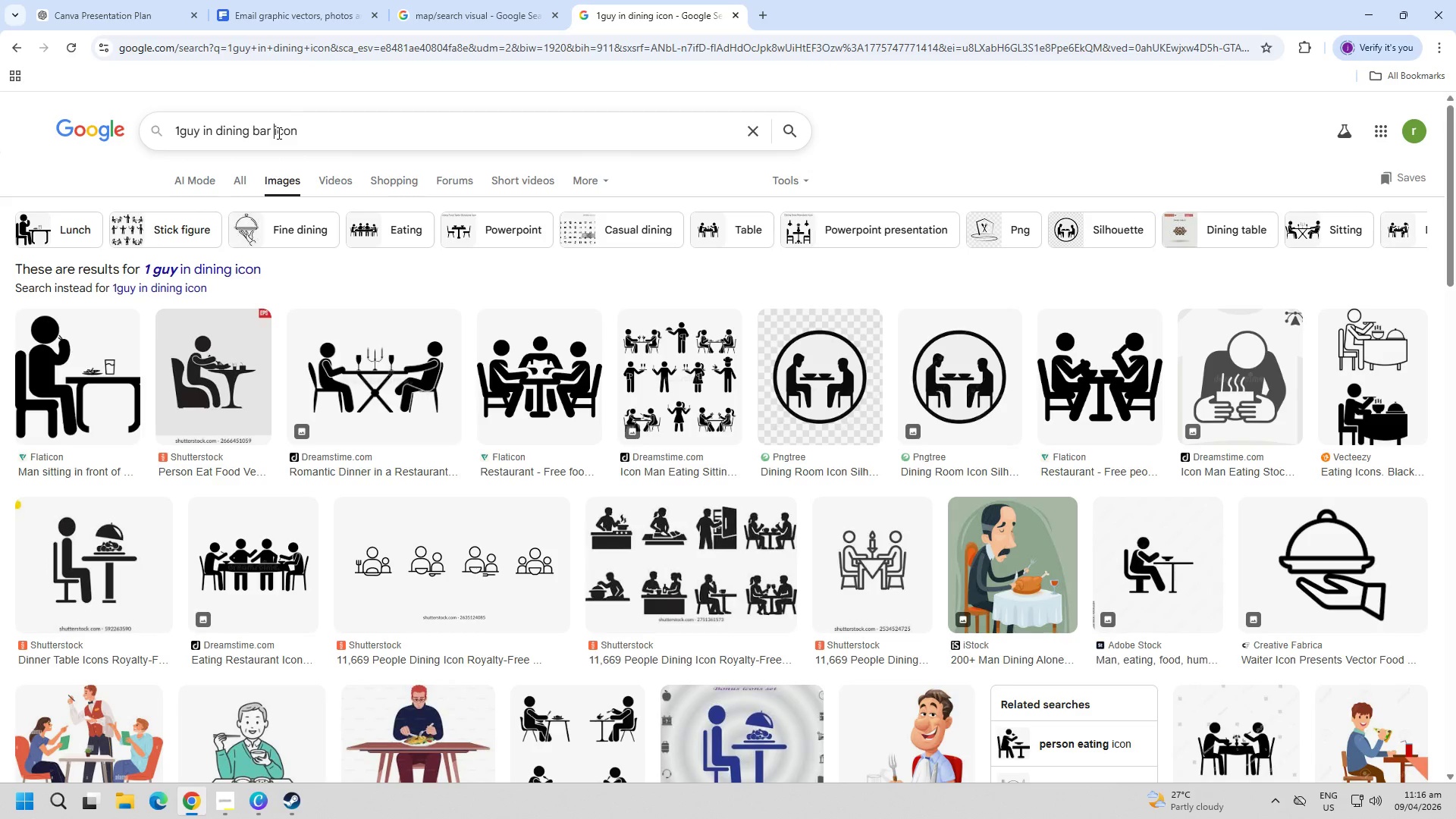 
key(Enter)
 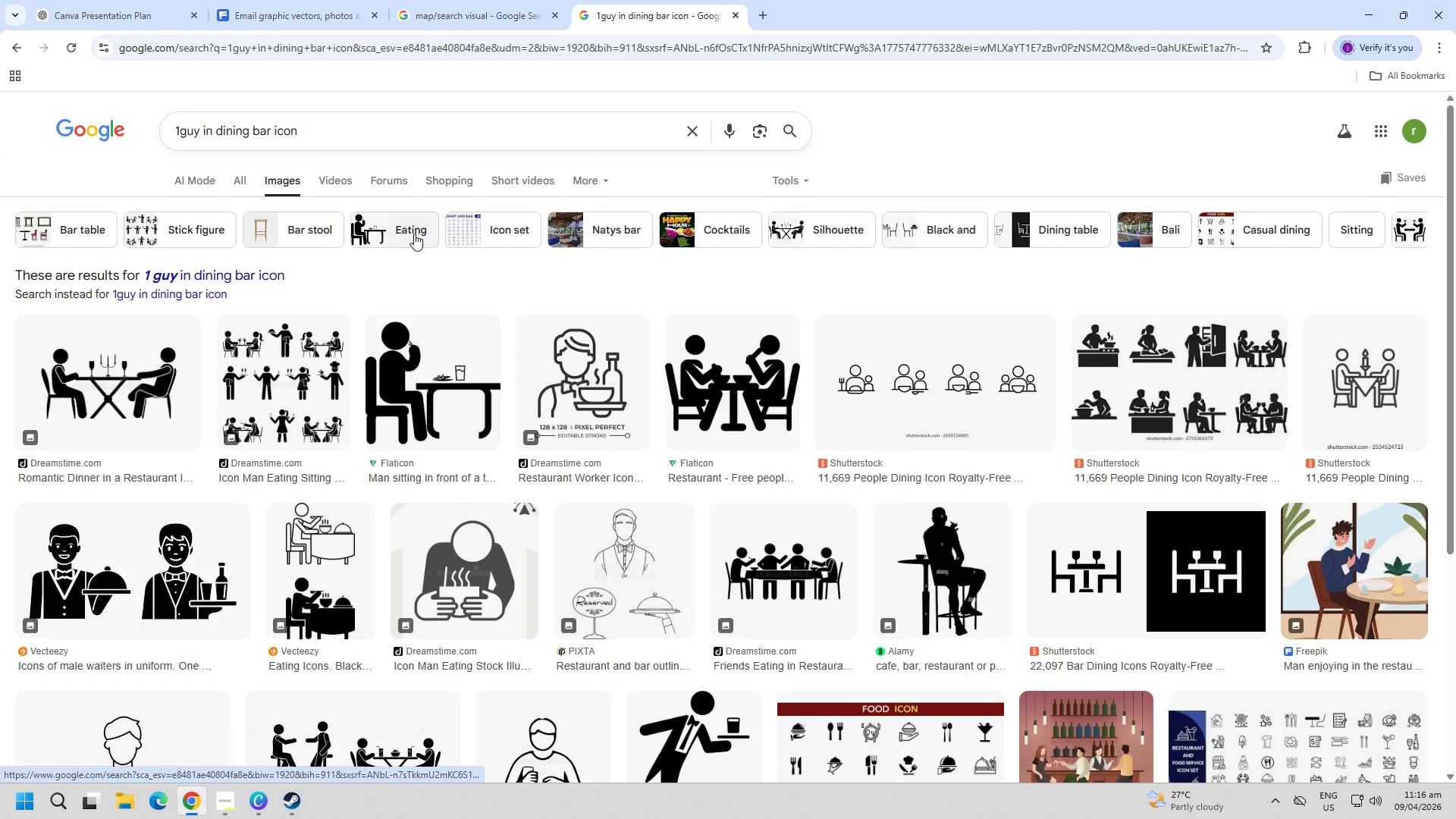 
scroll: coordinate [692, 535], scroll_direction: down, amount: 5.0
 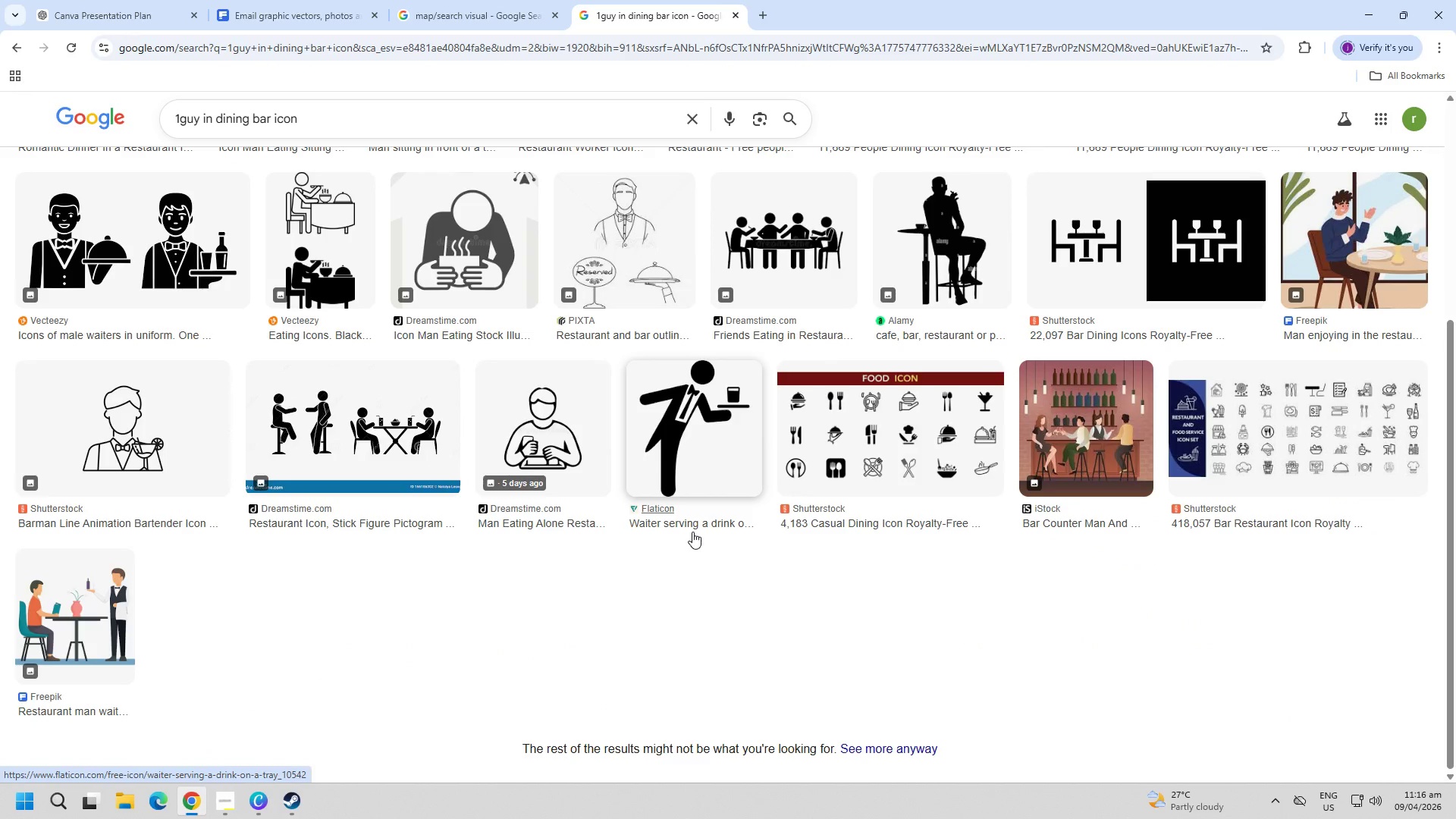 
left_click([348, 127])
 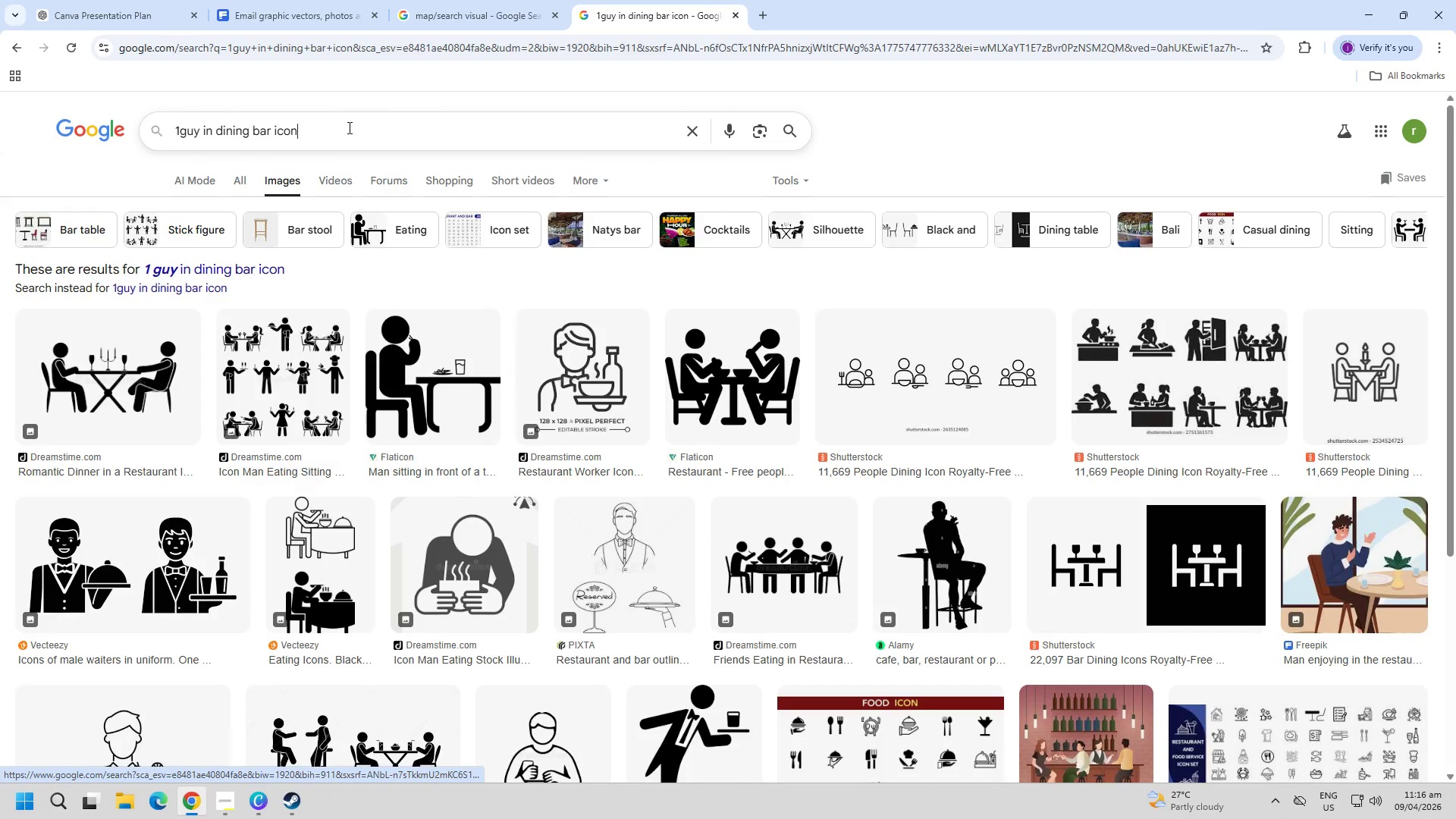 
scroll: coordinate [631, 513], scroll_direction: up, amount: 9.0
 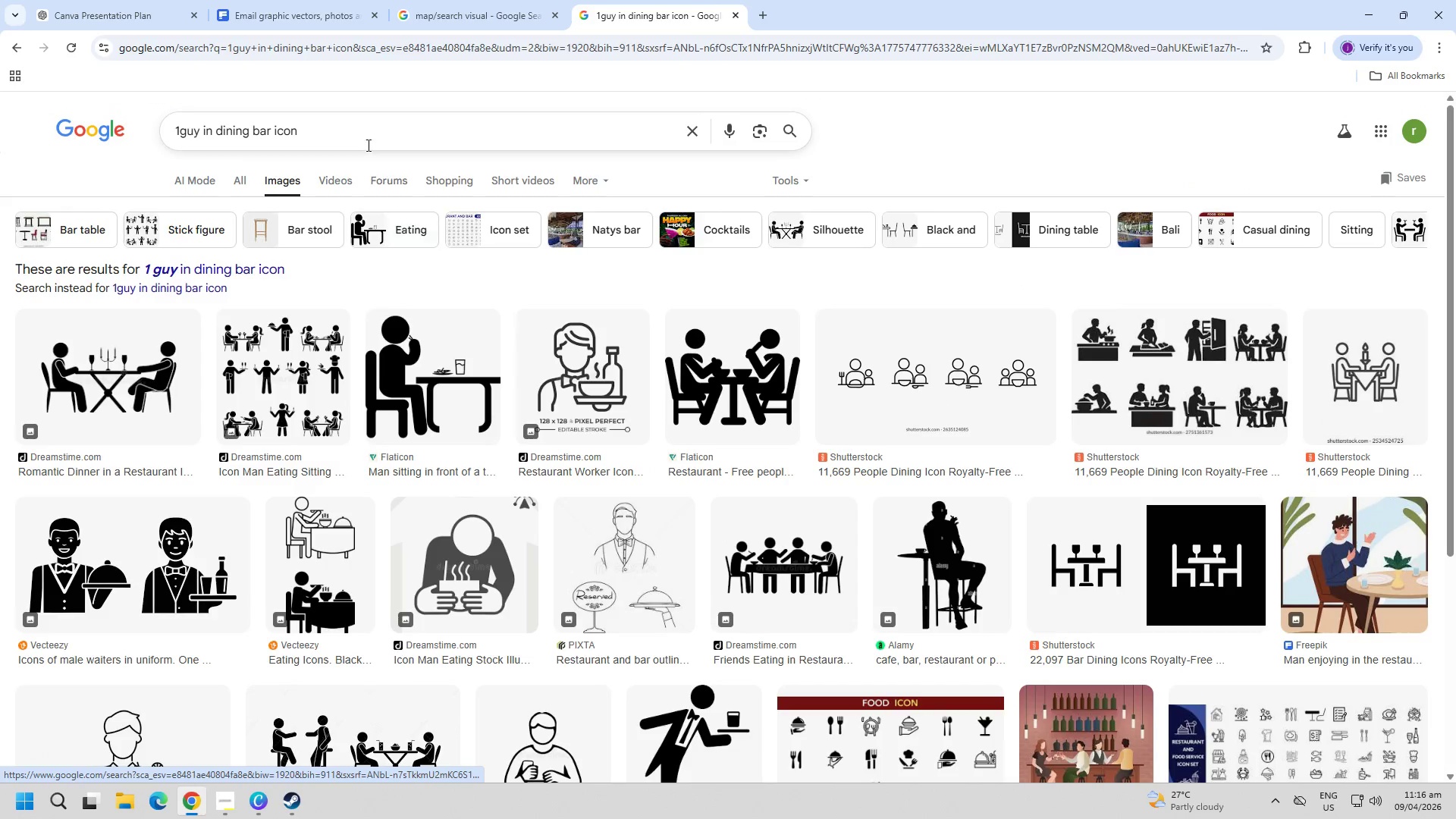 
double_click([348, 127])
 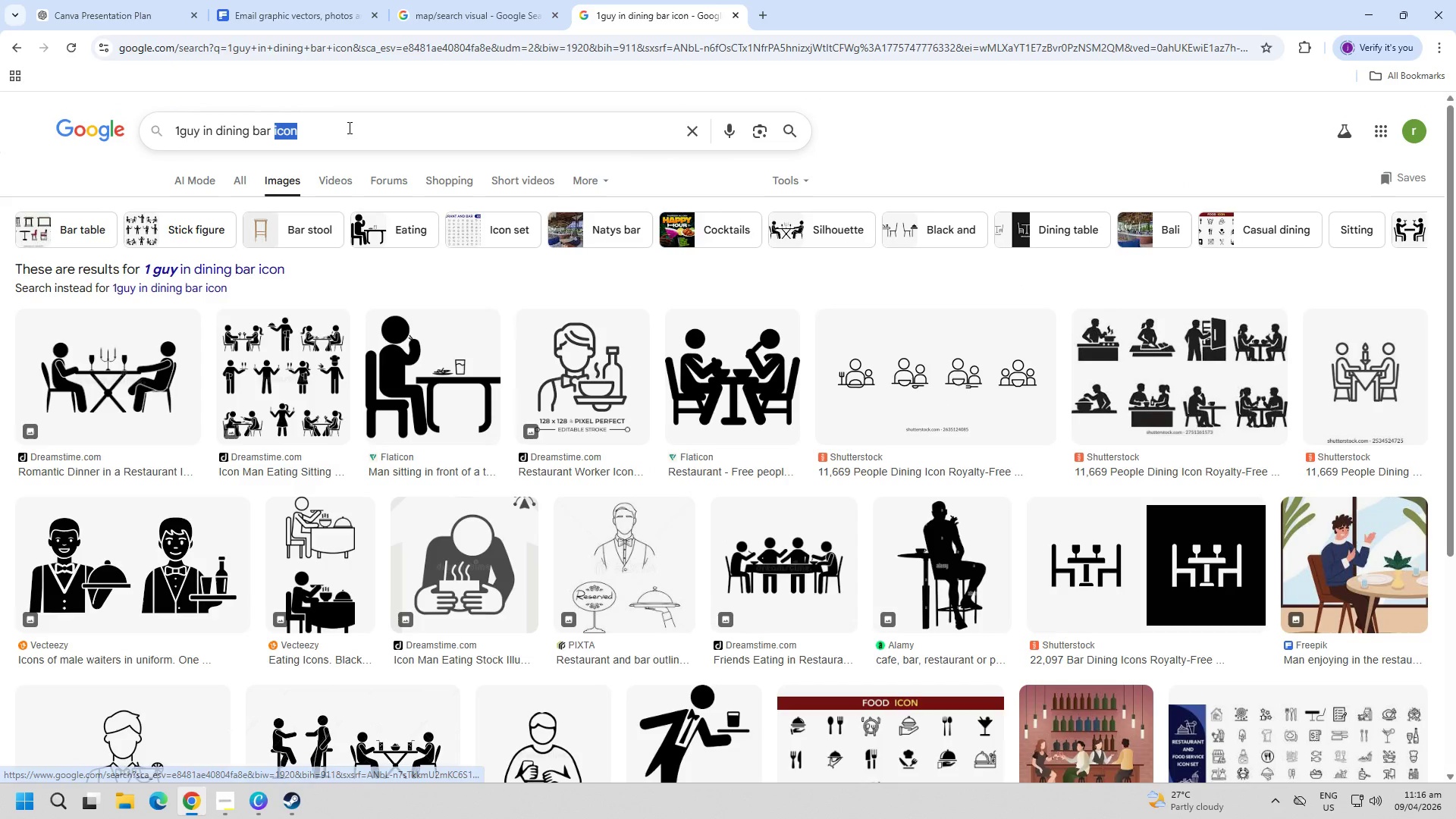 
triple_click([348, 127])
 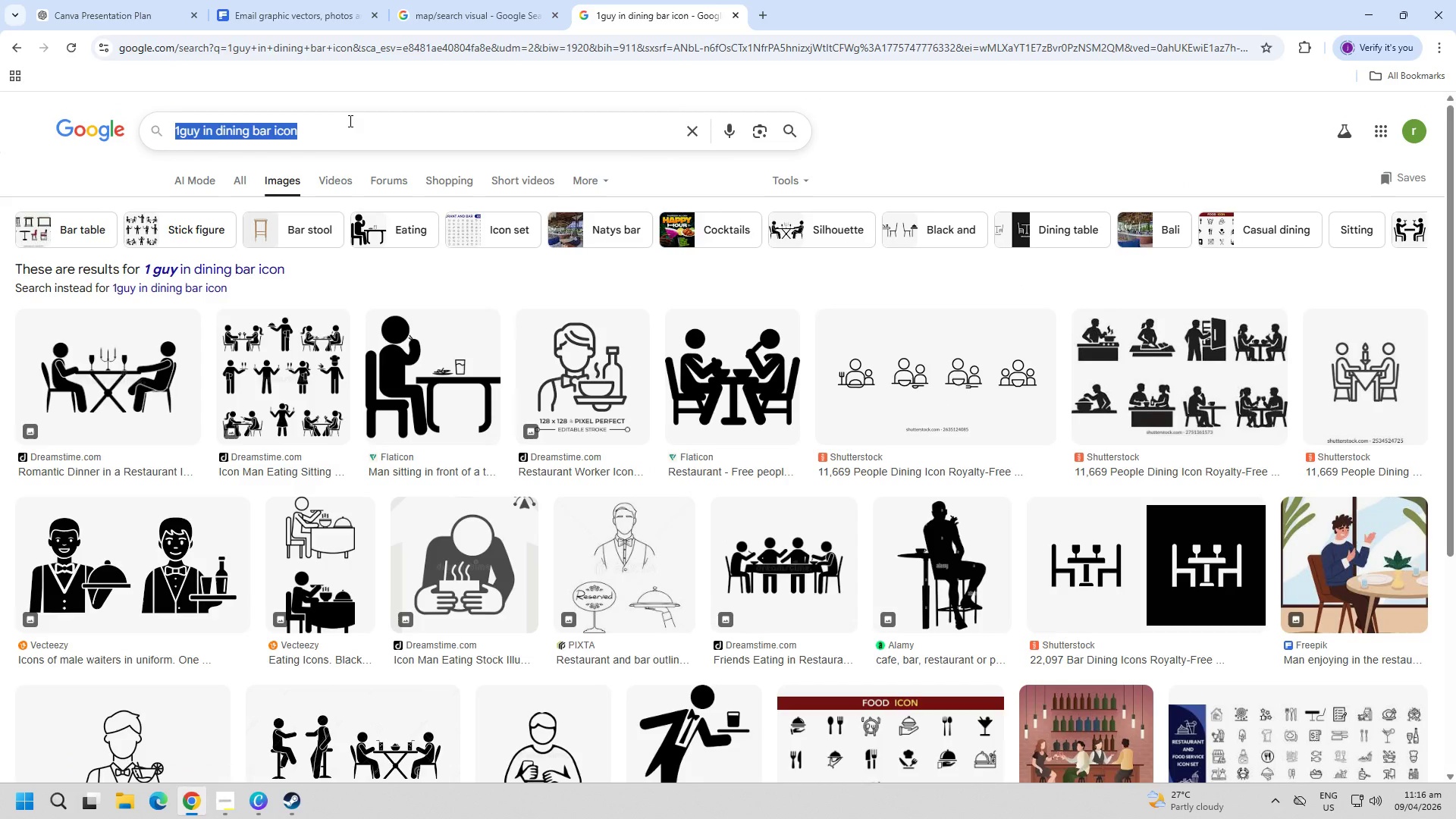 
type(ce)
key(Backspace)
key(Backspace)
key(Backspace)
key(Backspace)
type(ceo increase icon)
 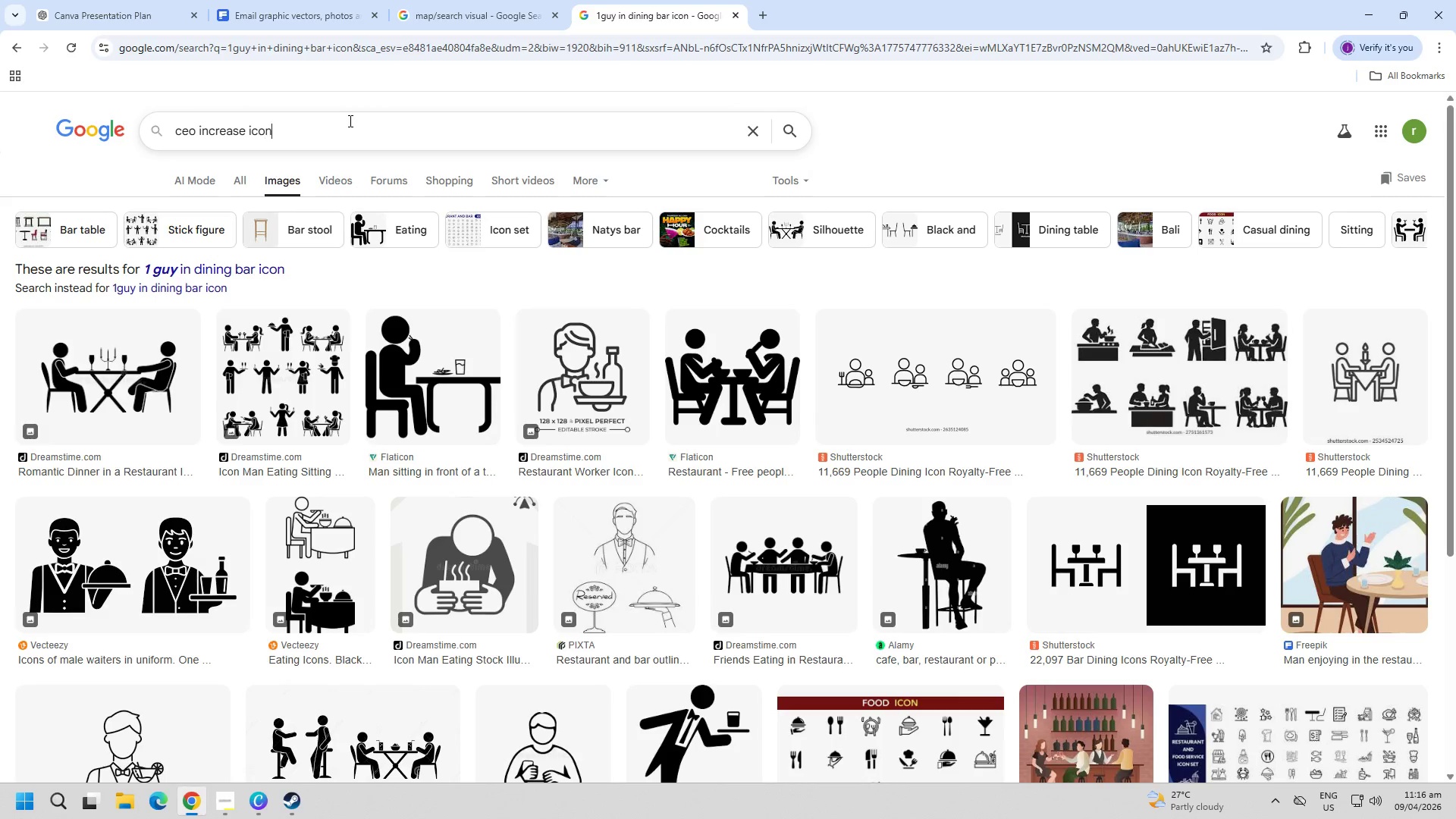 
key(Enter)
 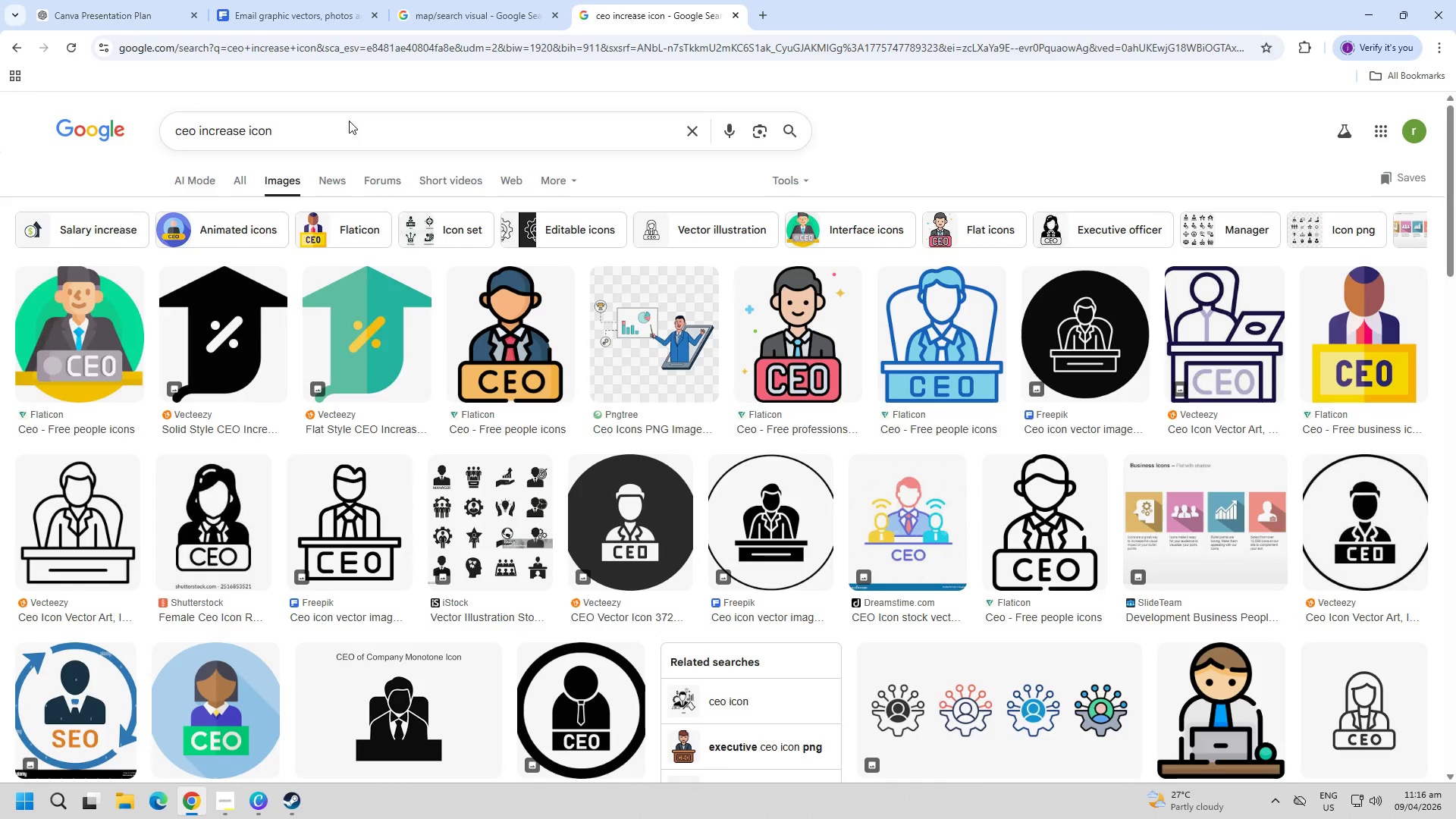 
scroll: coordinate [697, 526], scroll_direction: down, amount: 27.0
 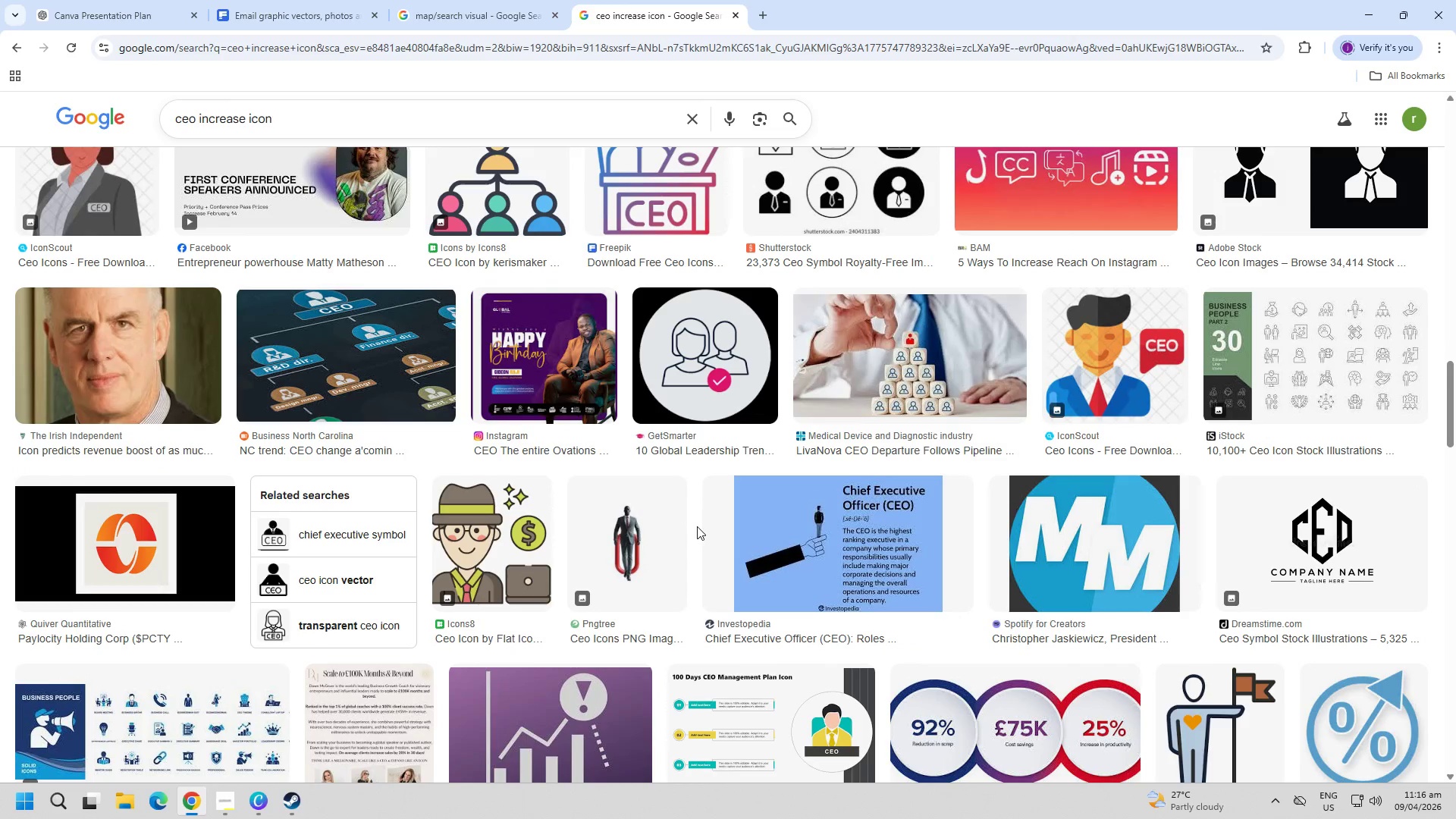 
wait(10.41)
 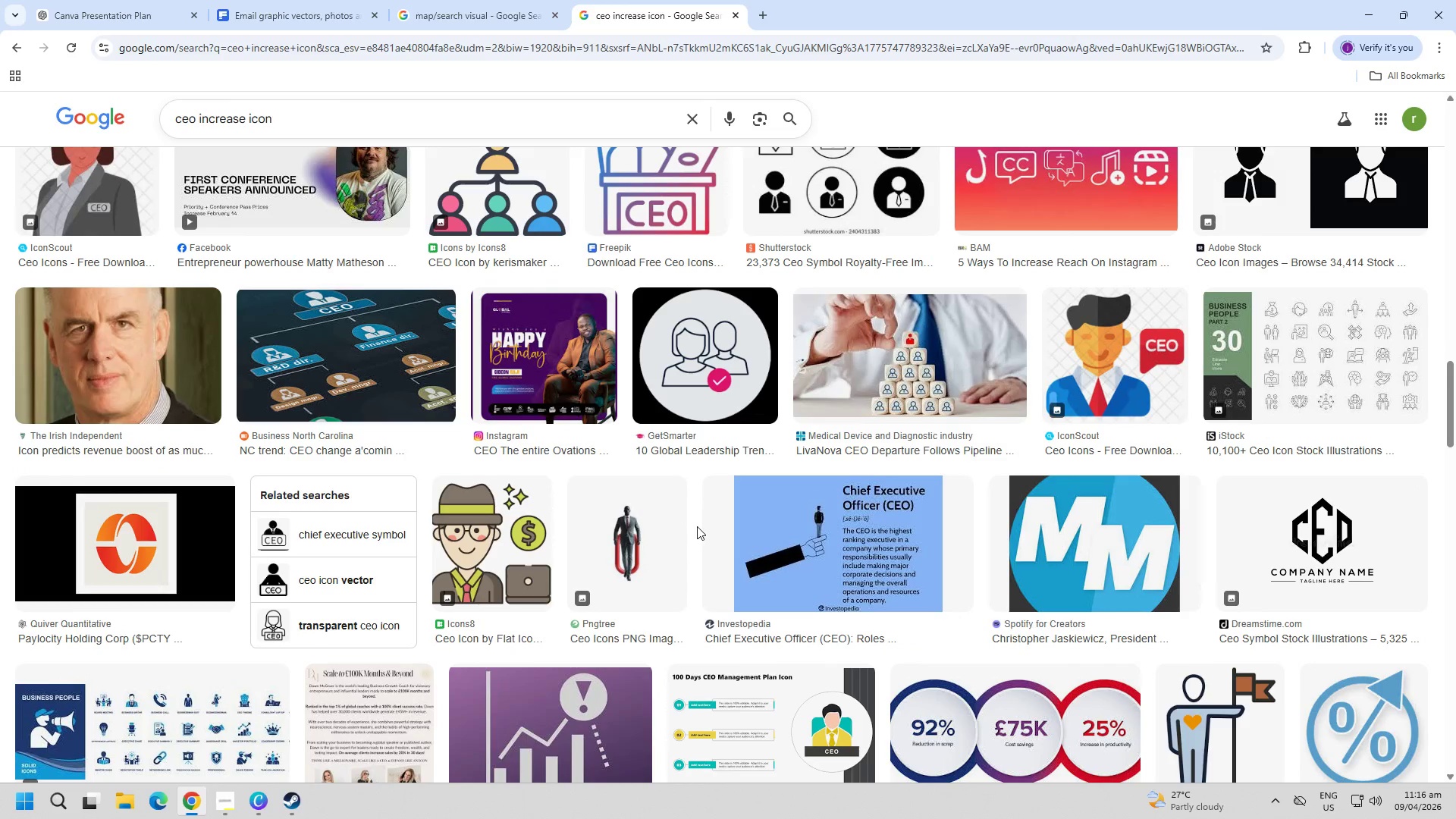 
scroll: coordinate [691, 510], scroll_direction: down, amount: 4.0
 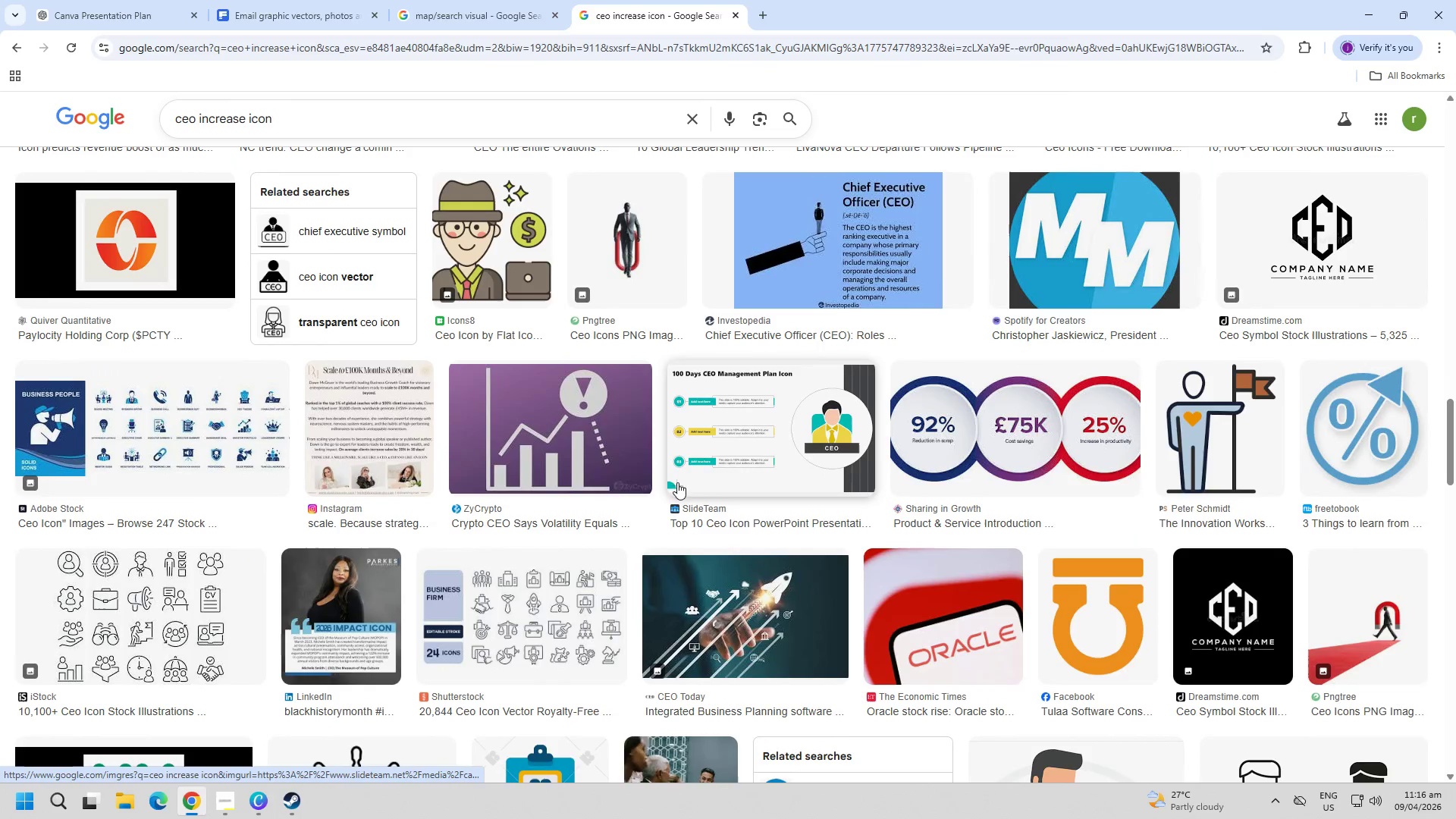 
scroll: coordinate [607, 452], scroll_direction: up, amount: 34.0
 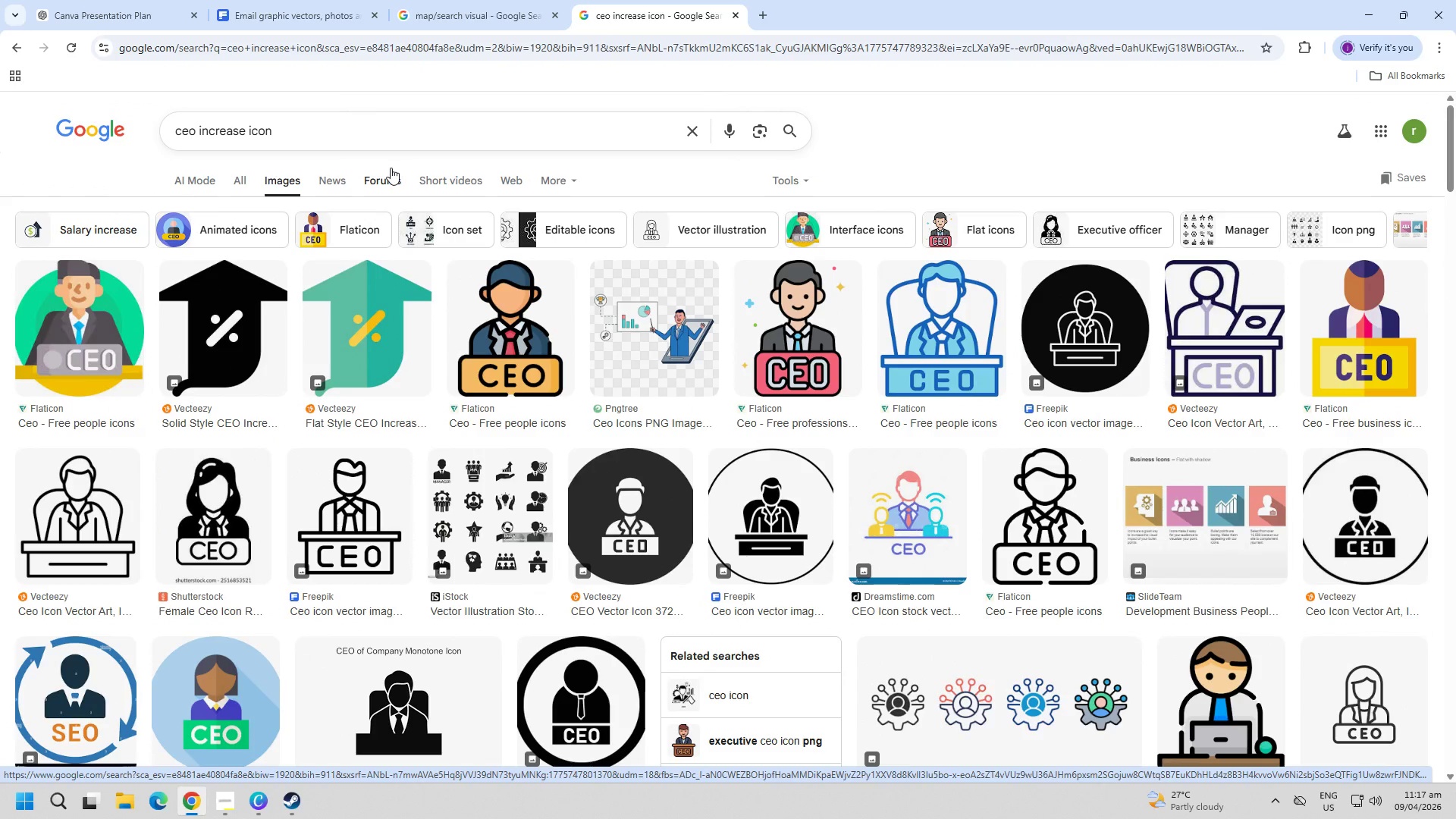 
wait(7.29)
 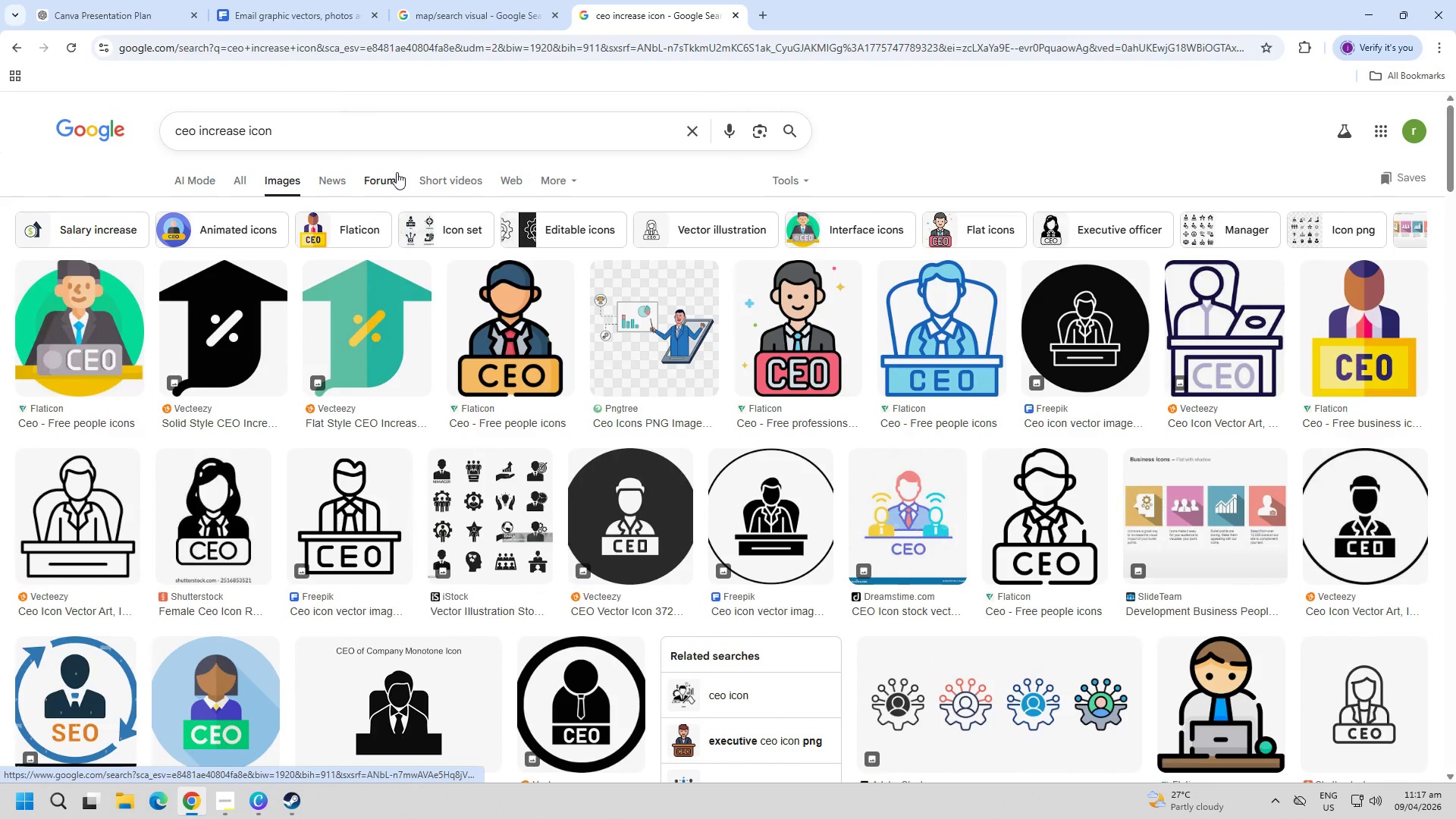 
double_click([358, 132])
 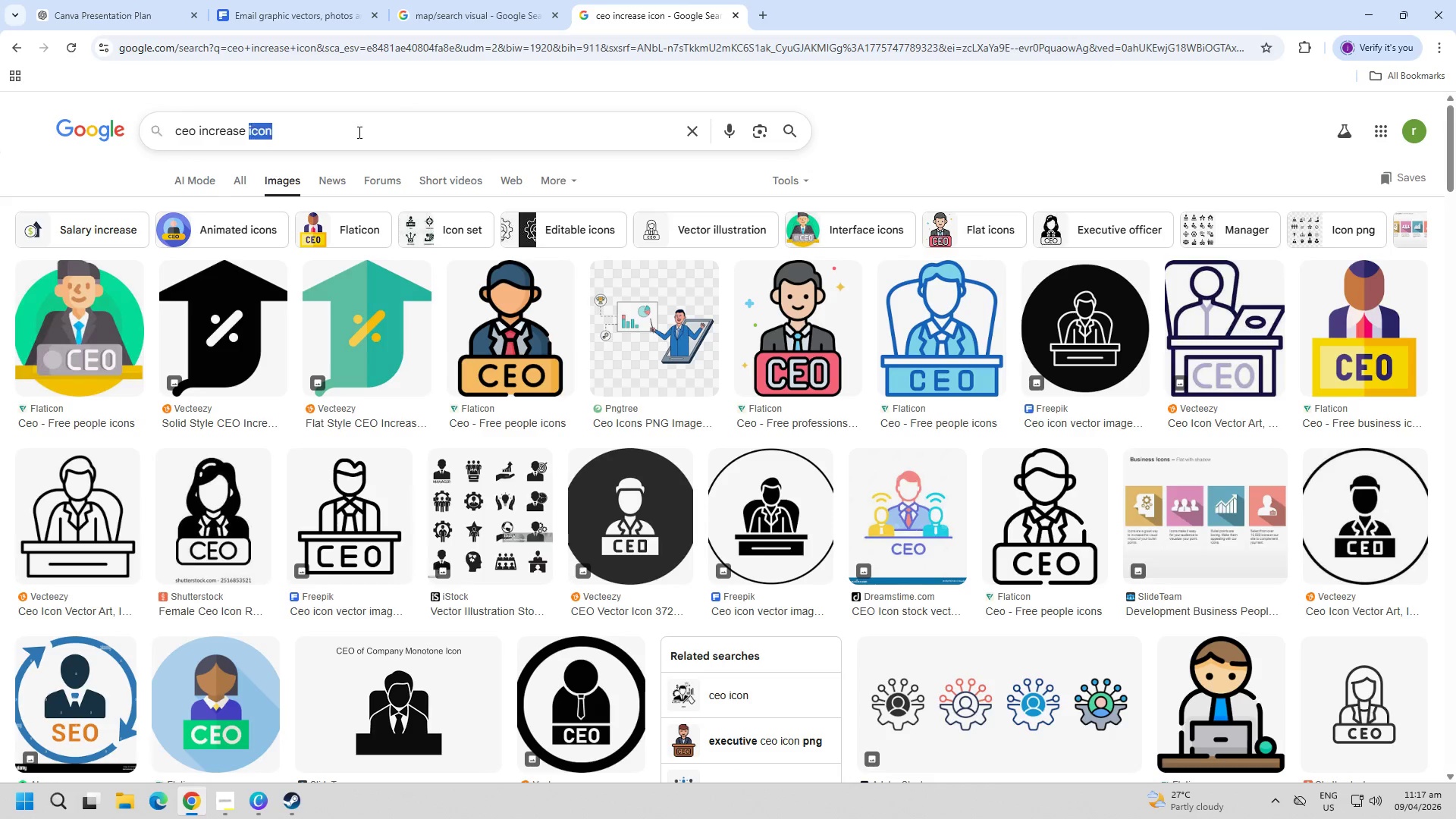 
triple_click([358, 132])
 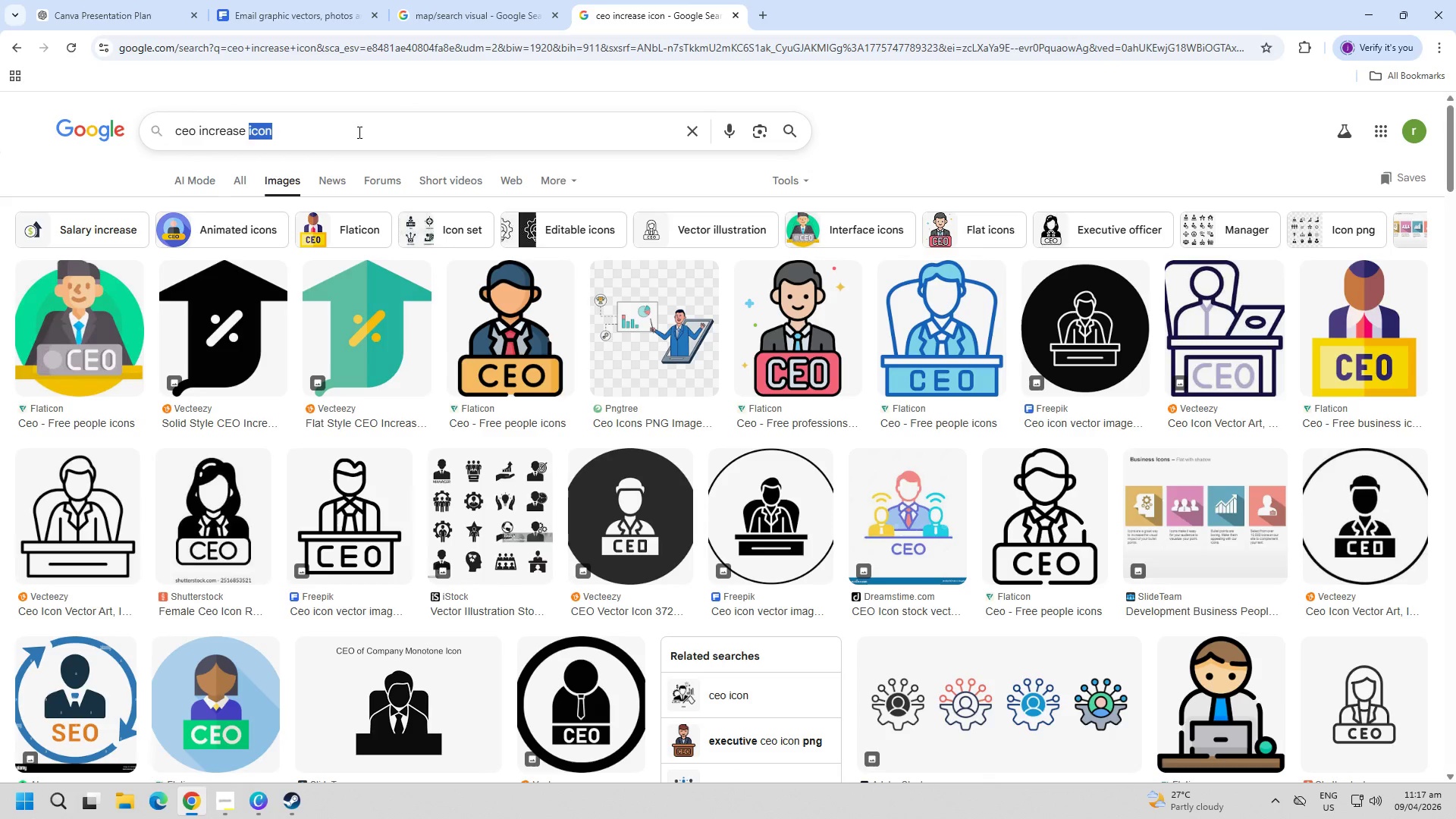 
triple_click([358, 132])
 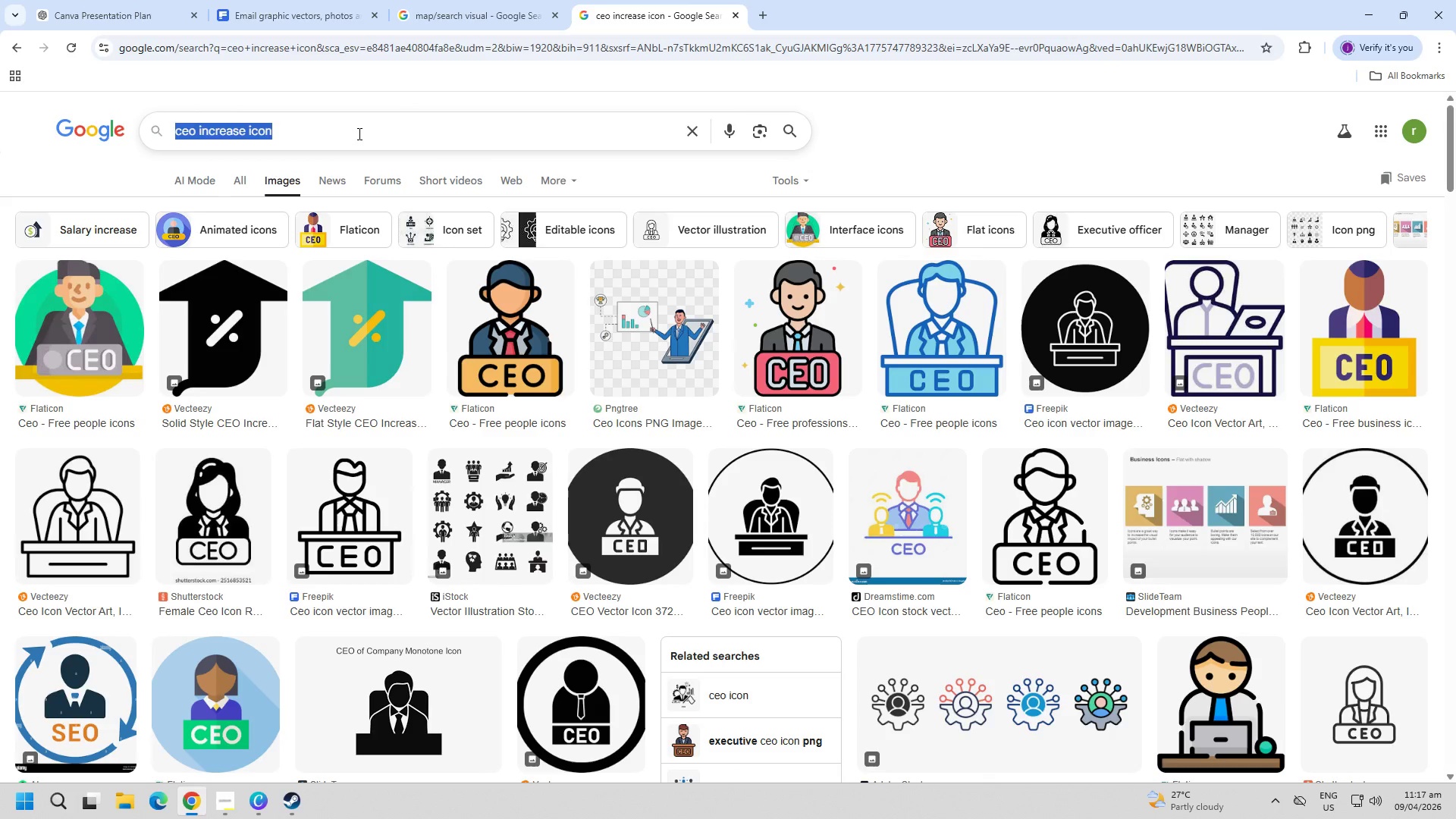 
type(minibar icon)
 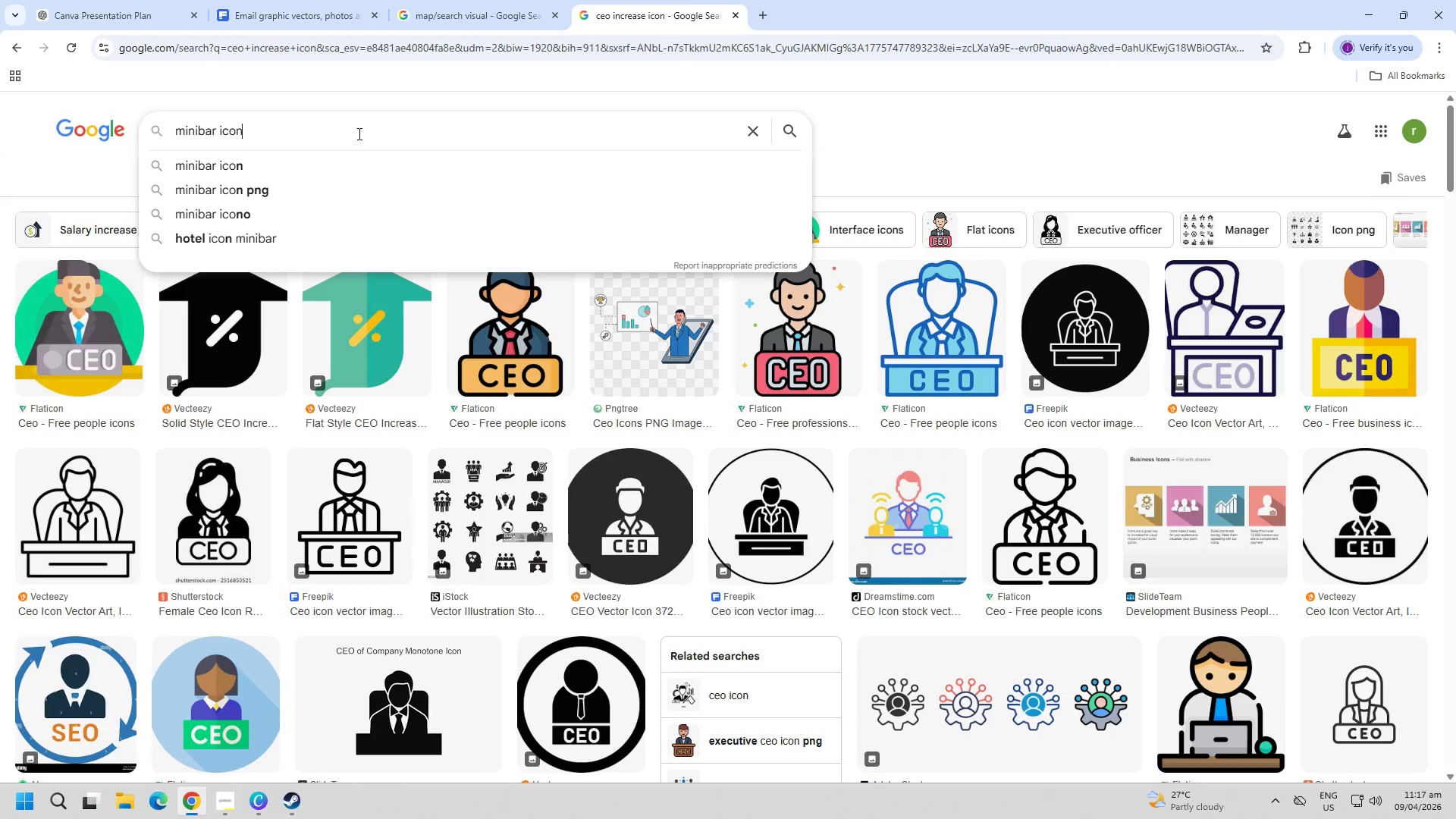 
key(Enter)
 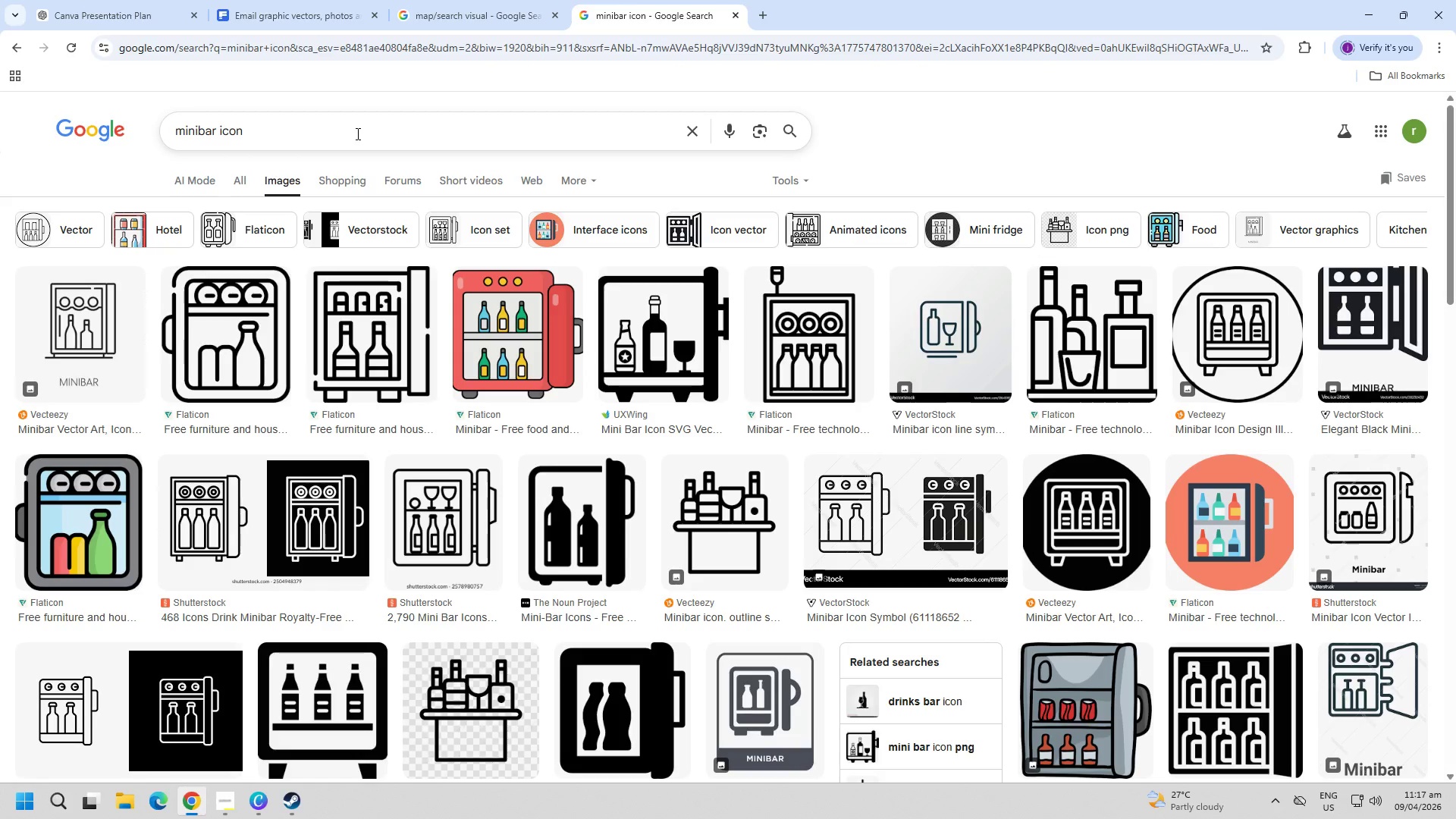 
left_click([217, 133])
 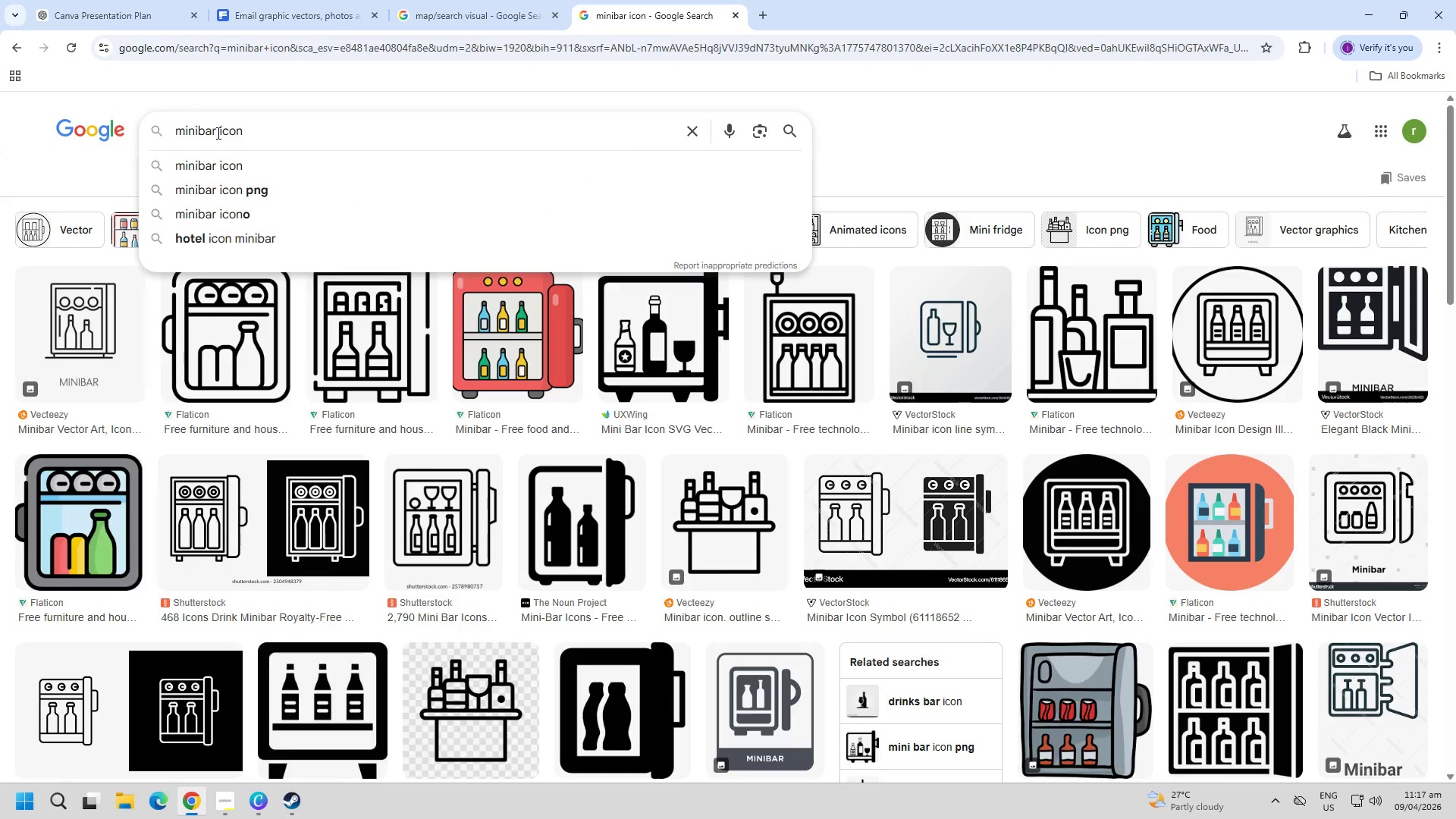 
type( with person)
 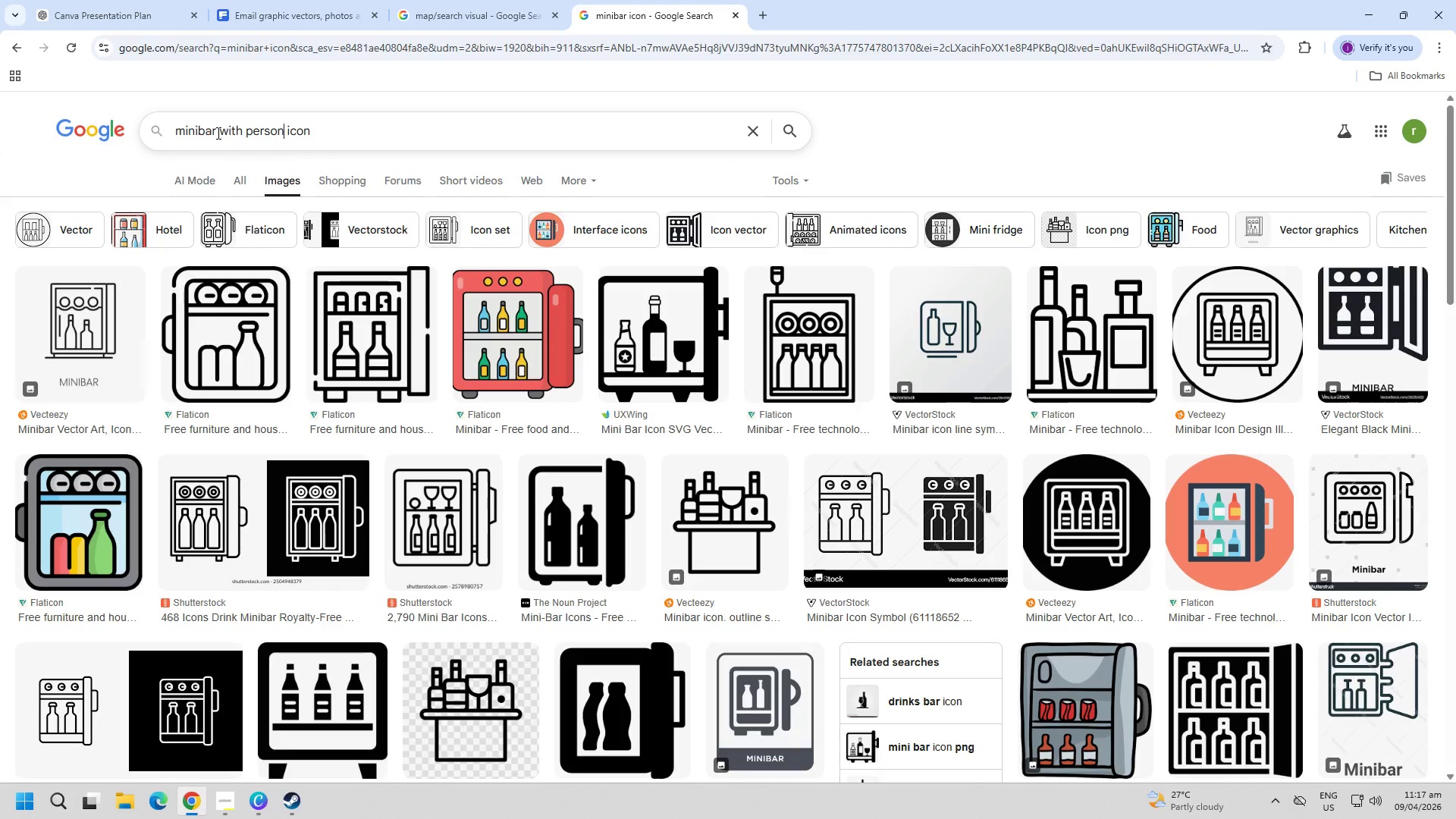 
key(Enter)
 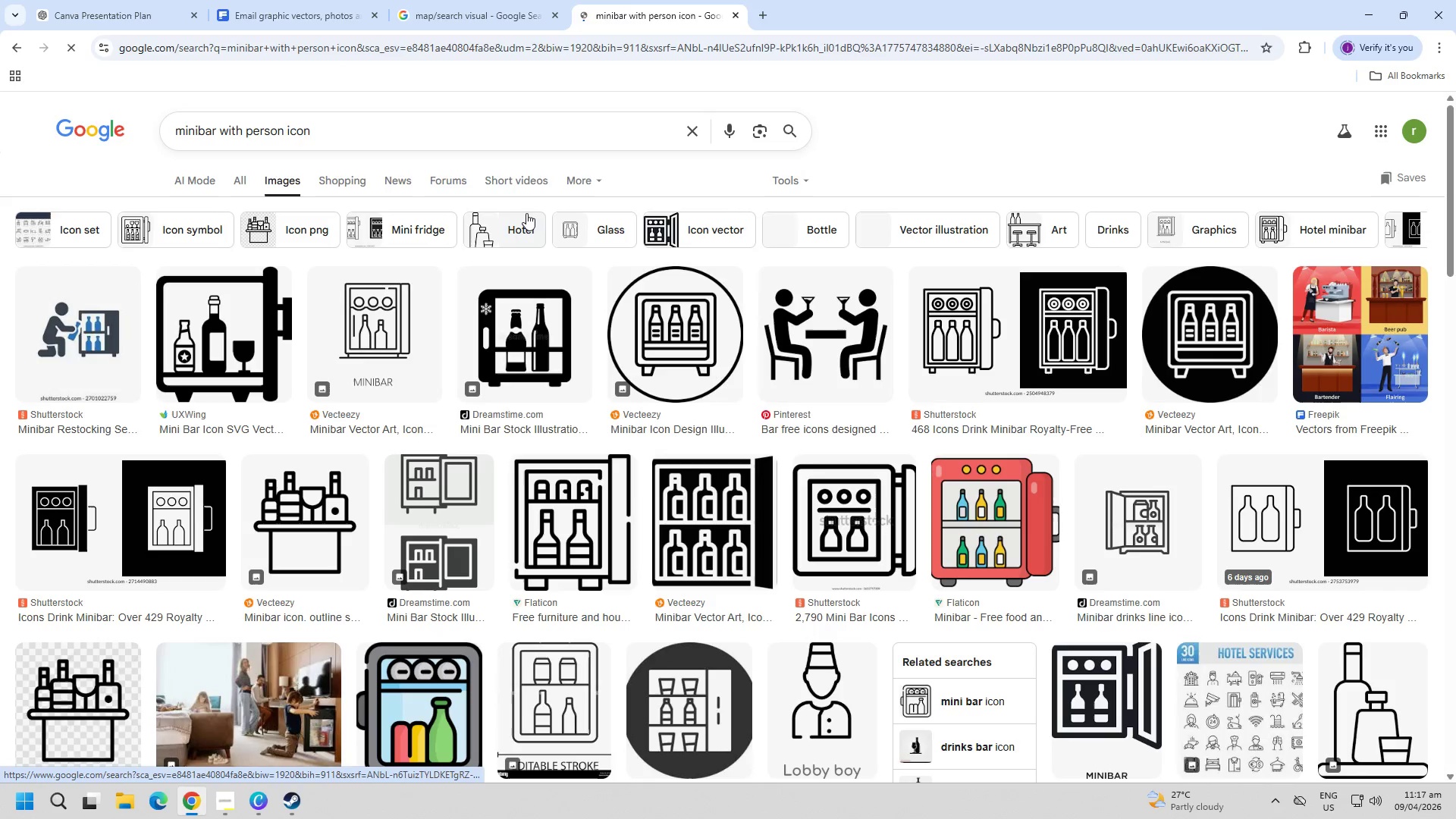 
scroll: coordinate [599, 436], scroll_direction: down, amount: 29.0
 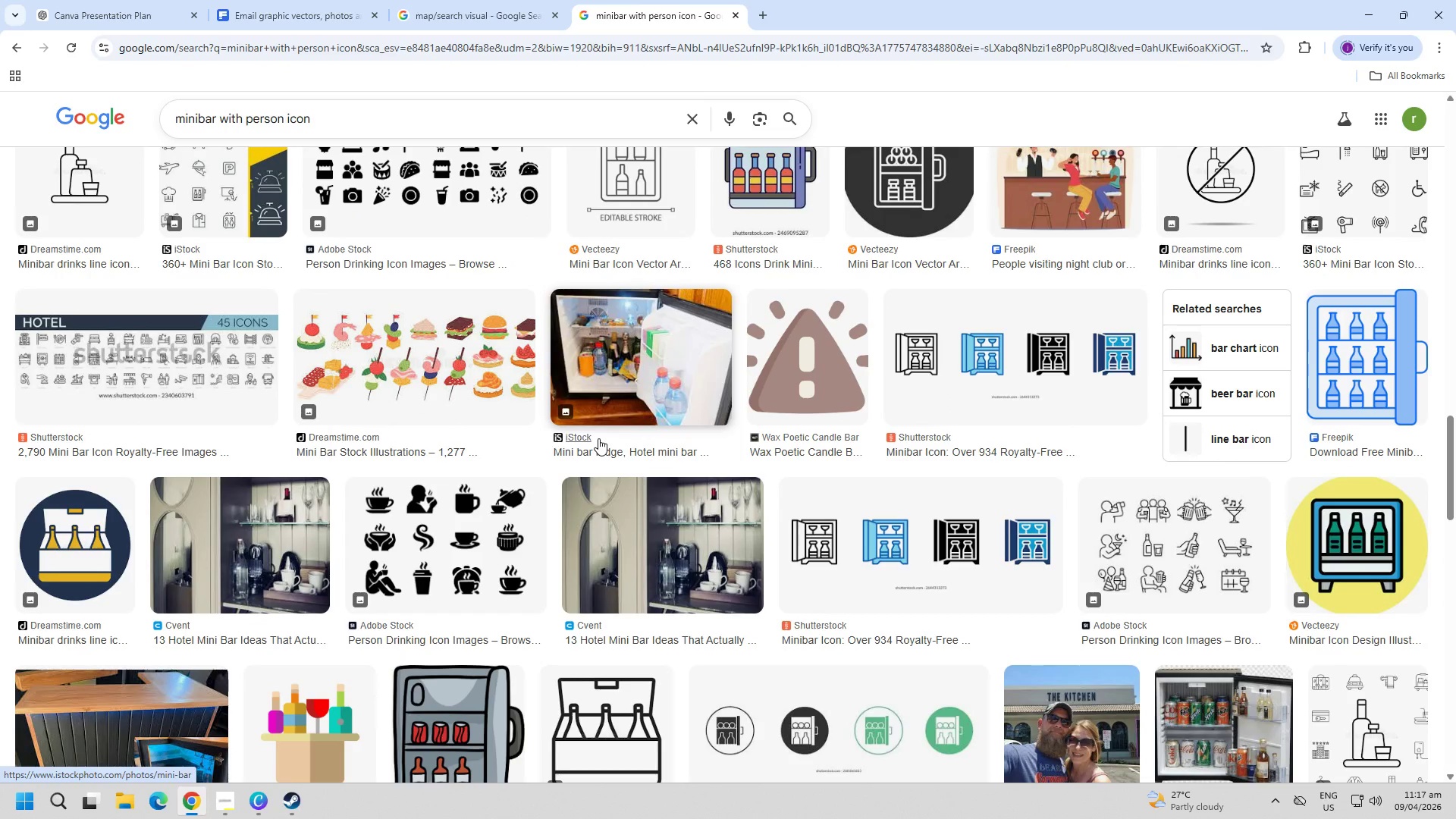 
scroll: coordinate [600, 438], scroll_direction: up, amount: 31.0
 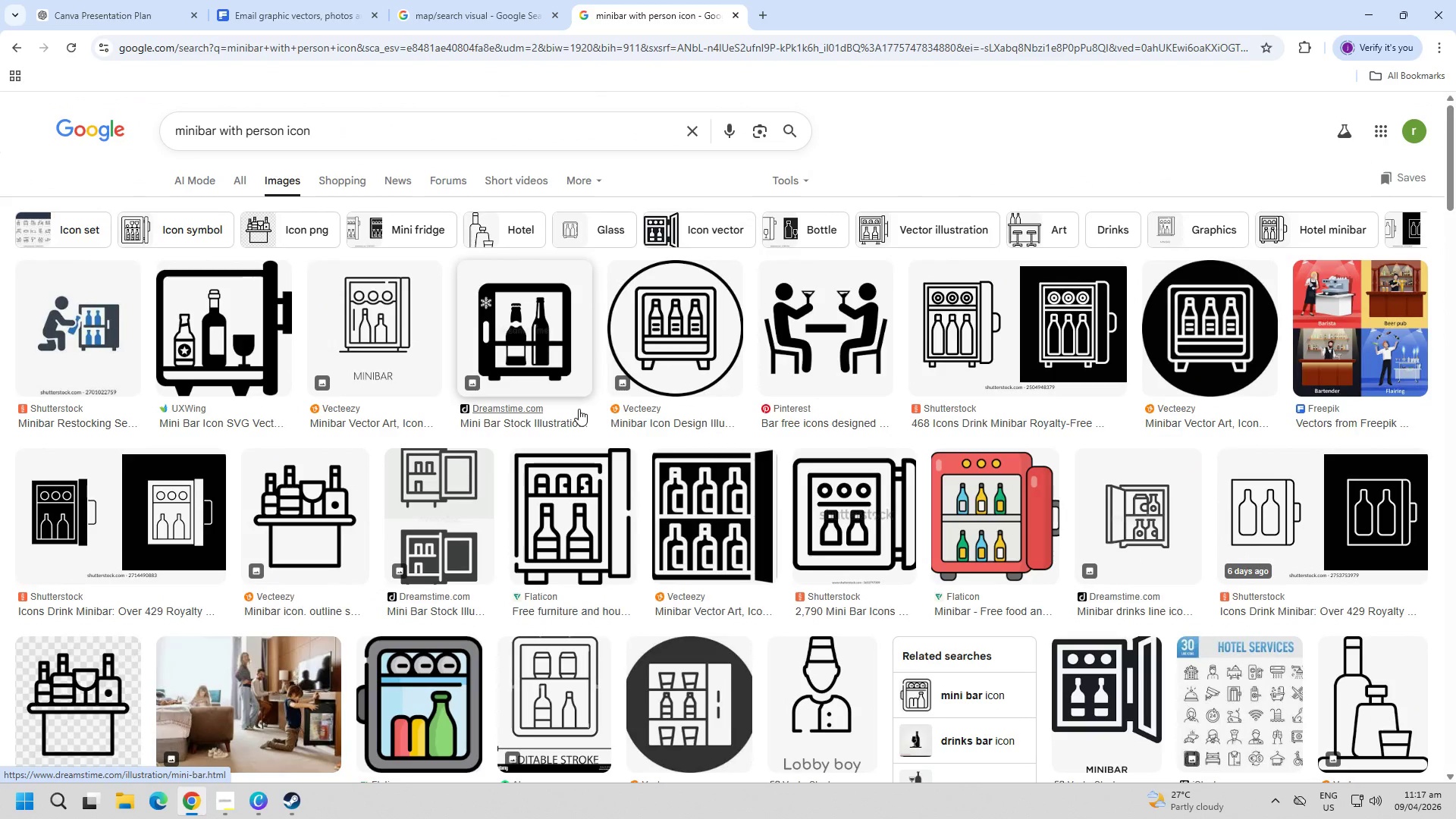 
wait(9.09)
 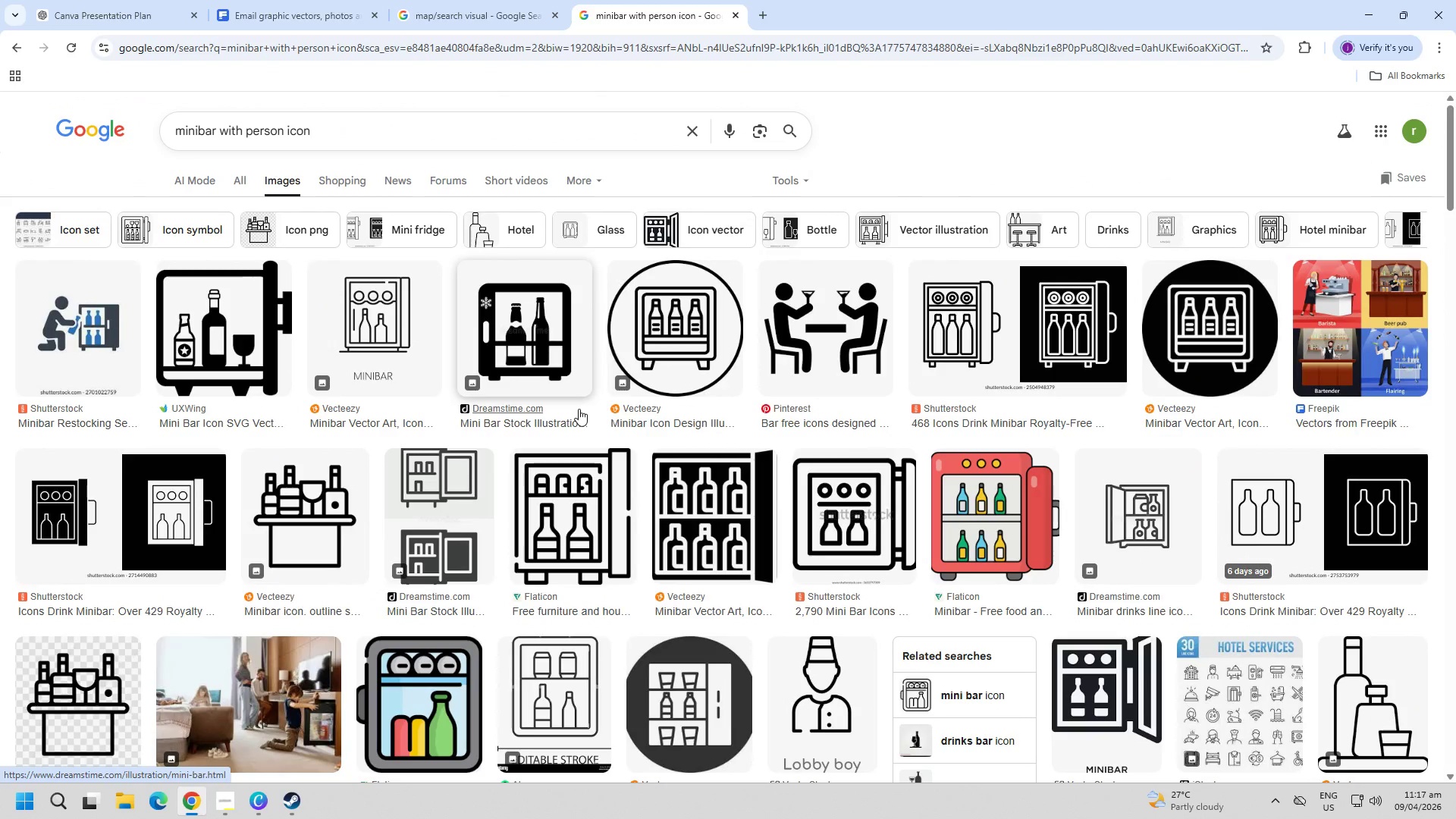 
double_click([429, 145])
 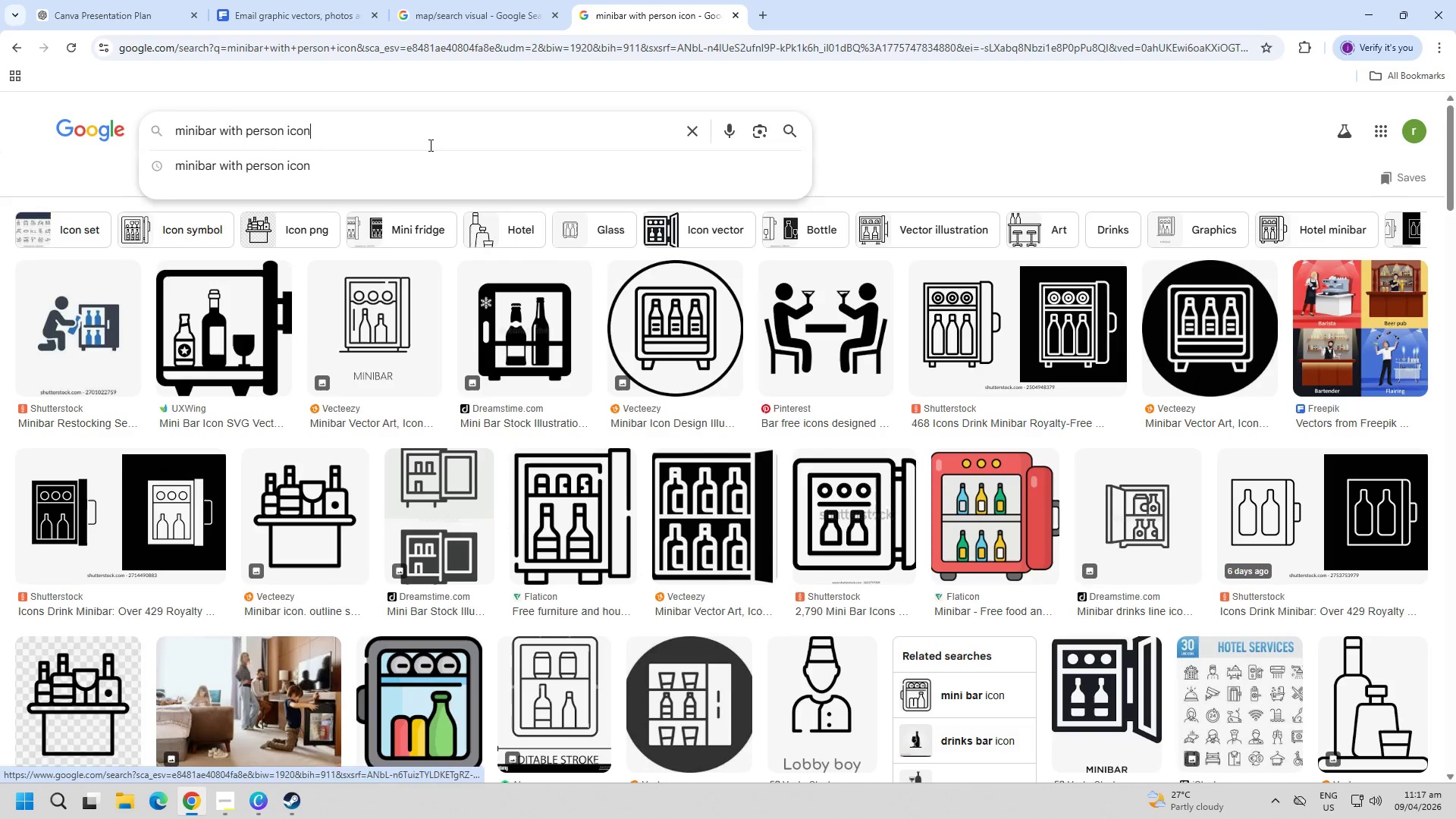 
triple_click([429, 145])
 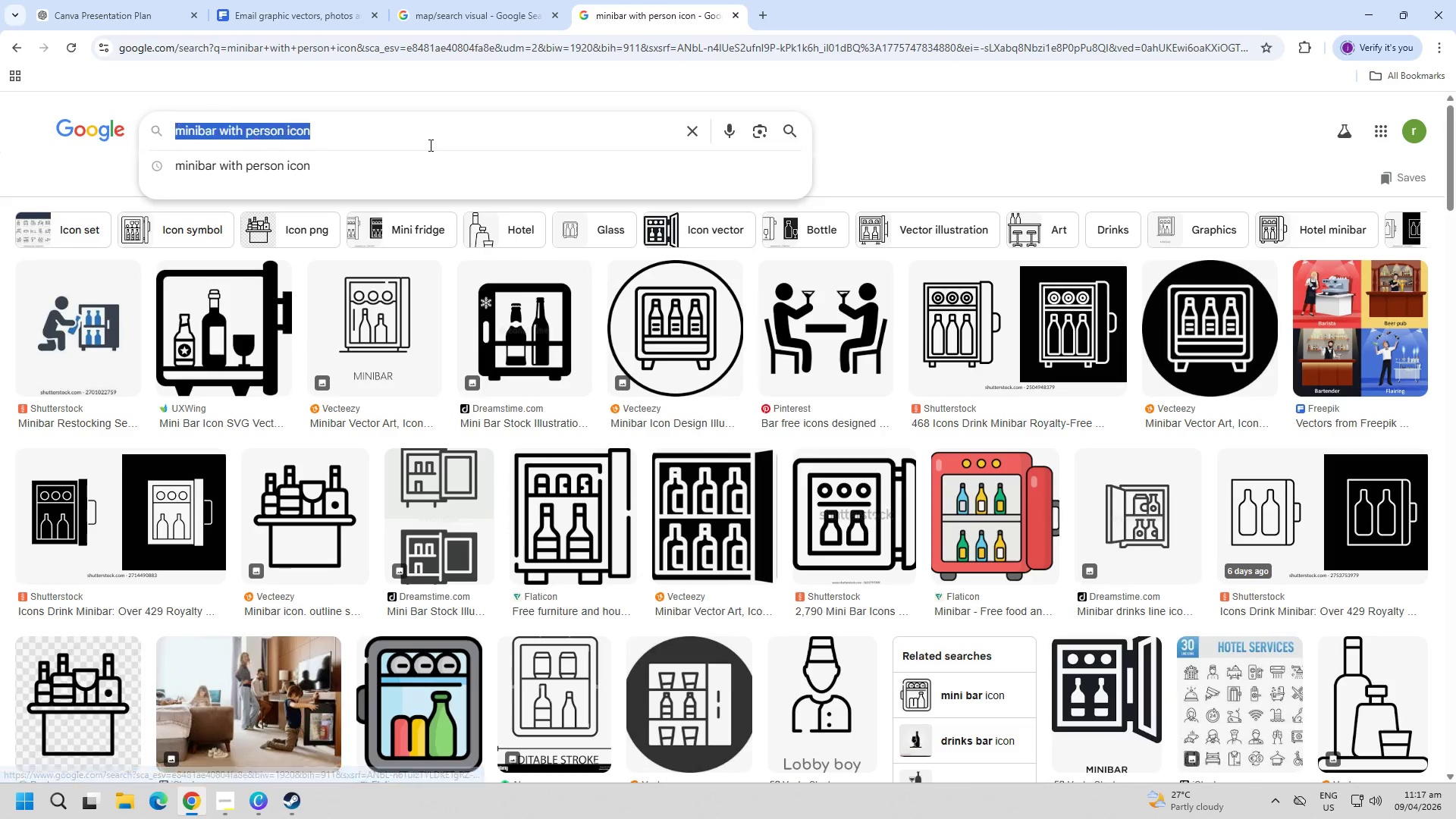 
triple_click([429, 145])
 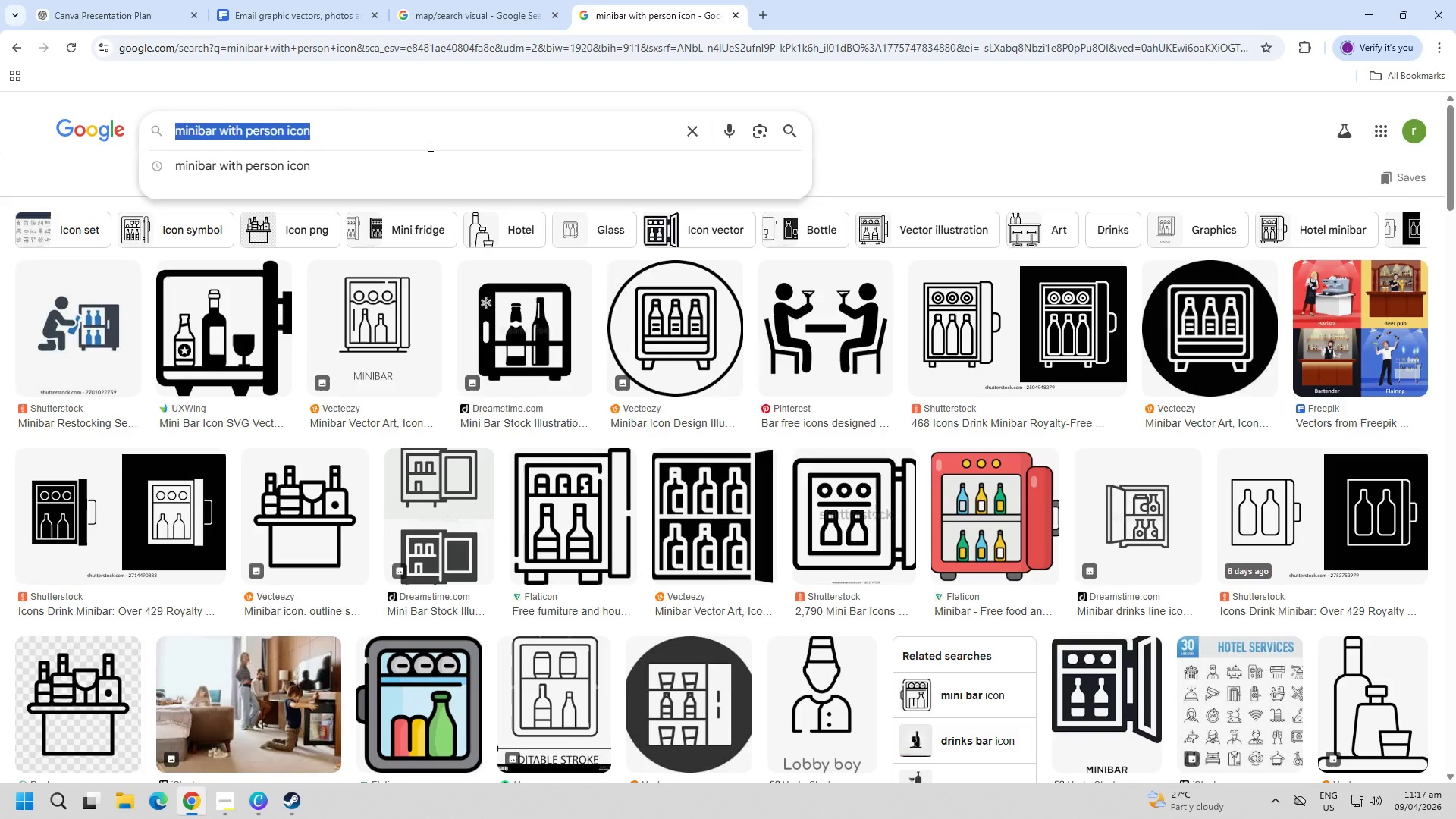 
type(increase in lko)
key(Backspace)
key(Backspace)
key(Backspace)
type(local searcy)
key(Backspace)
type(h b)
key(Backspace)
type(visibility icon)
 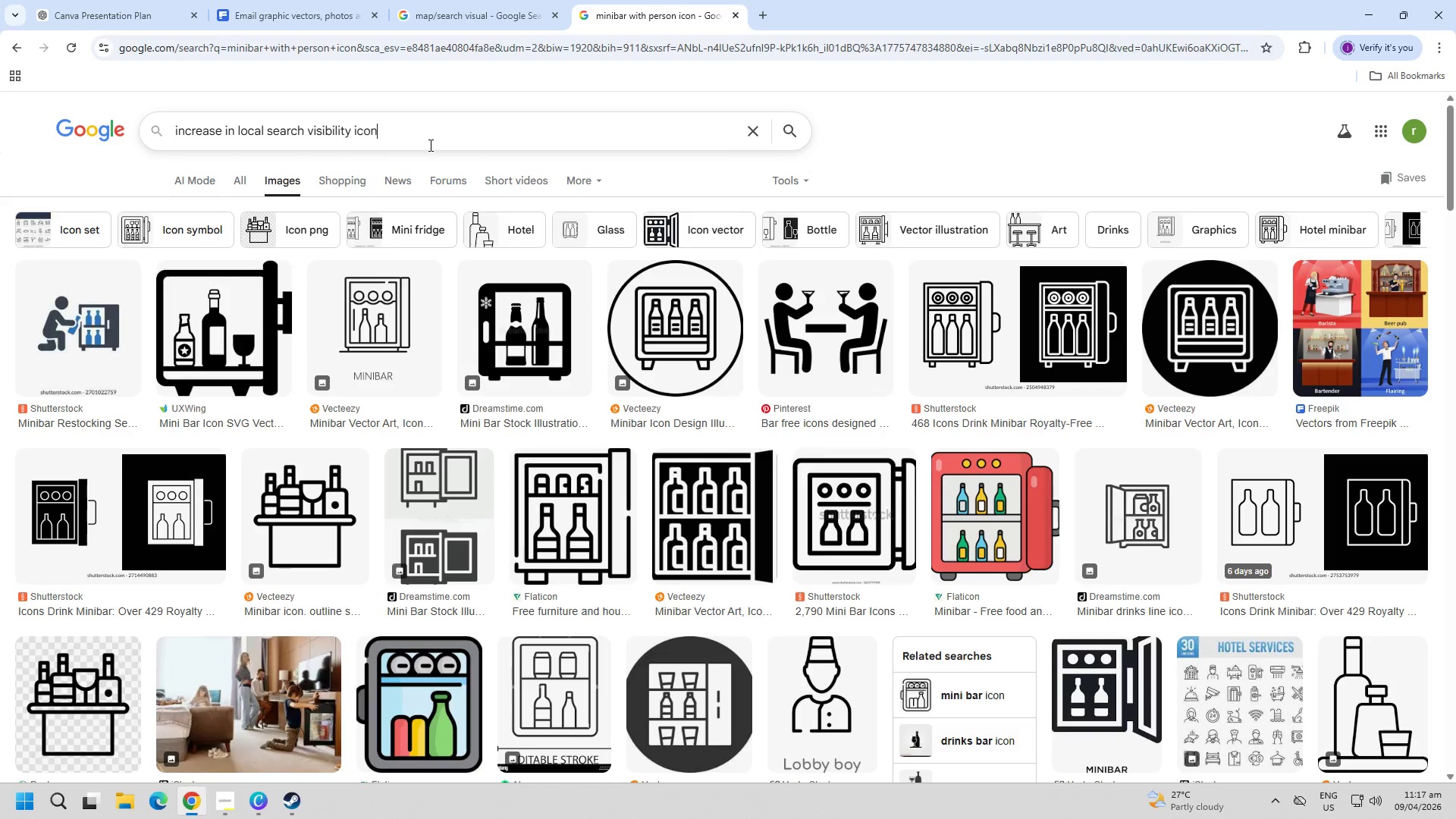 
key(Enter)
 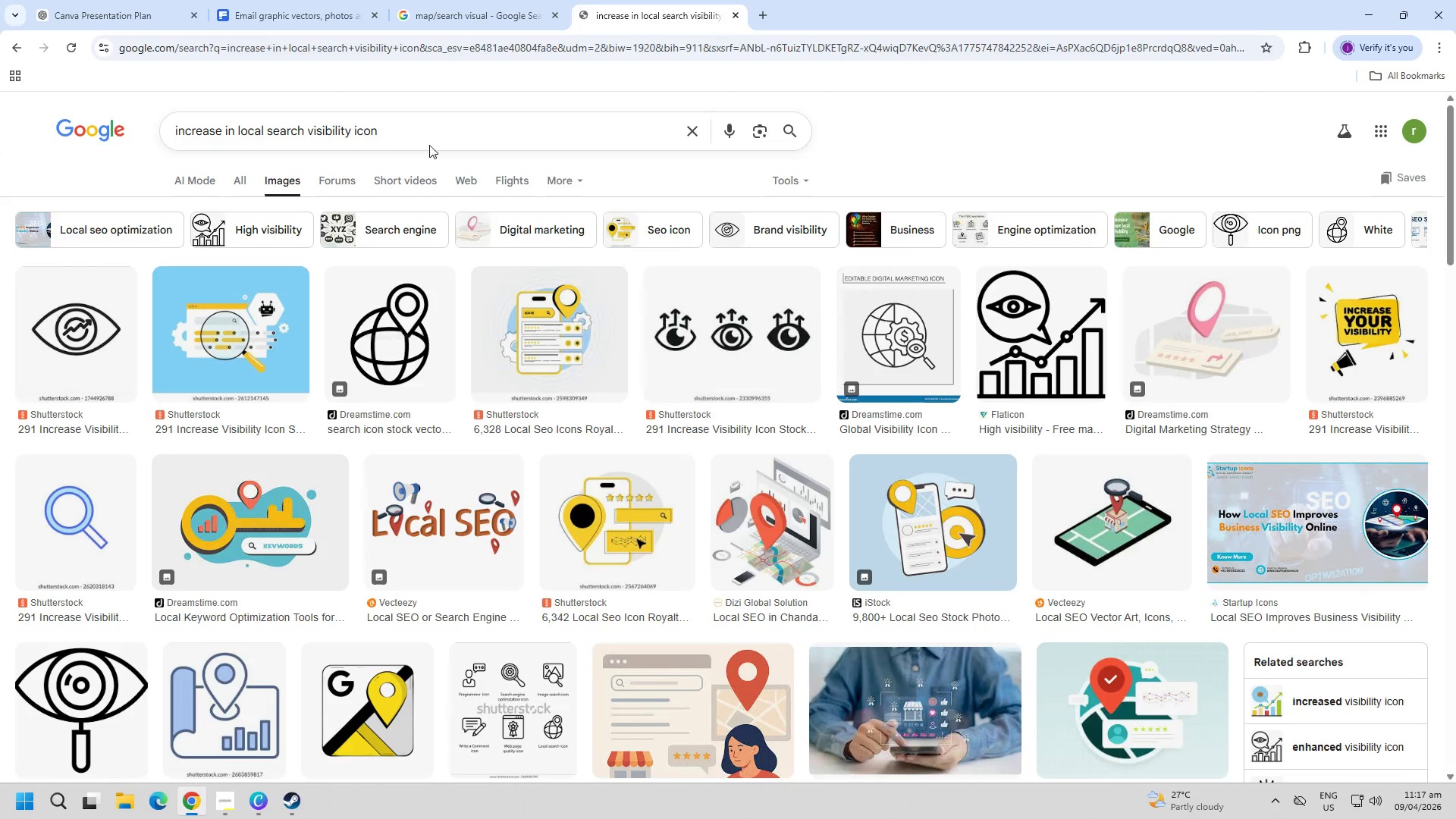 
scroll: coordinate [525, 590], scroll_direction: down, amount: 11.0
 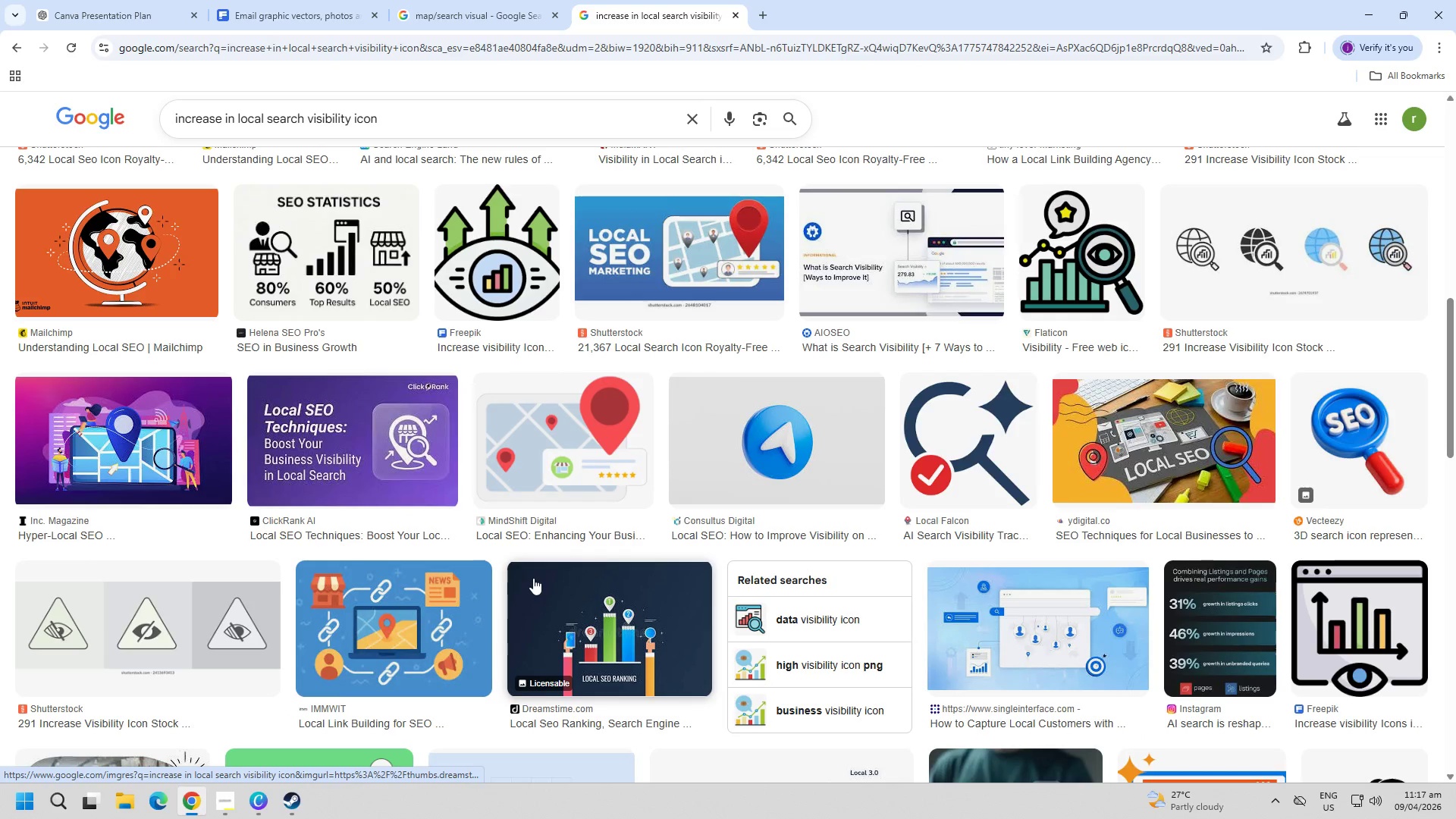 
scroll: coordinate [540, 576], scroll_direction: up, amount: 6.0
 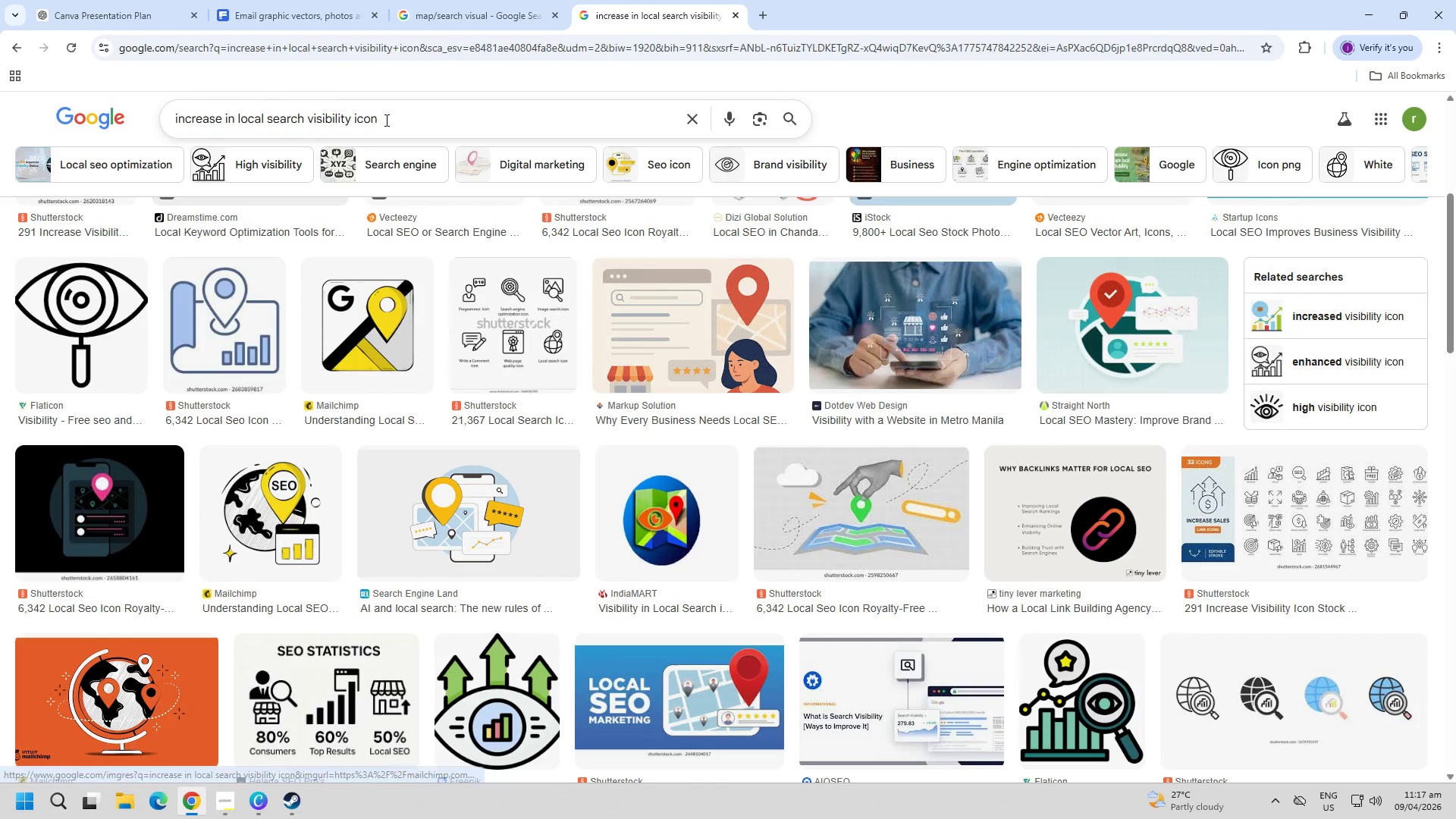 
double_click([399, 122])
 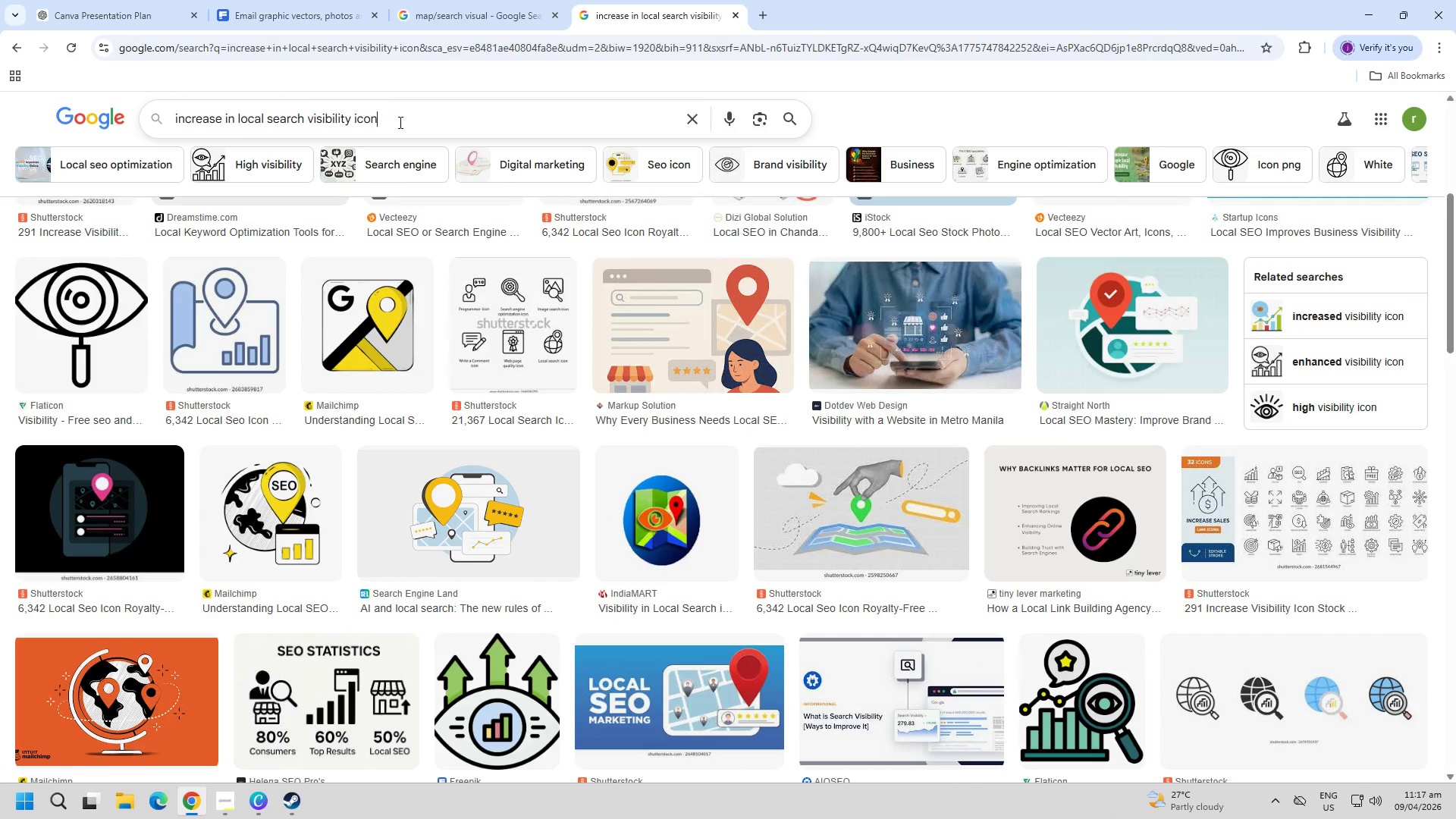 
triple_click([399, 122])
 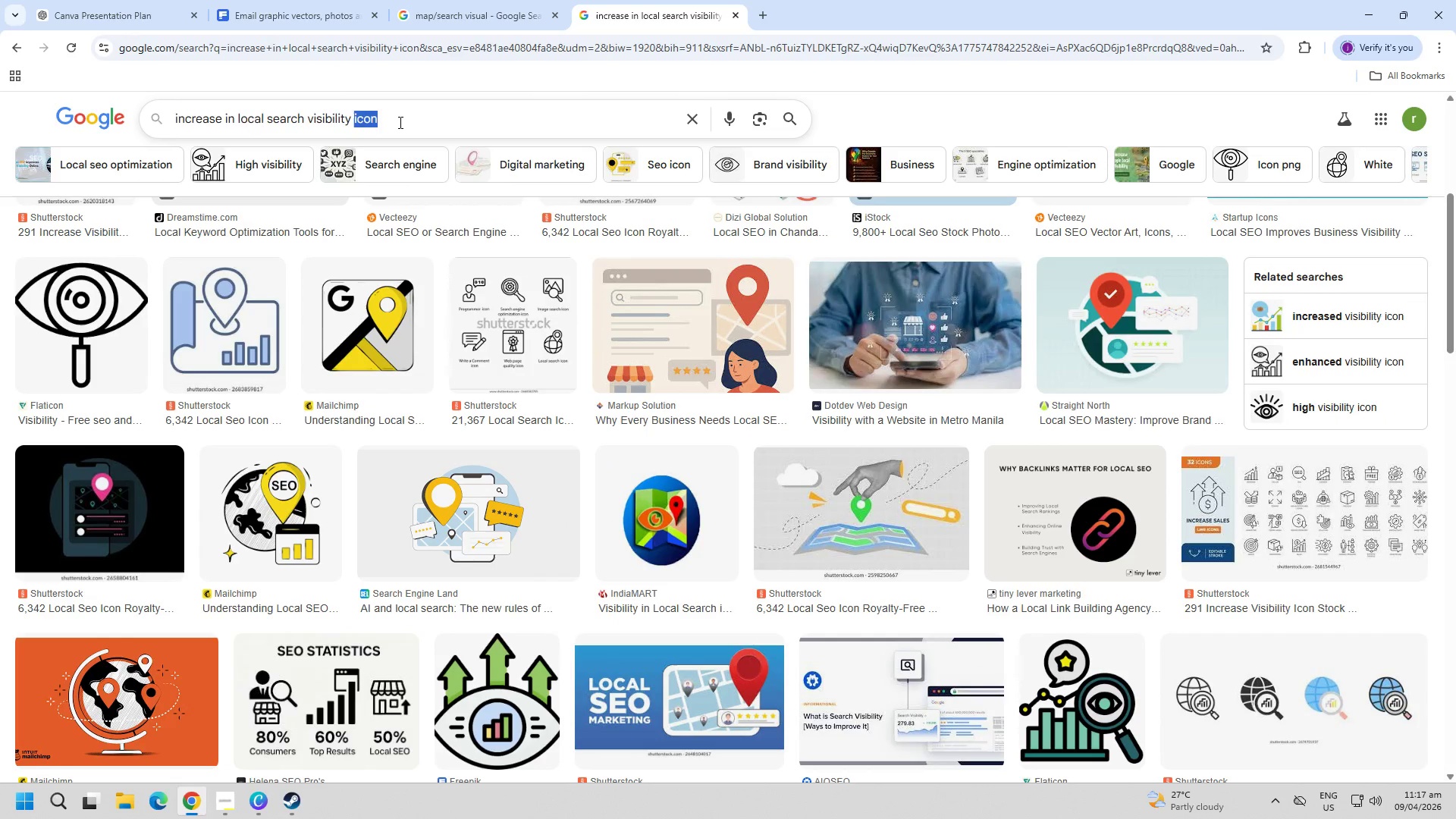 
triple_click([399, 122])
 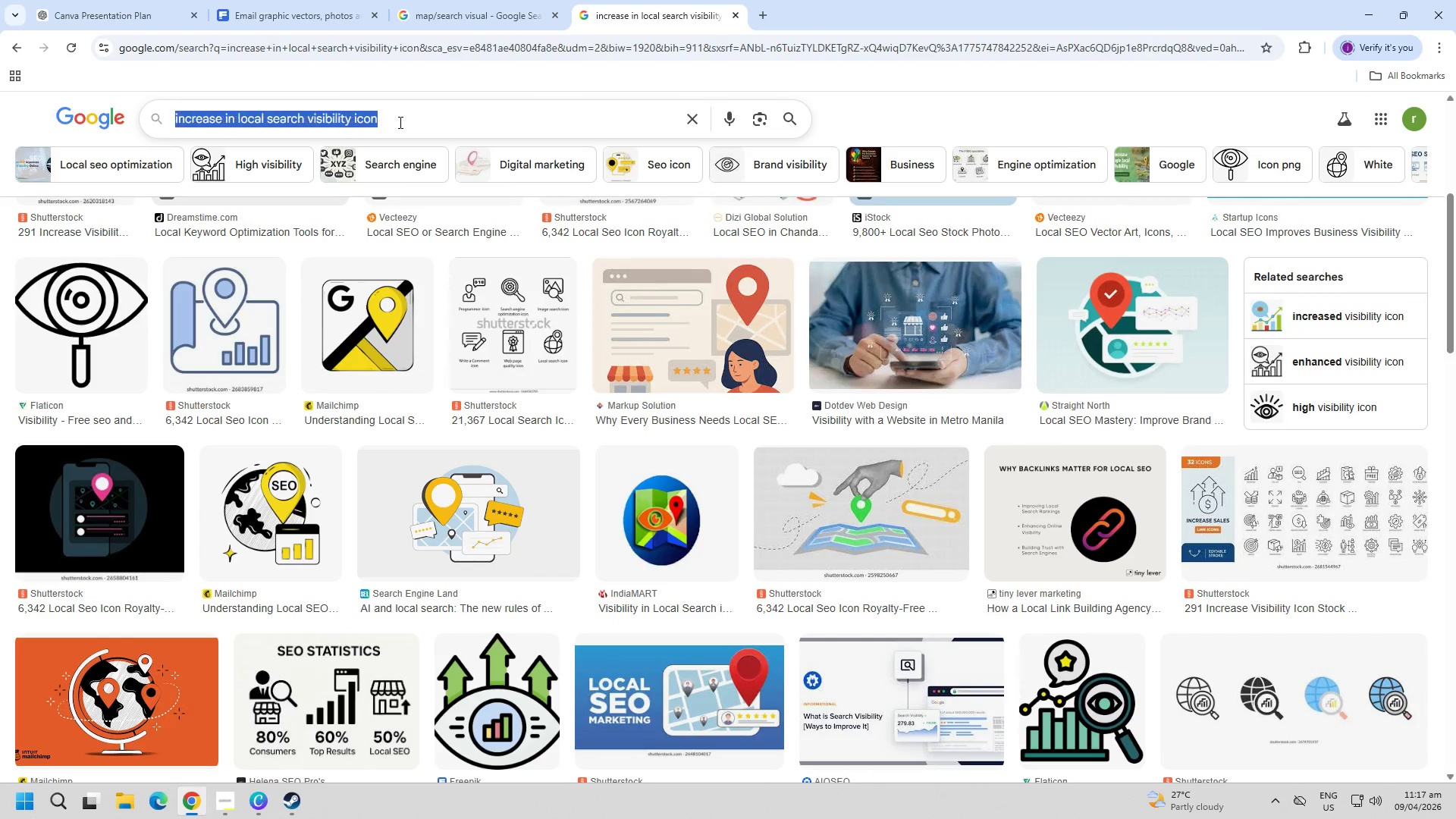 
triple_click([399, 122])
 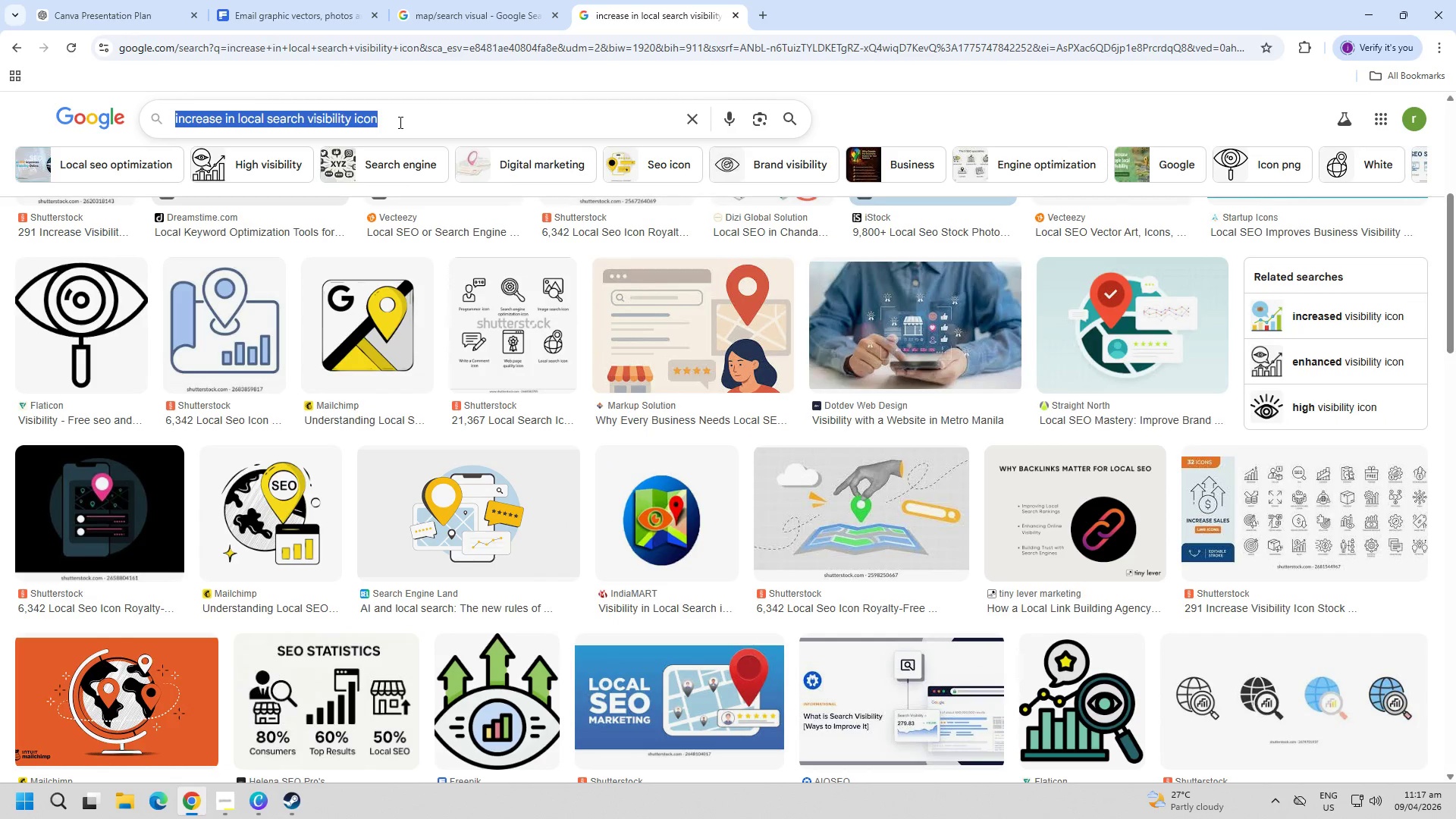 
triple_click([399, 122])
 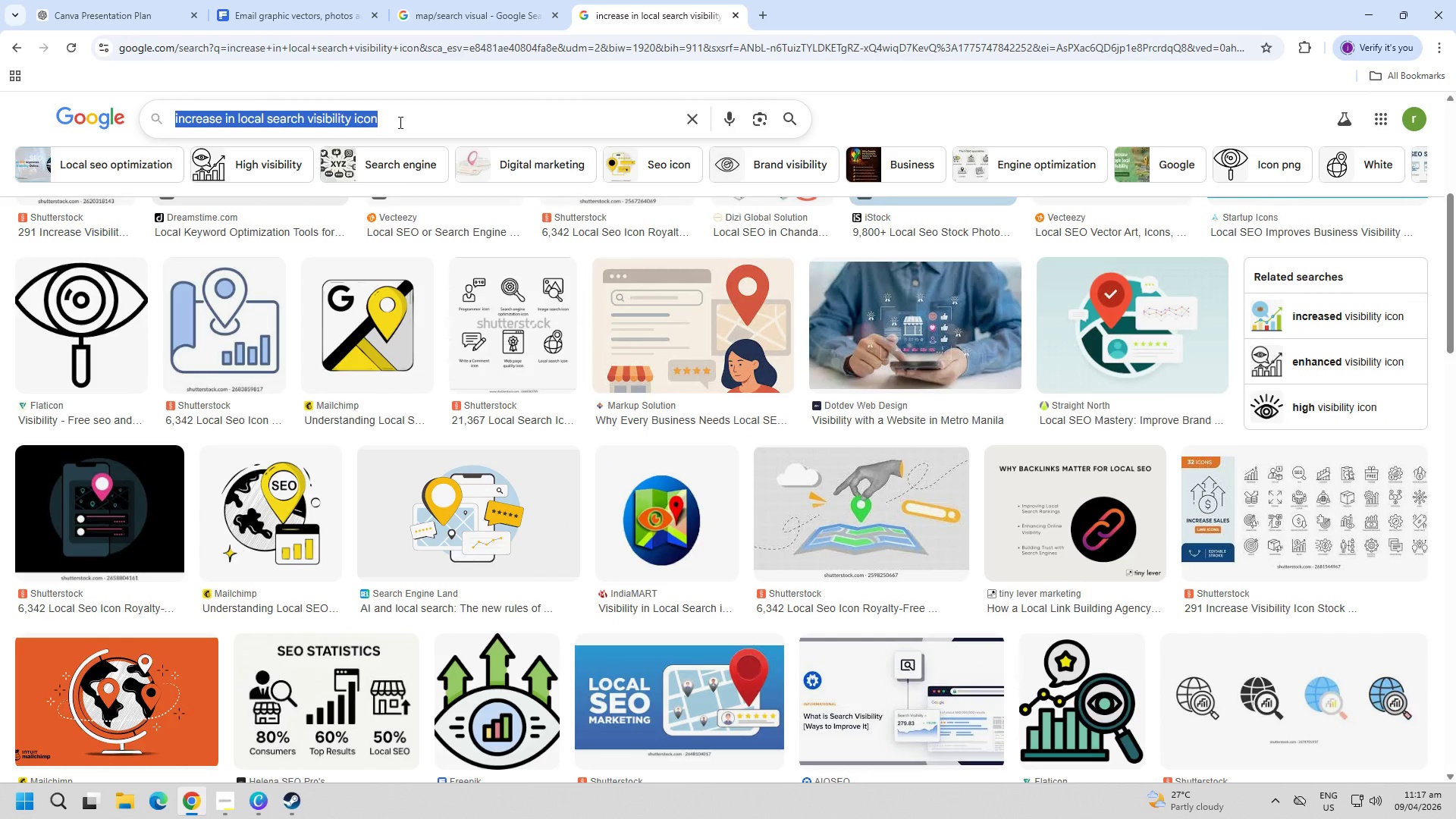 
type(ca)
key(Backspace)
key(Backspace)
type(rate seo icon)
 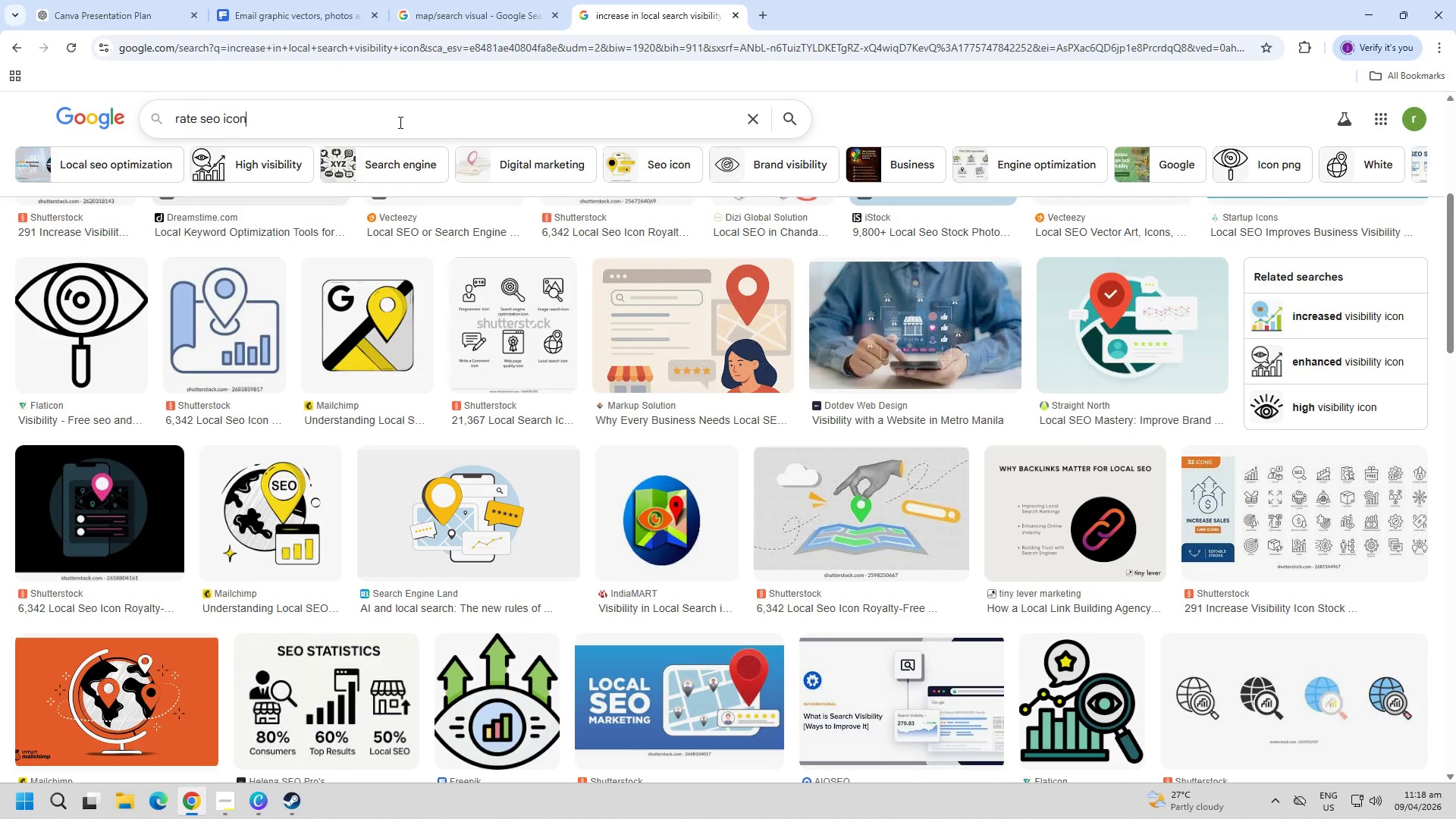 
key(Enter)
 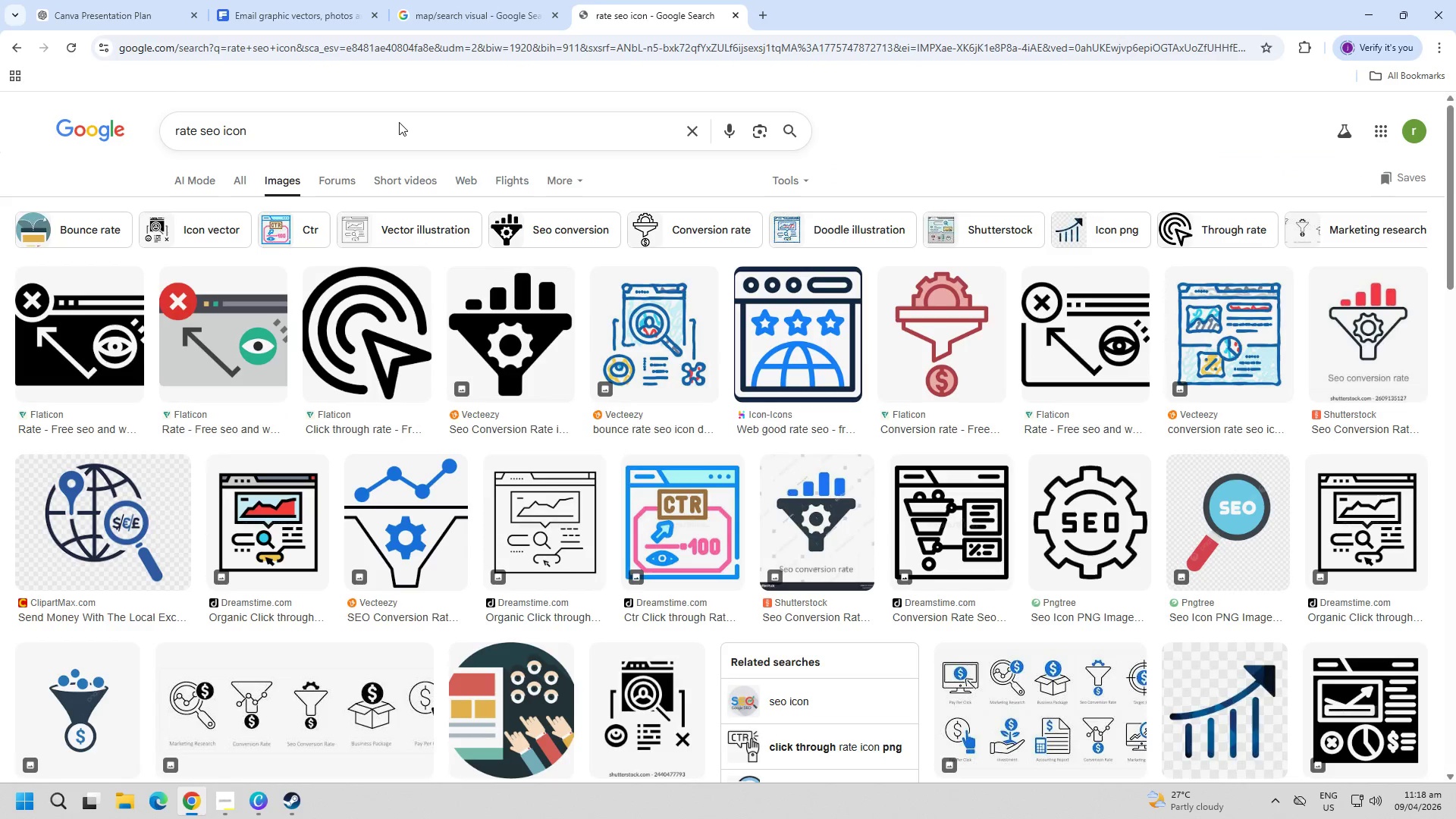 
scroll: coordinate [585, 525], scroll_direction: down, amount: 4.0
 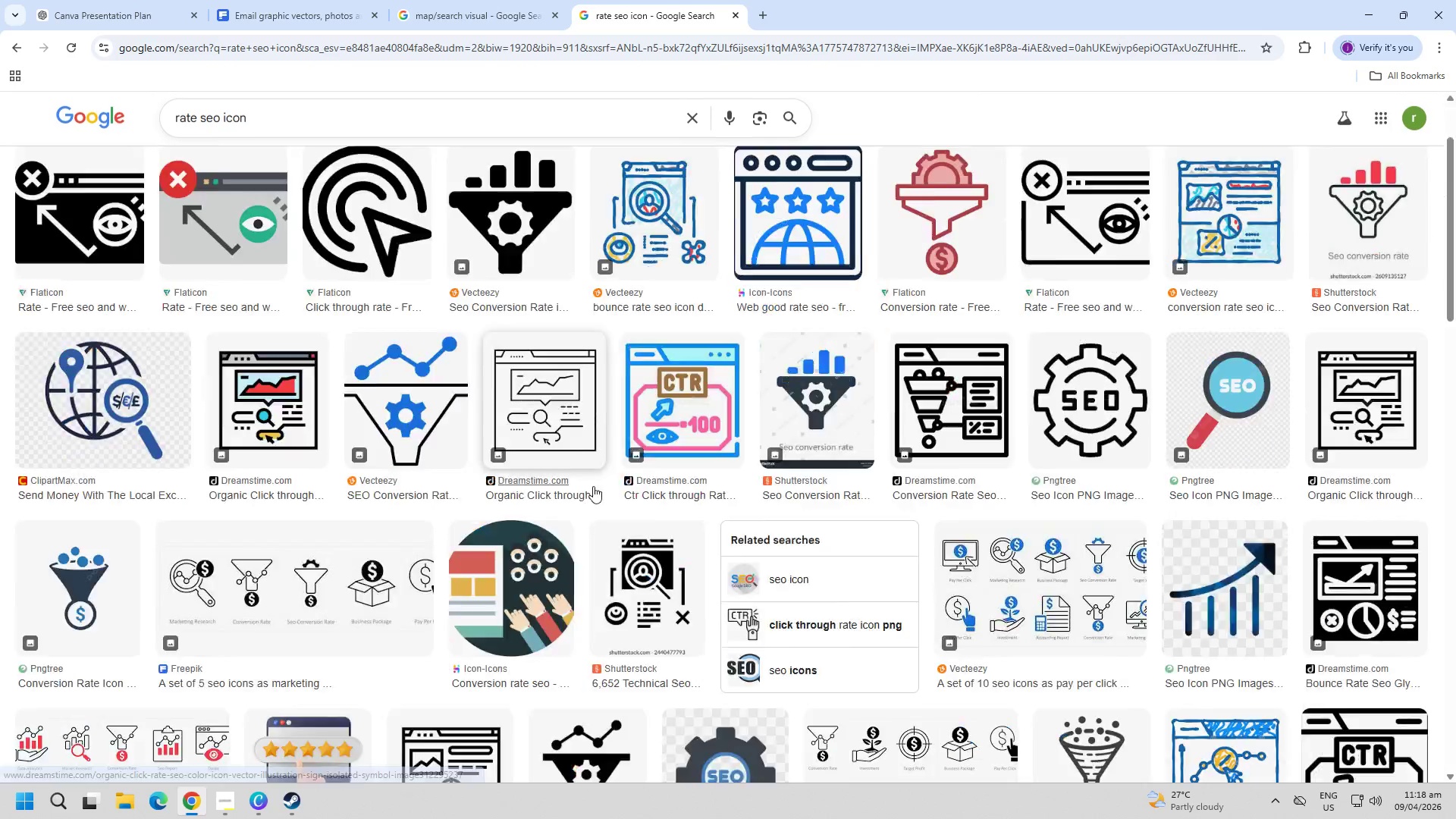 
mouse_move([576, 482])
 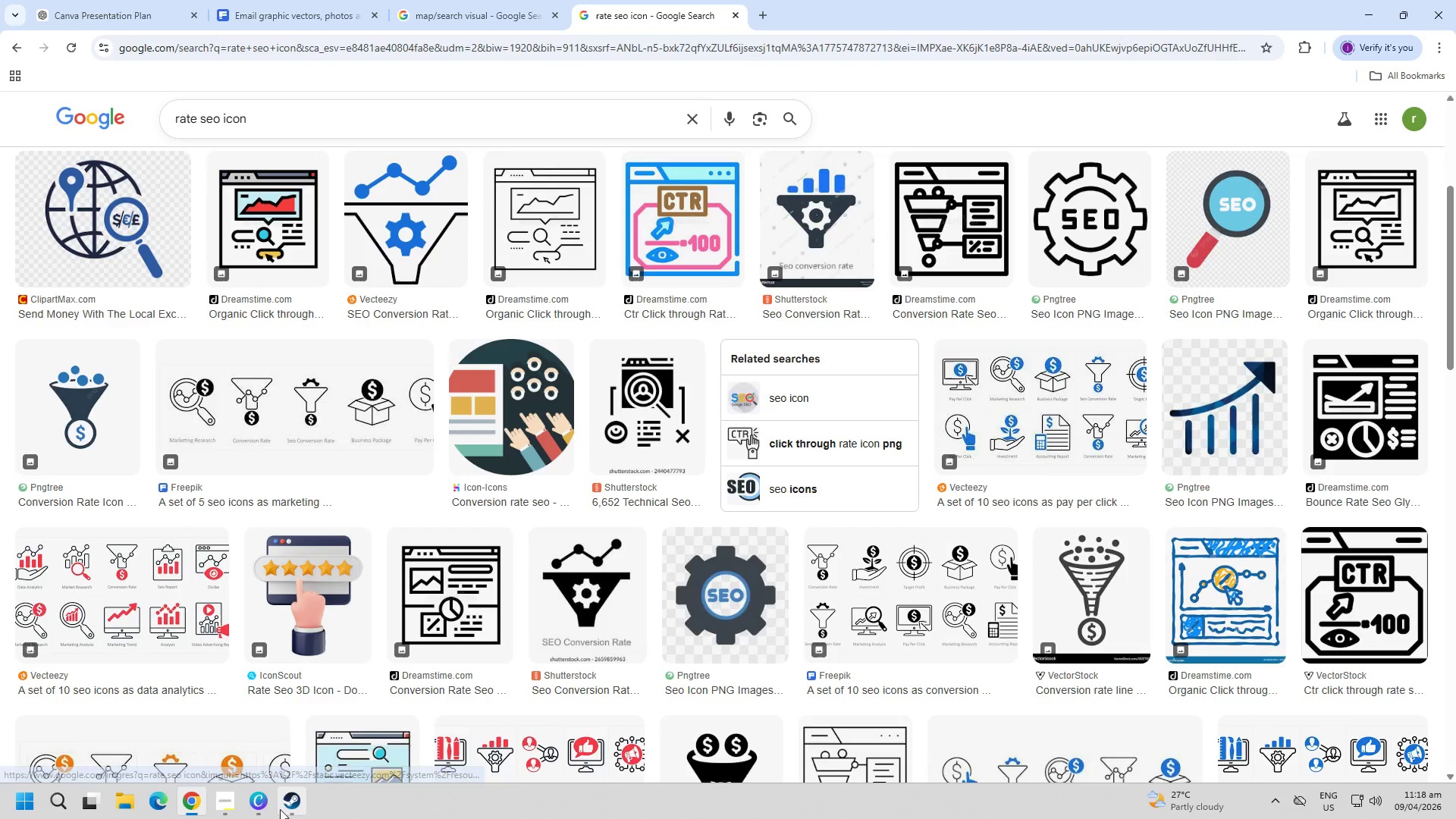 
left_click([269, 810])
 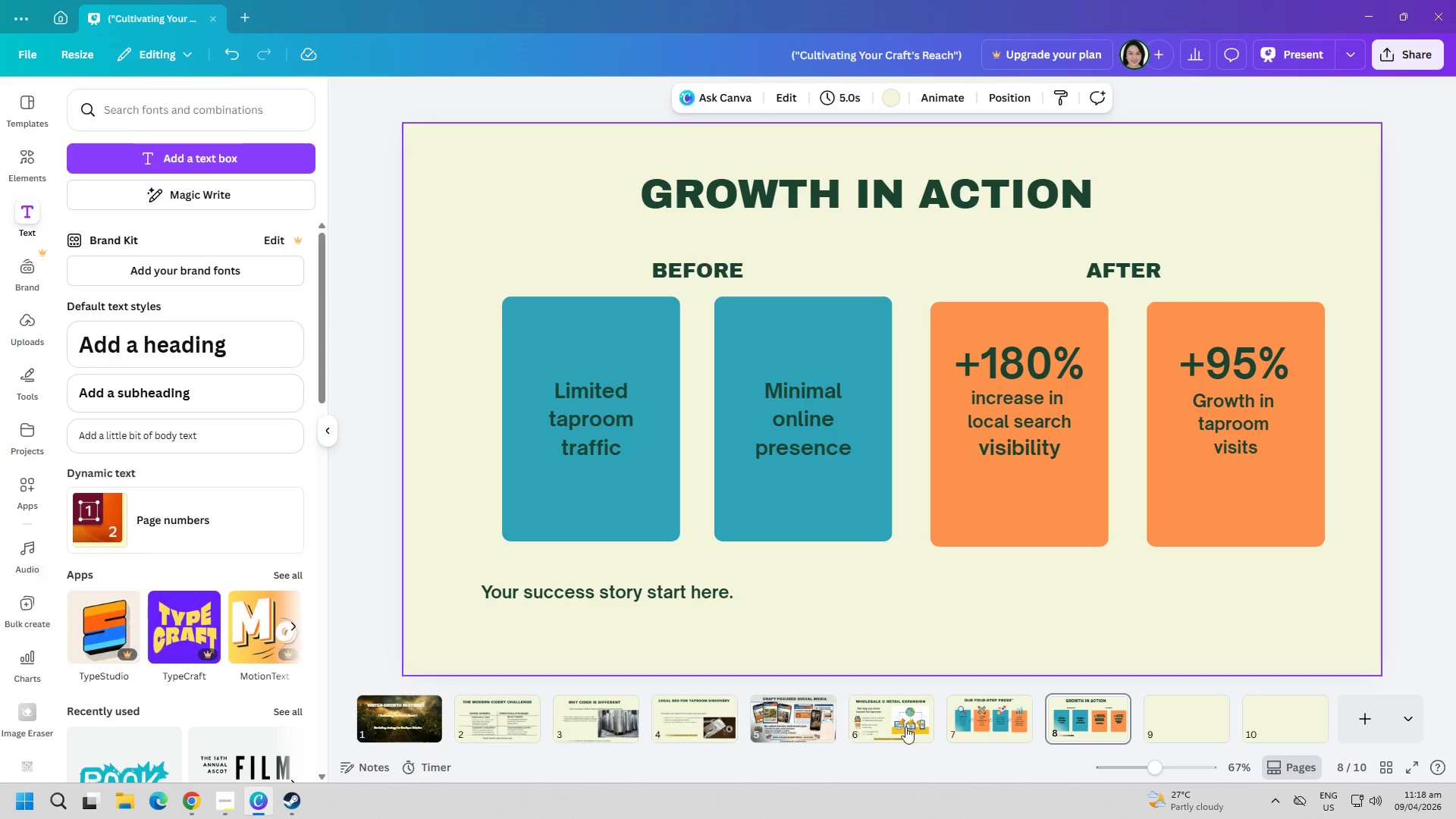 
left_click([977, 725])
 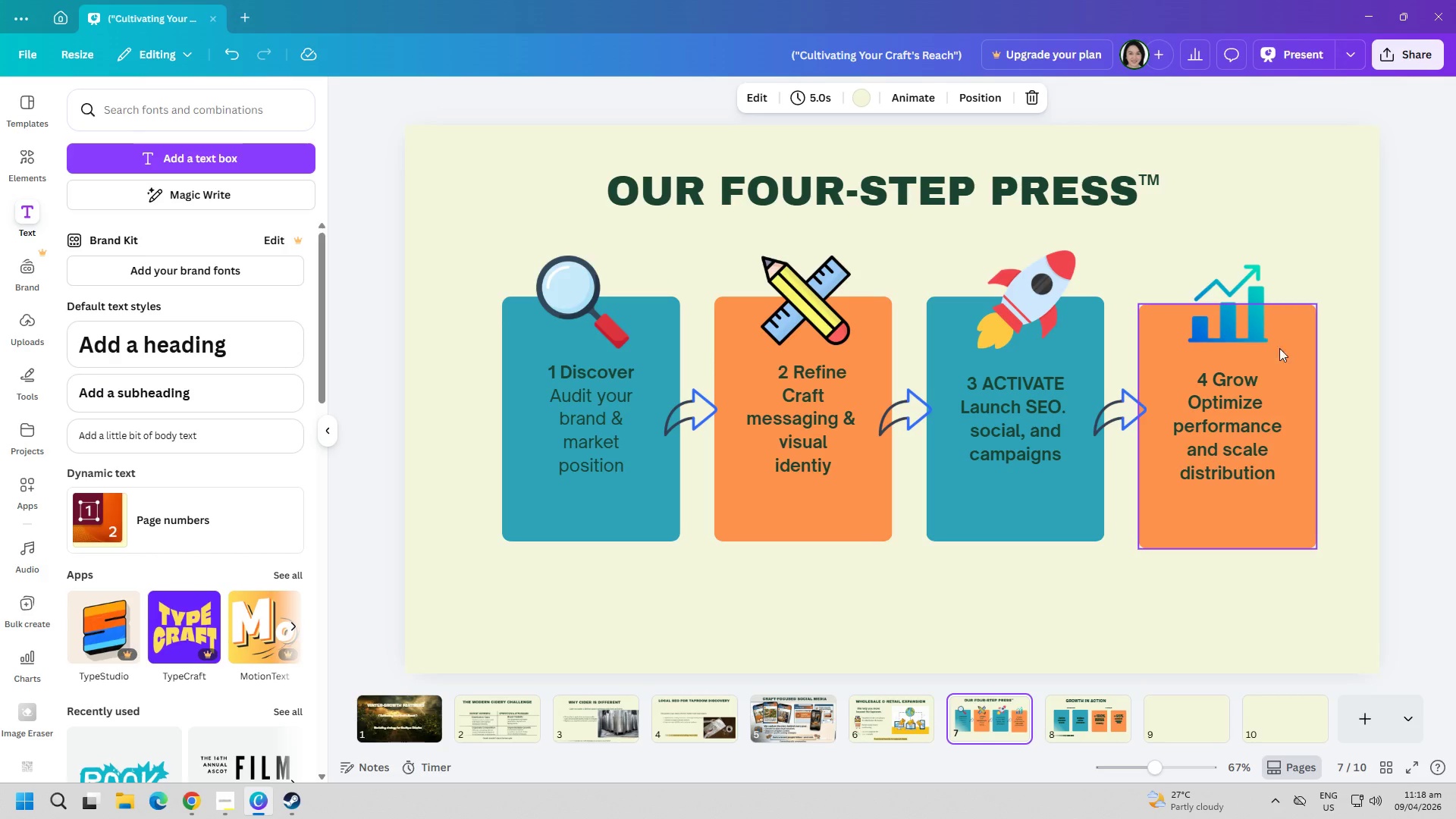 
left_click([1242, 318])
 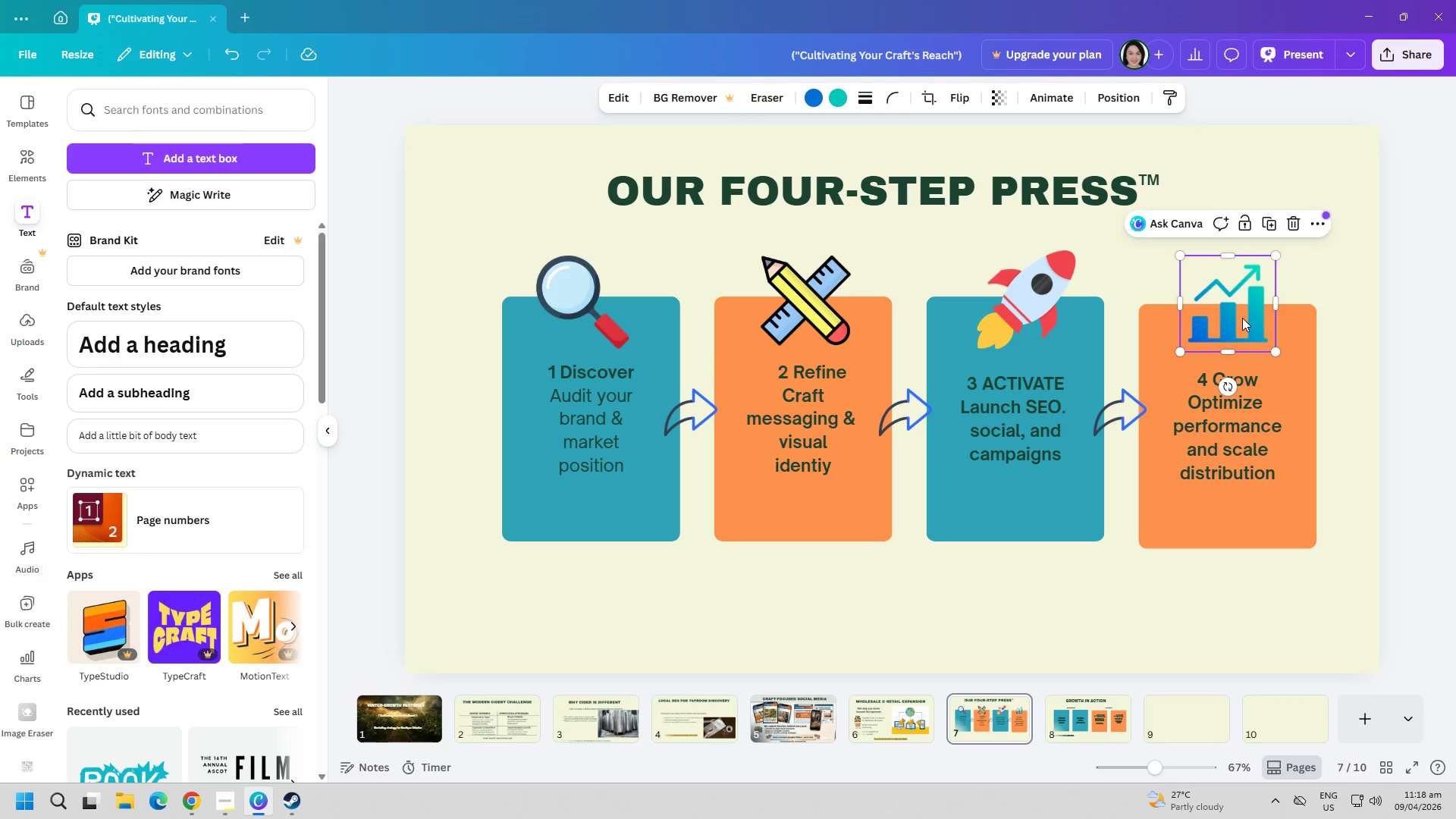 
double_click([1242, 318])
 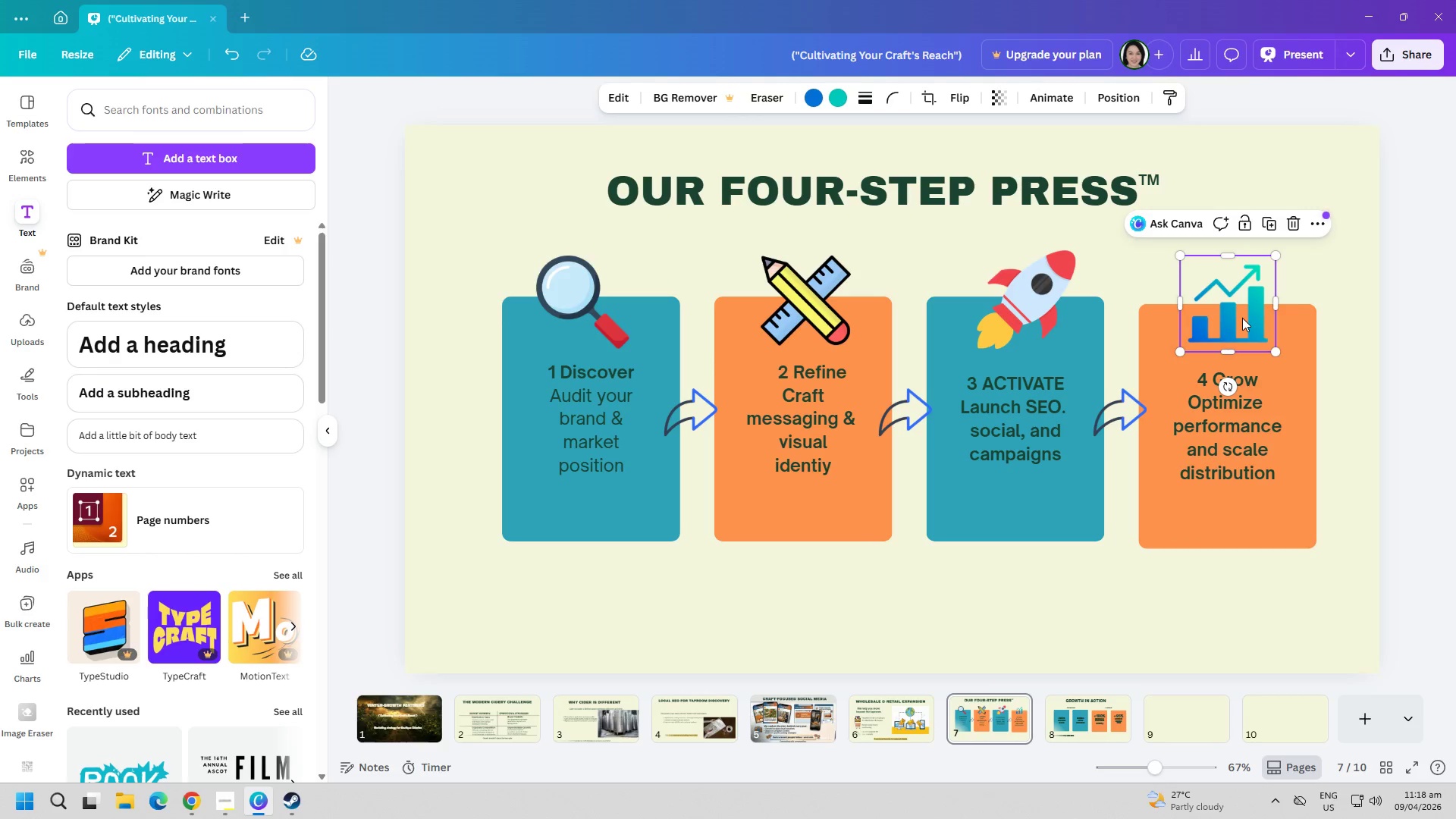 
triple_click([1242, 318])
 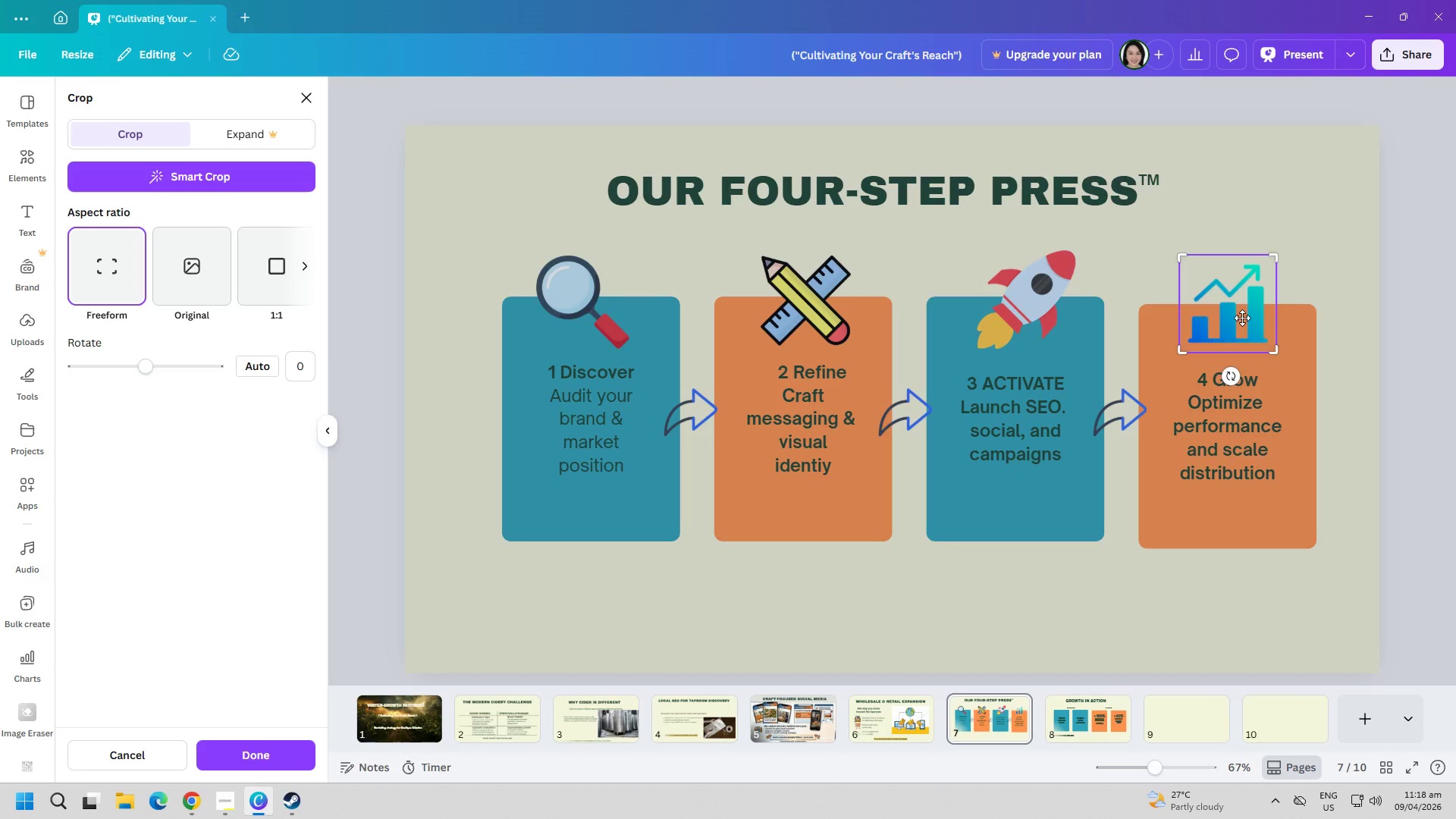 
key(Escape)
 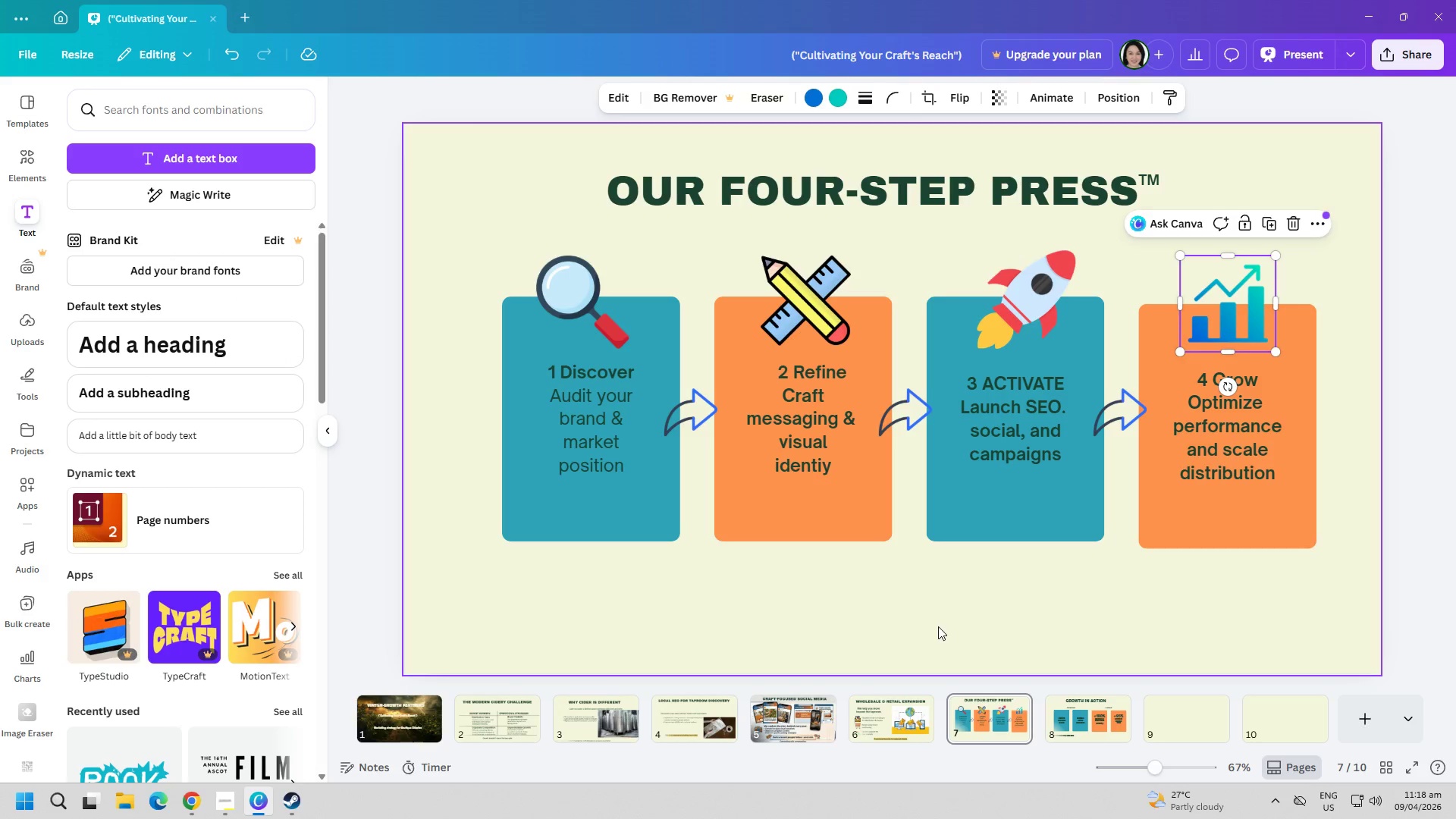 
key(Escape)
 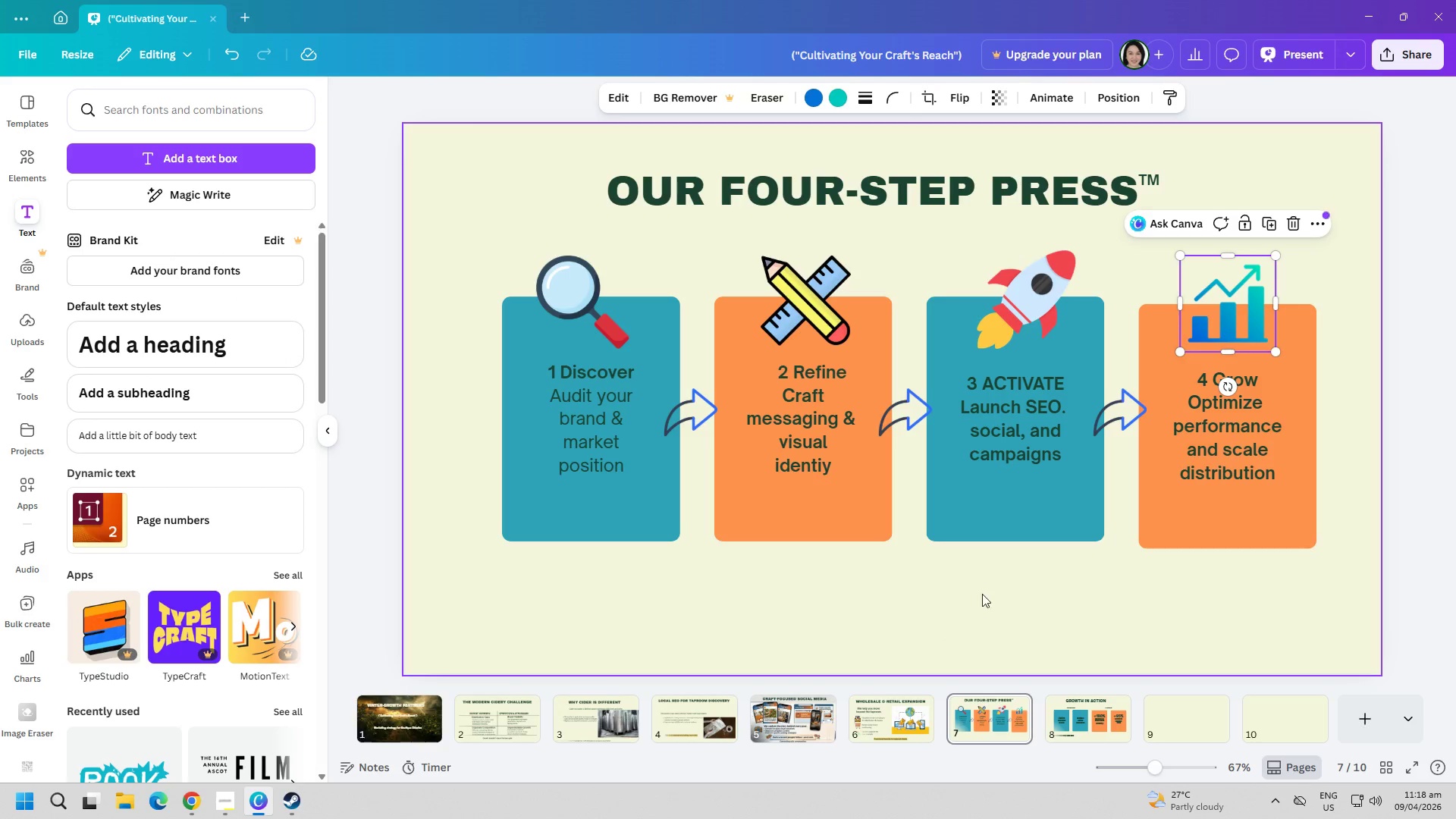 
left_click([996, 595])
 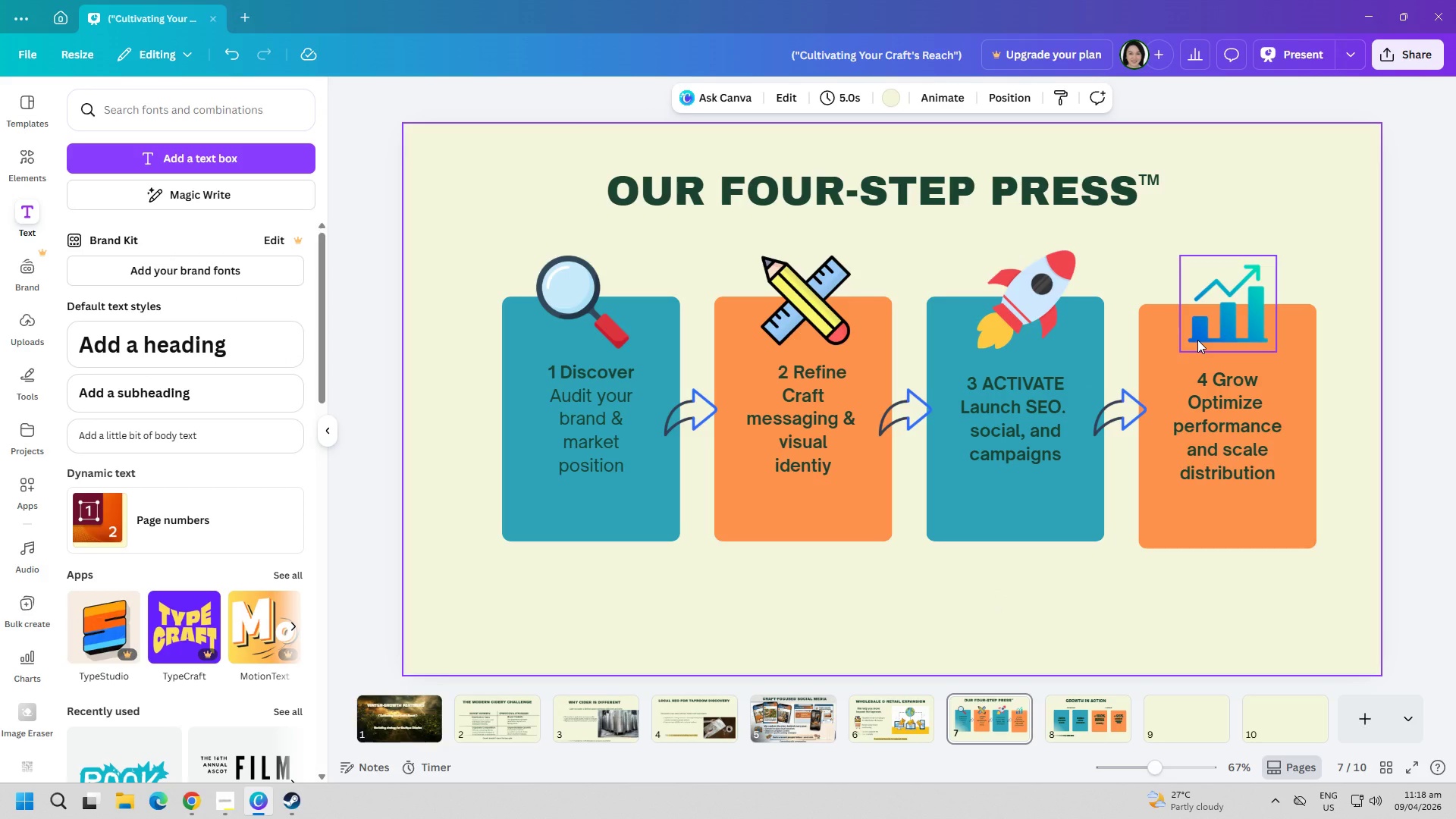 
wait(13.25)
 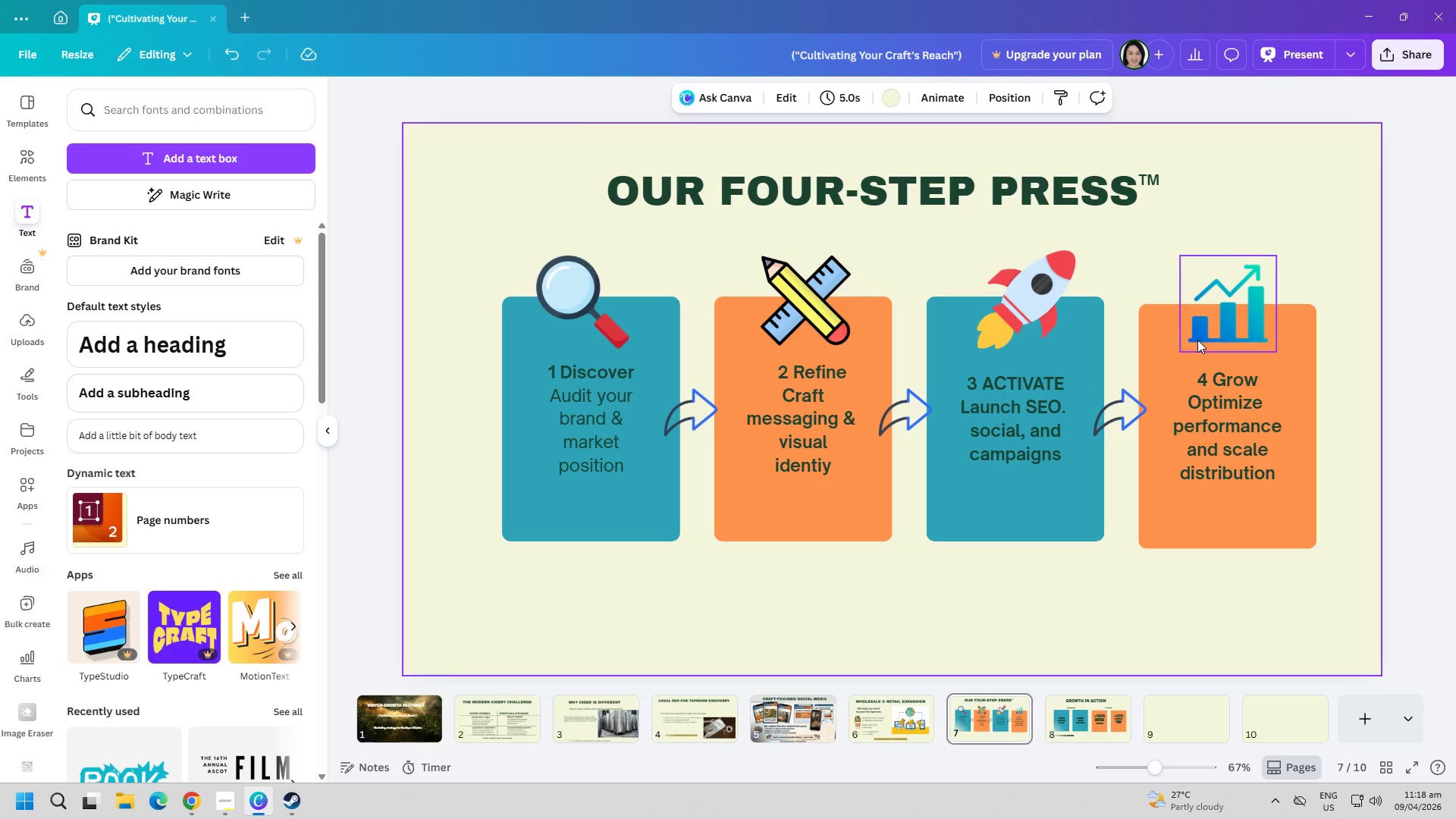 
double_click([1200, 338])
 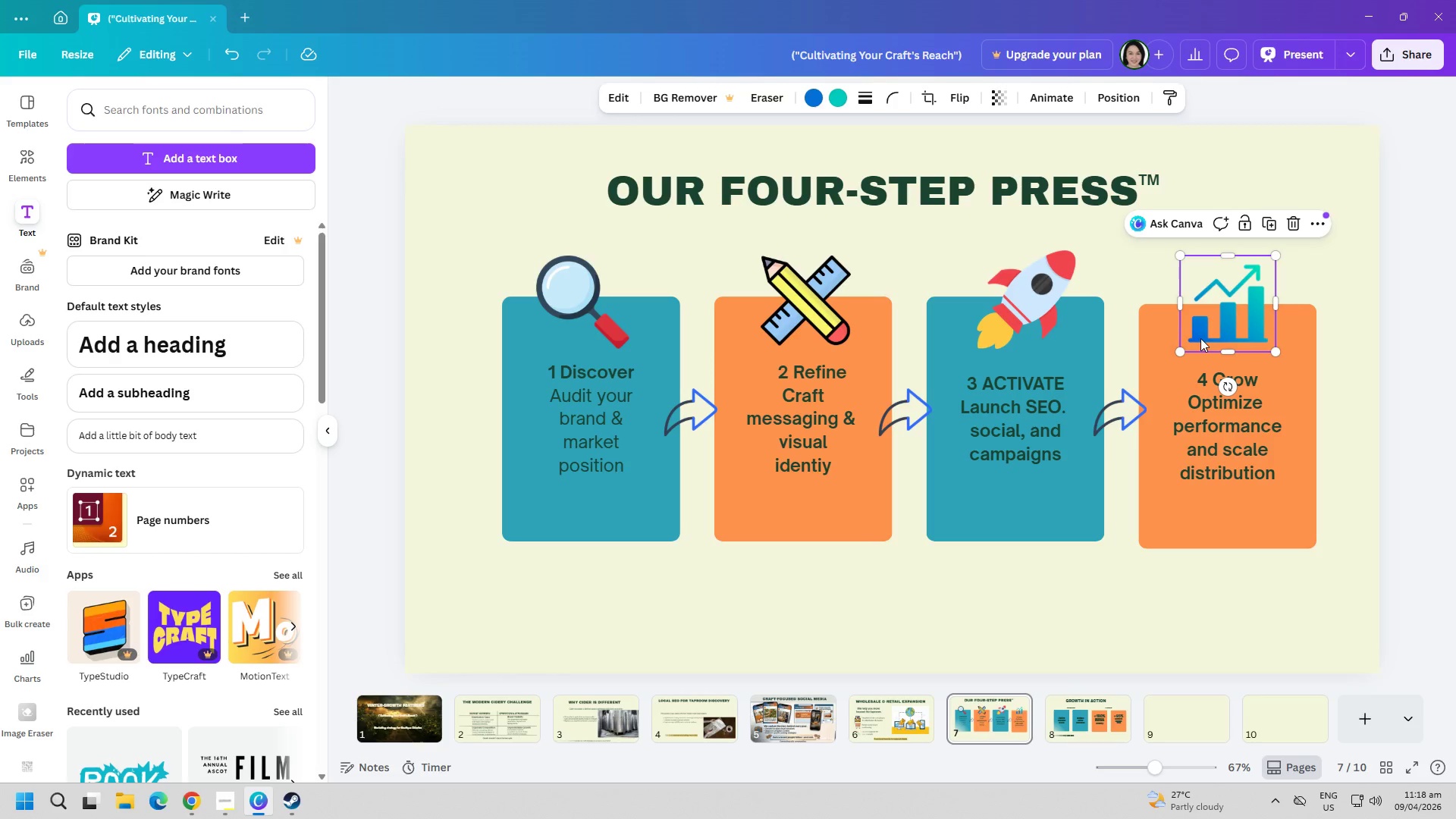 
triple_click([1200, 338])
 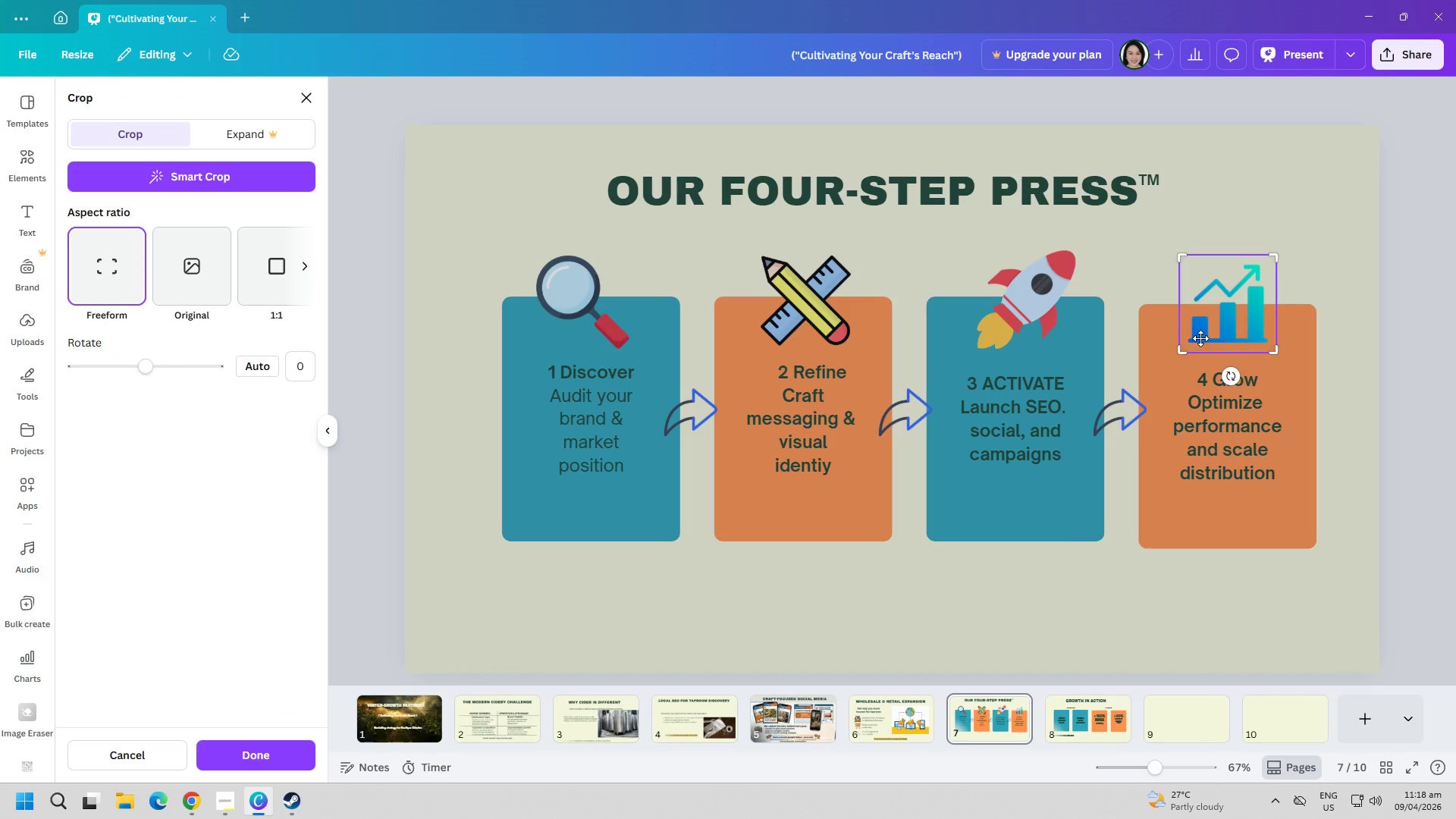 
key(Escape)
 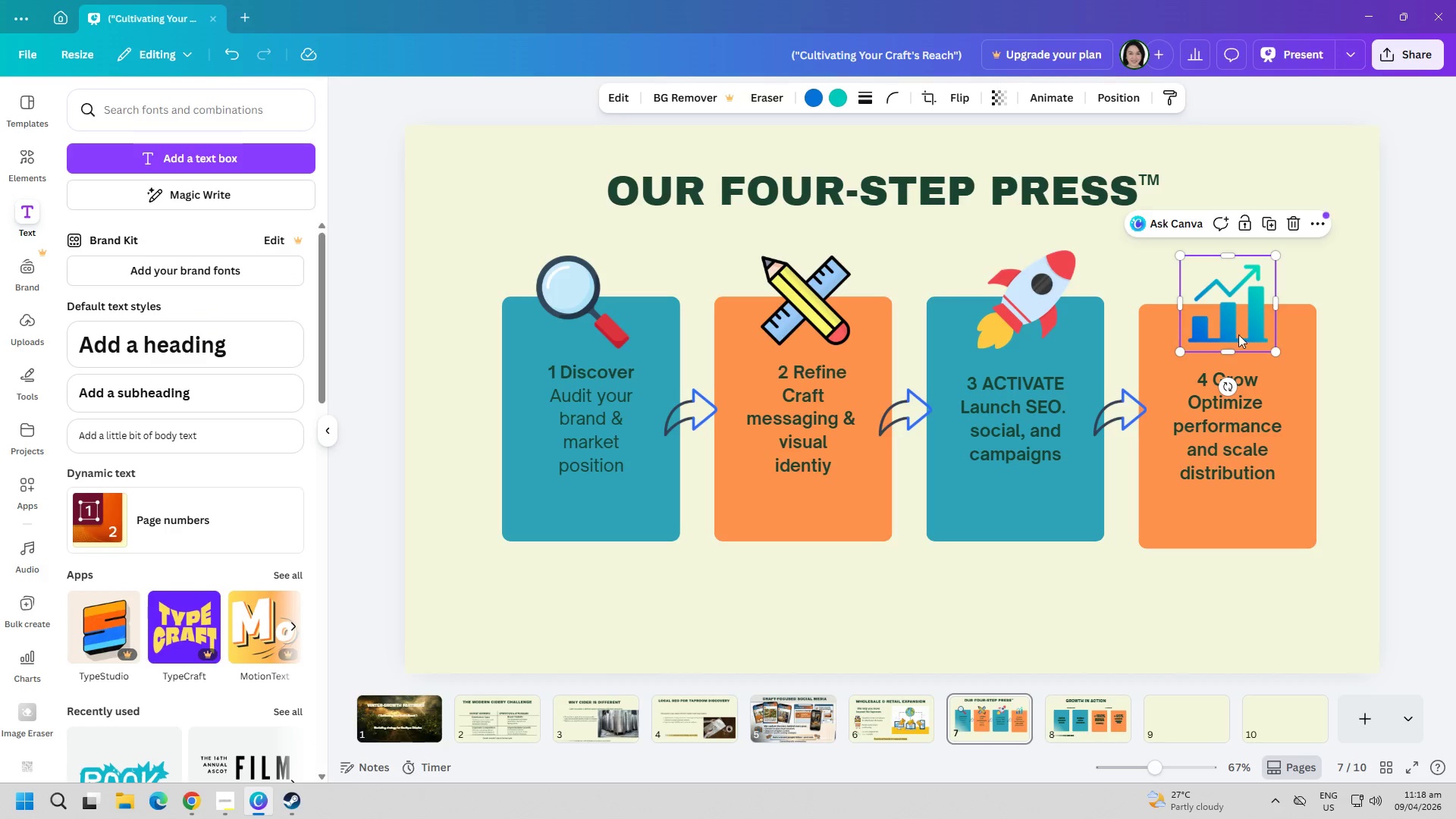 
key(Control+ControlLeft)
 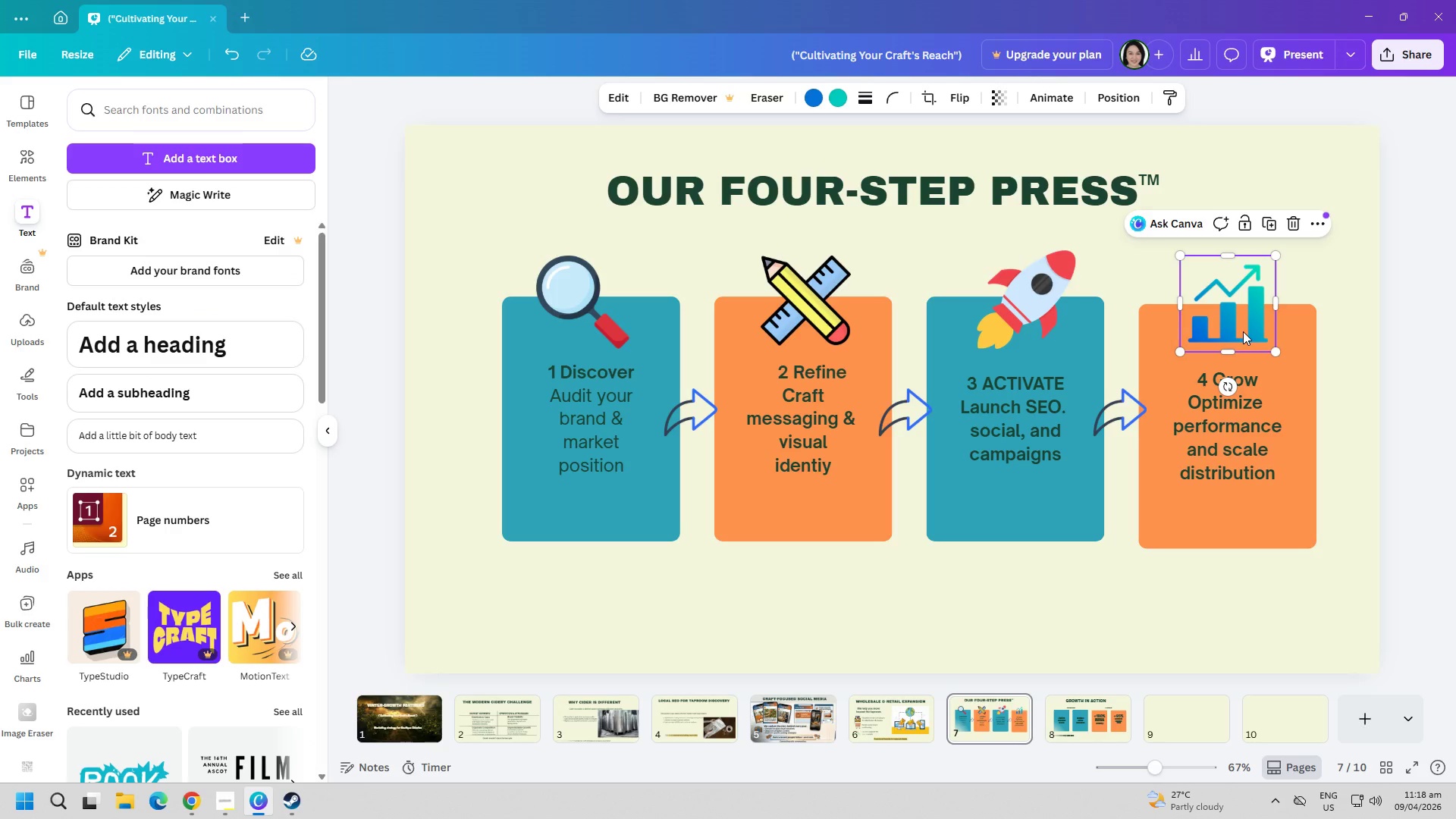 
key(Control+C)
 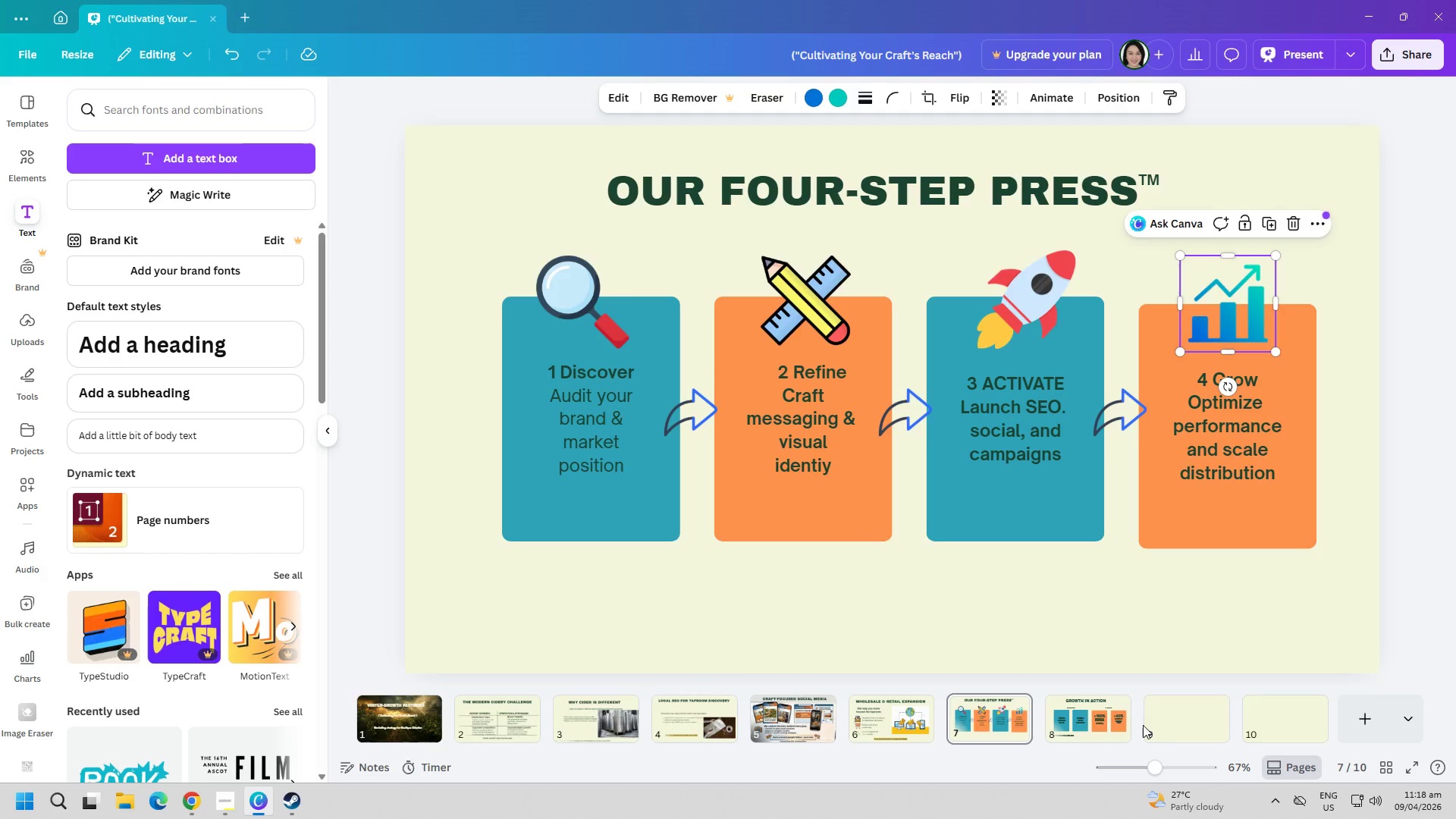 
left_click([1097, 720])
 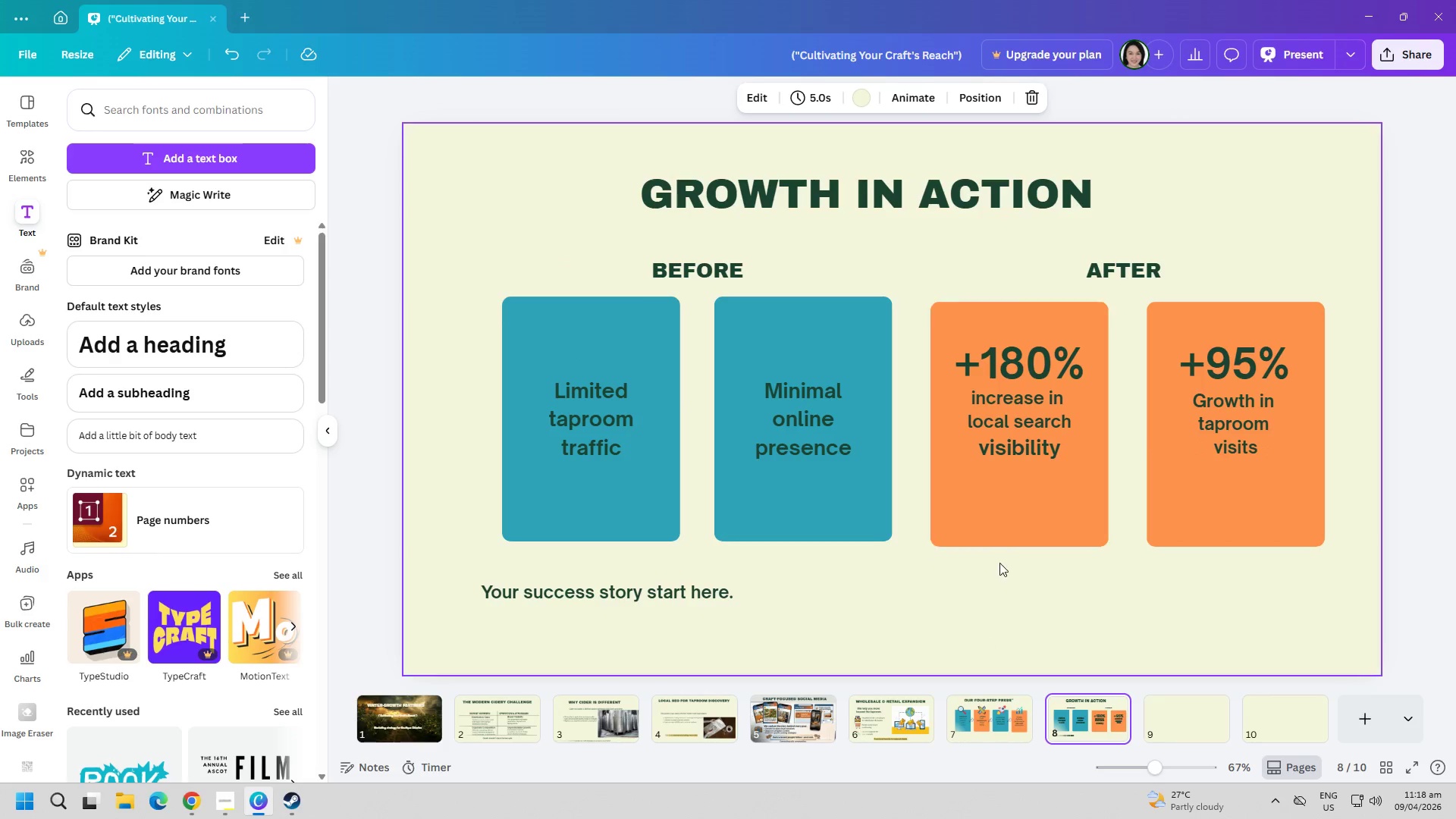 
left_click([988, 604])
 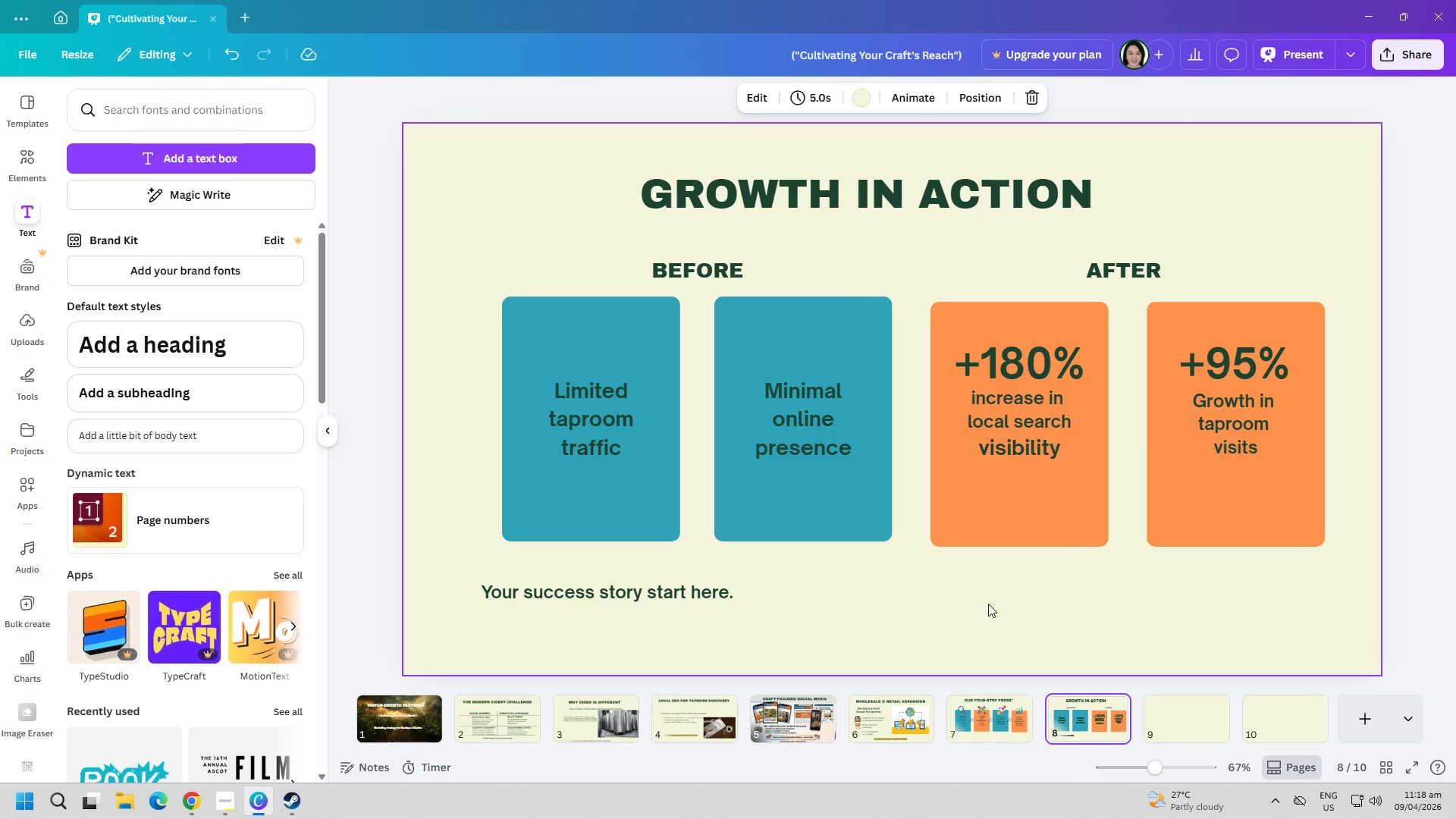 
key(Control+ControlLeft)
 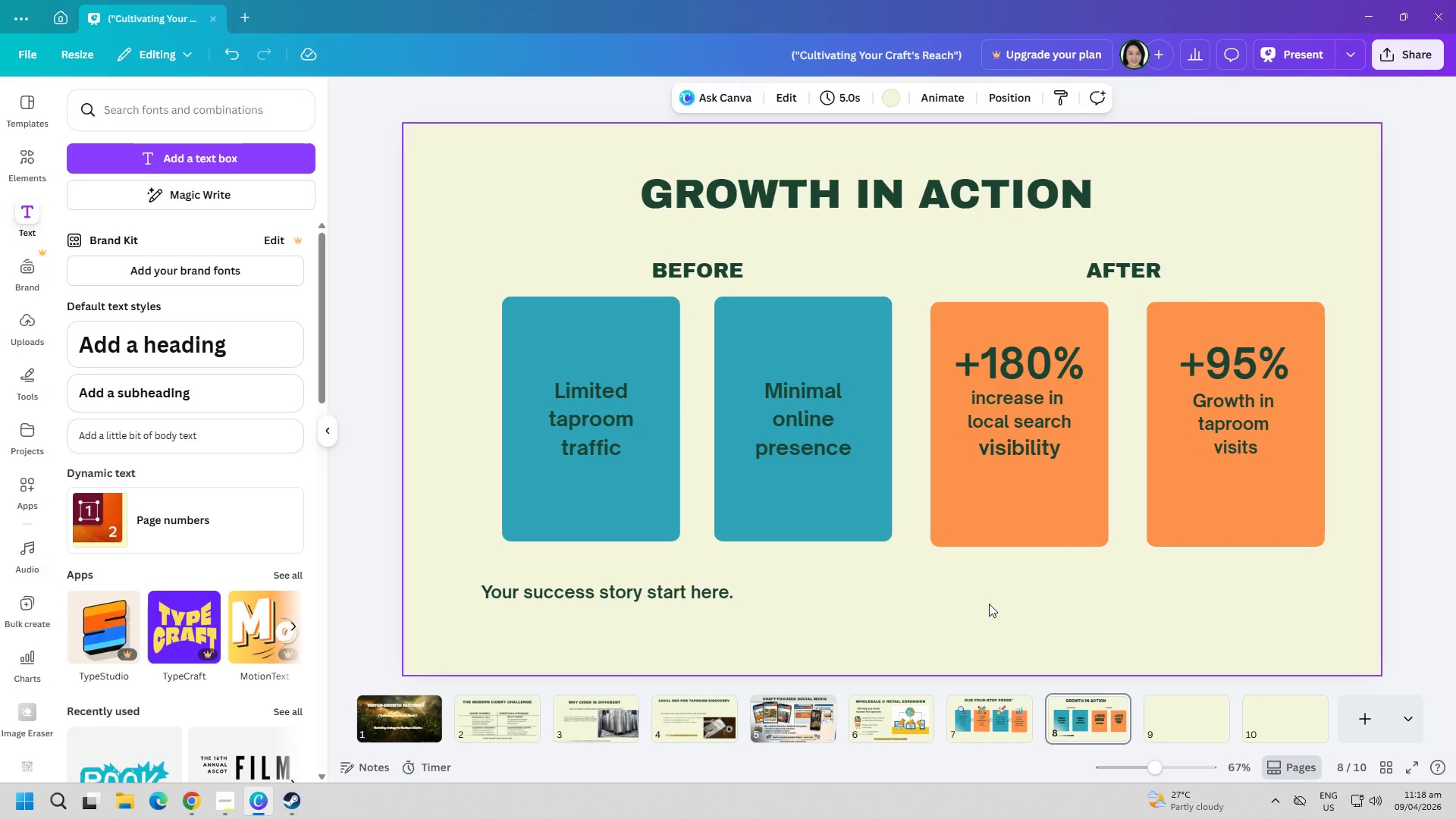 
key(Control+V)
 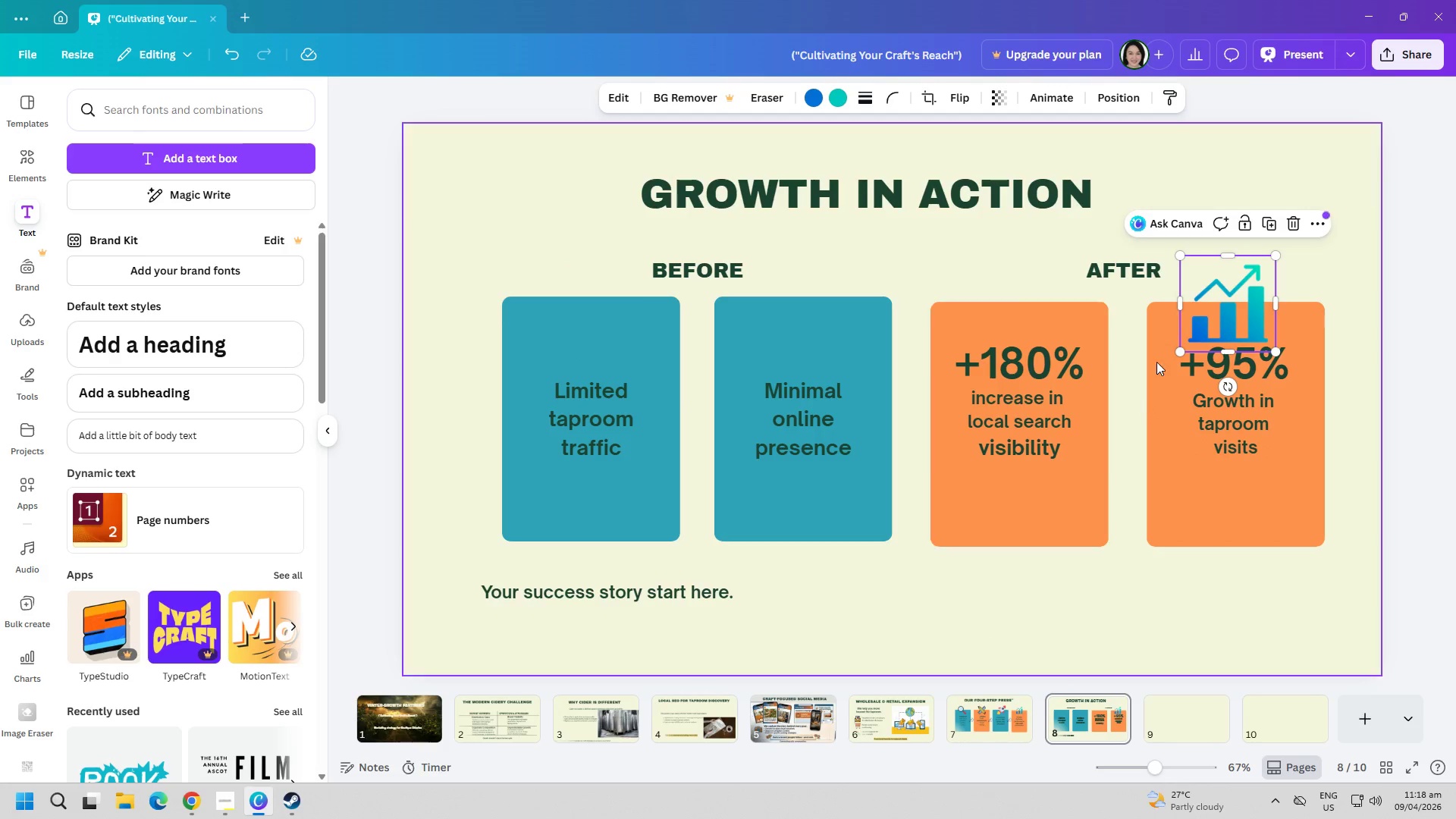 
left_click_drag(start_coordinate=[1228, 325], to_coordinate=[1133, 350])
 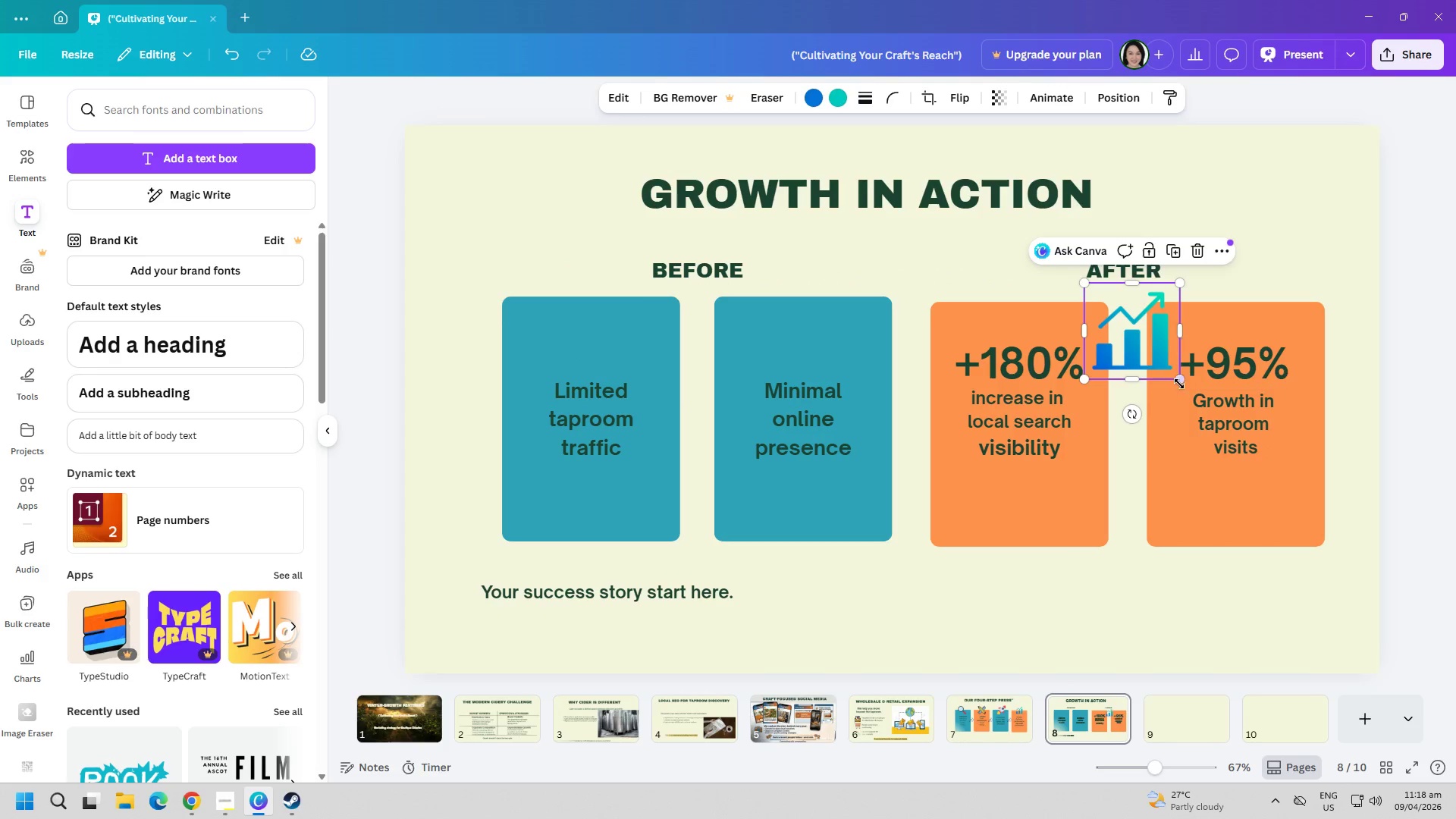 
left_click_drag(start_coordinate=[1179, 382], to_coordinate=[1152, 360])
 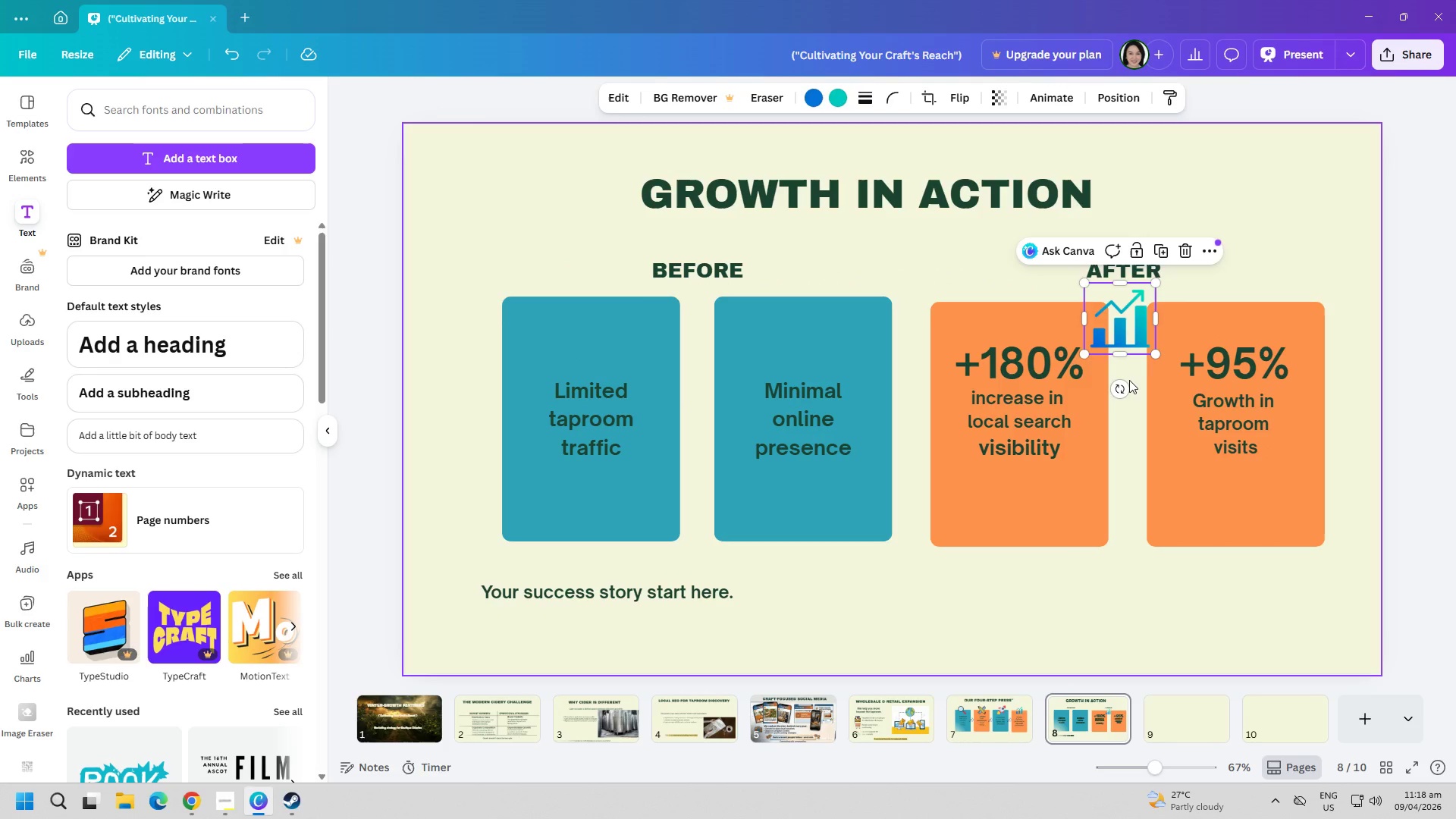 
left_click([1128, 380])
 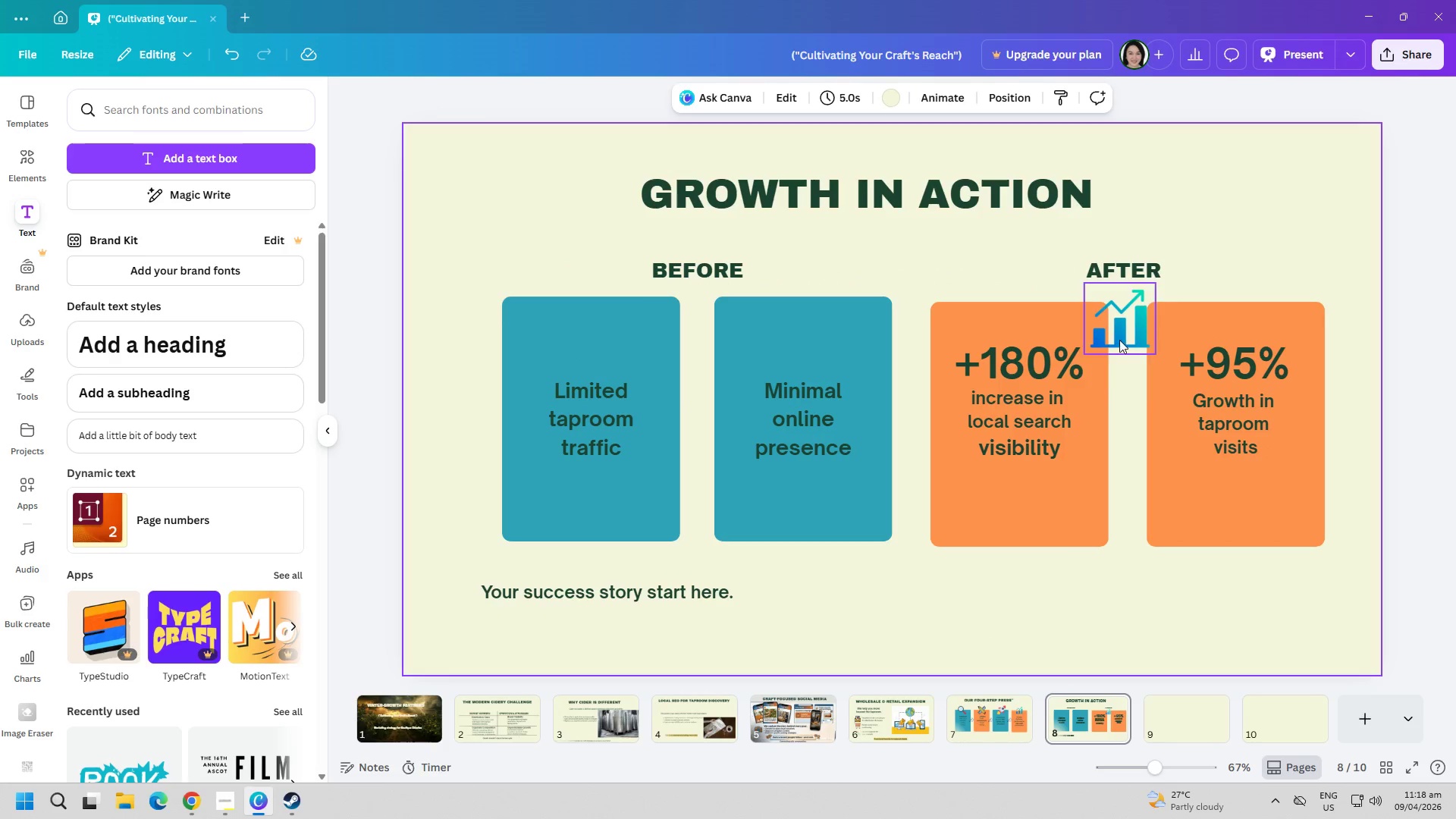 
left_click_drag(start_coordinate=[1119, 338], to_coordinate=[1127, 336])
 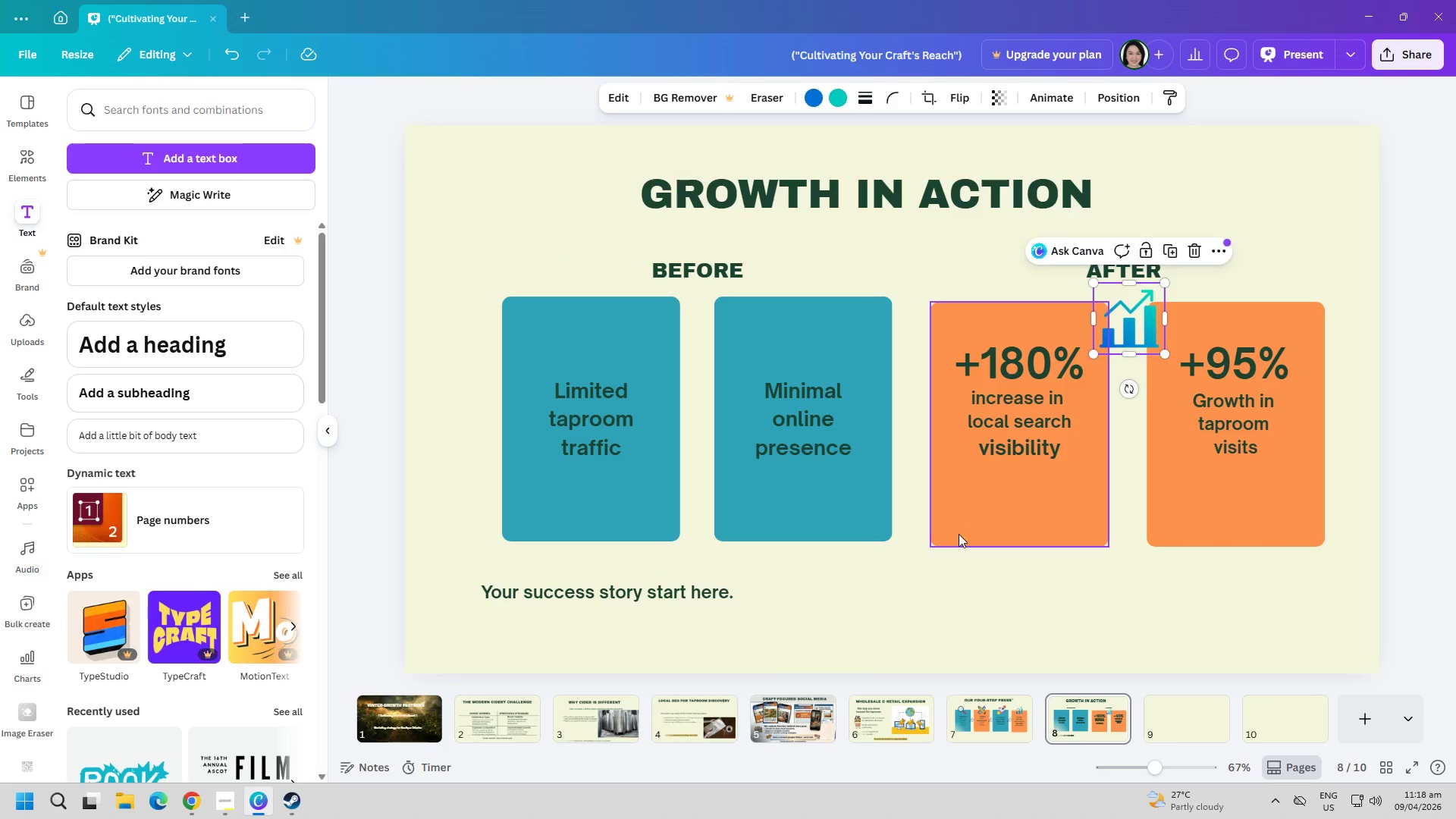 
left_click([949, 551])
 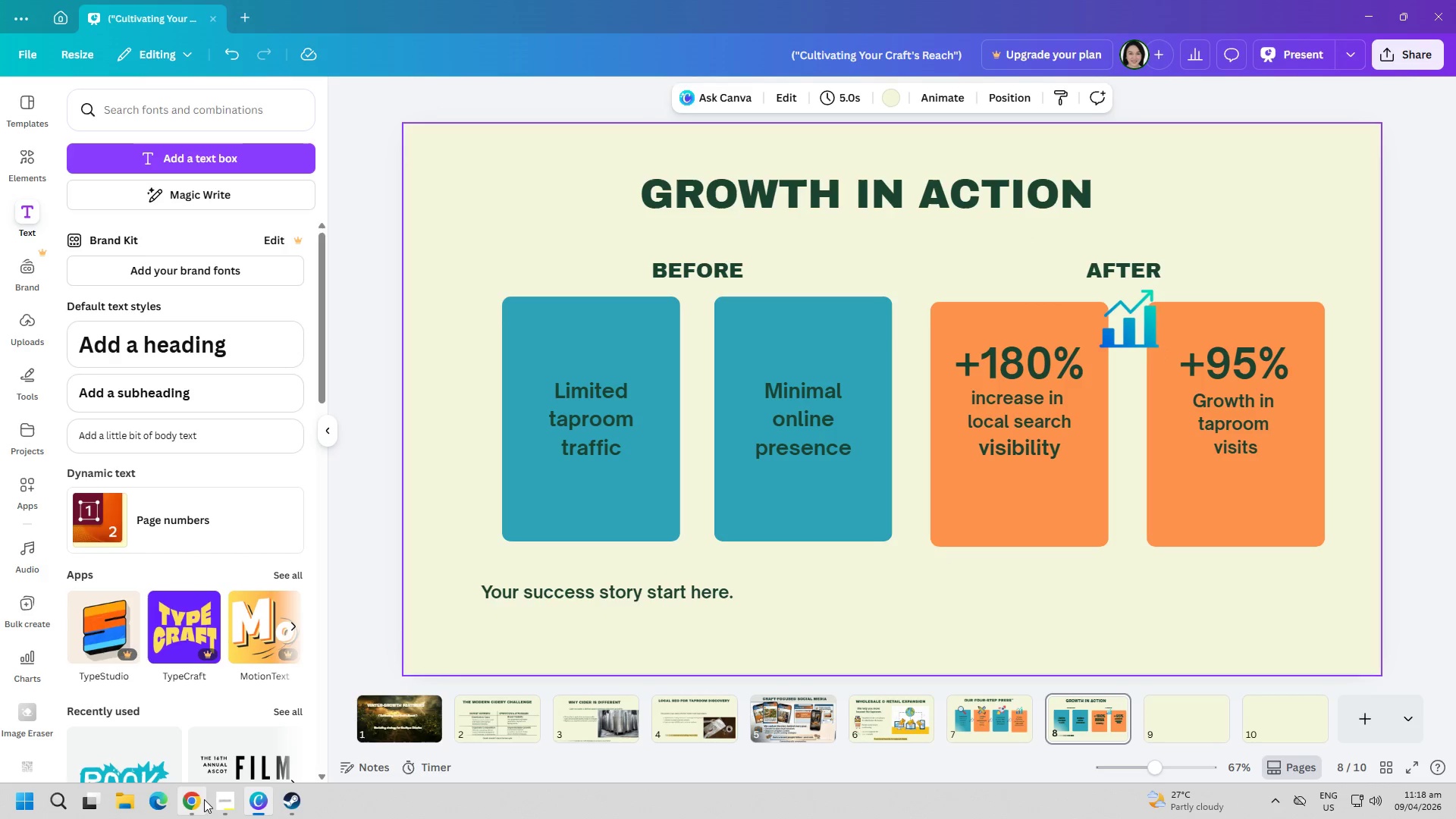 
left_click([201, 805])
 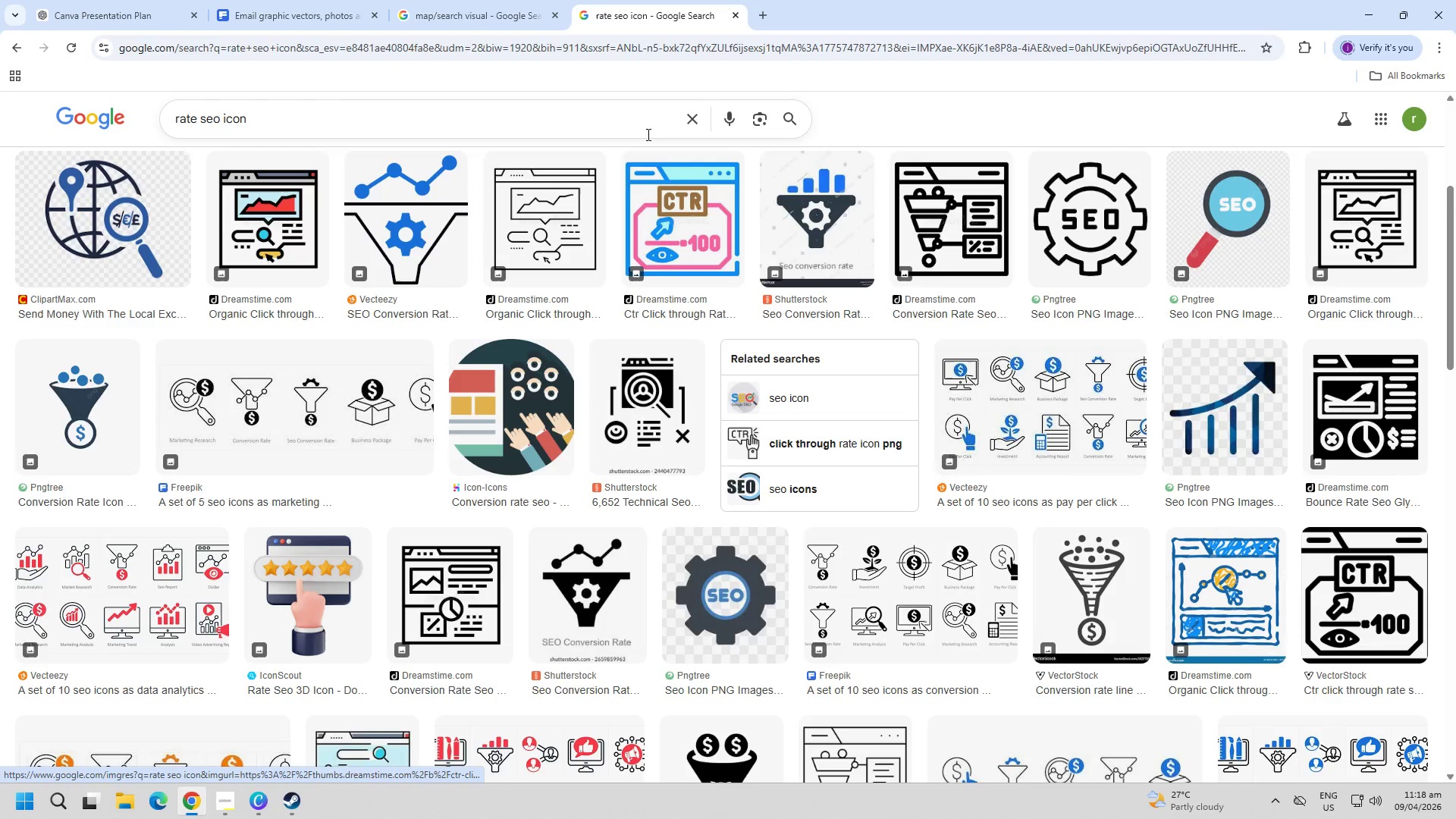 
double_click([394, 117])
 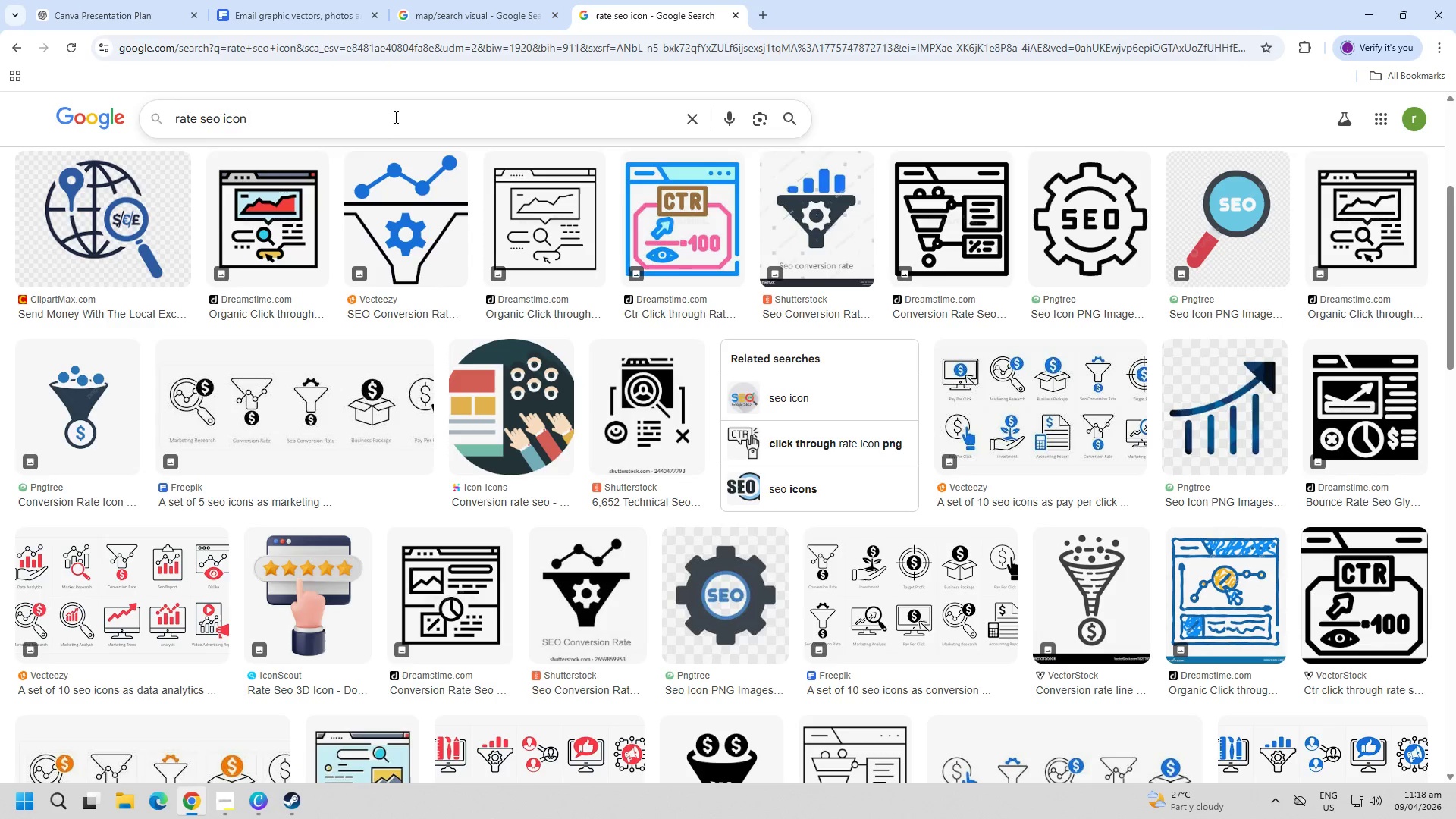 
triple_click([394, 117])
 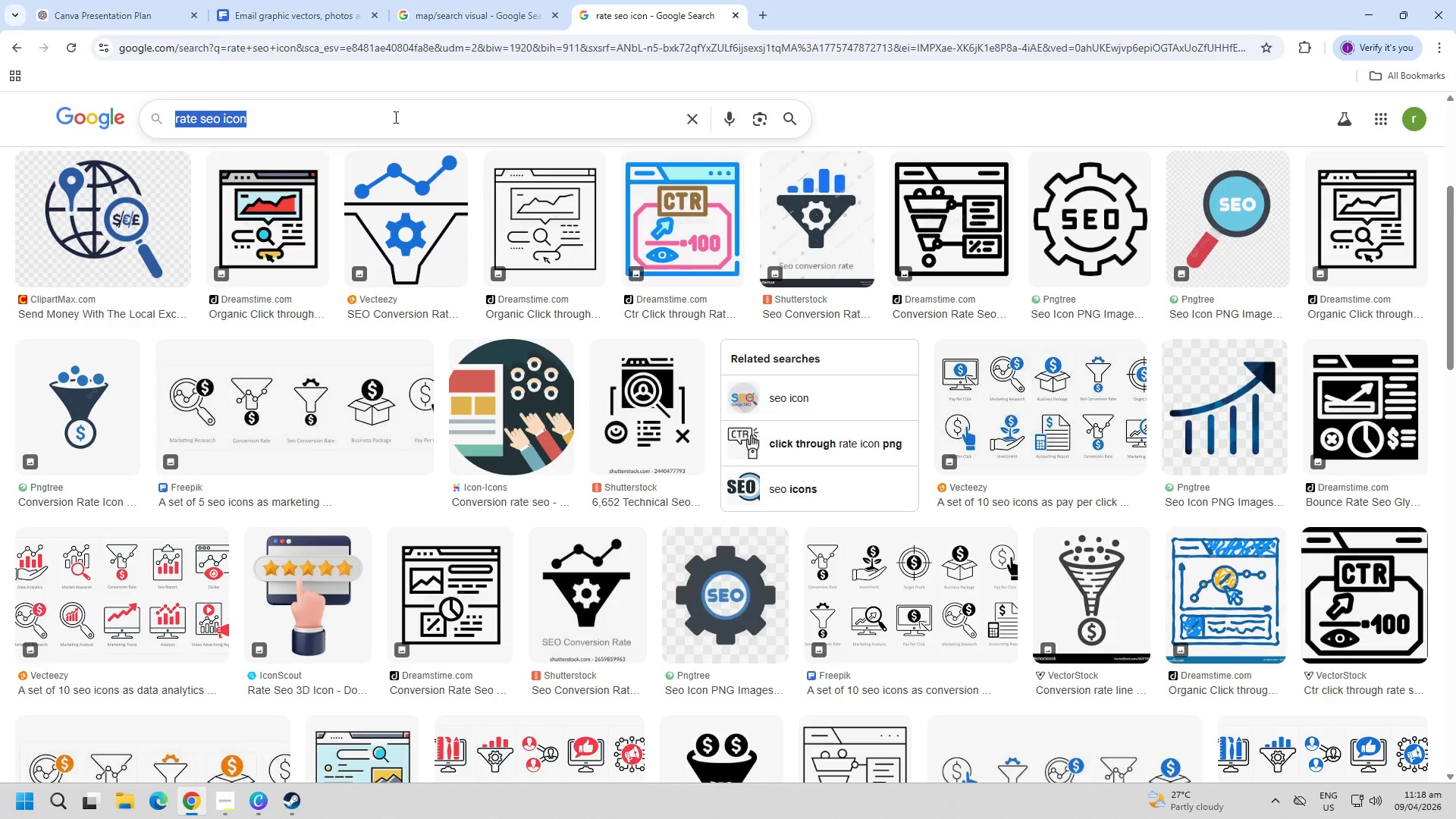 
type(cellphone with location icon)
 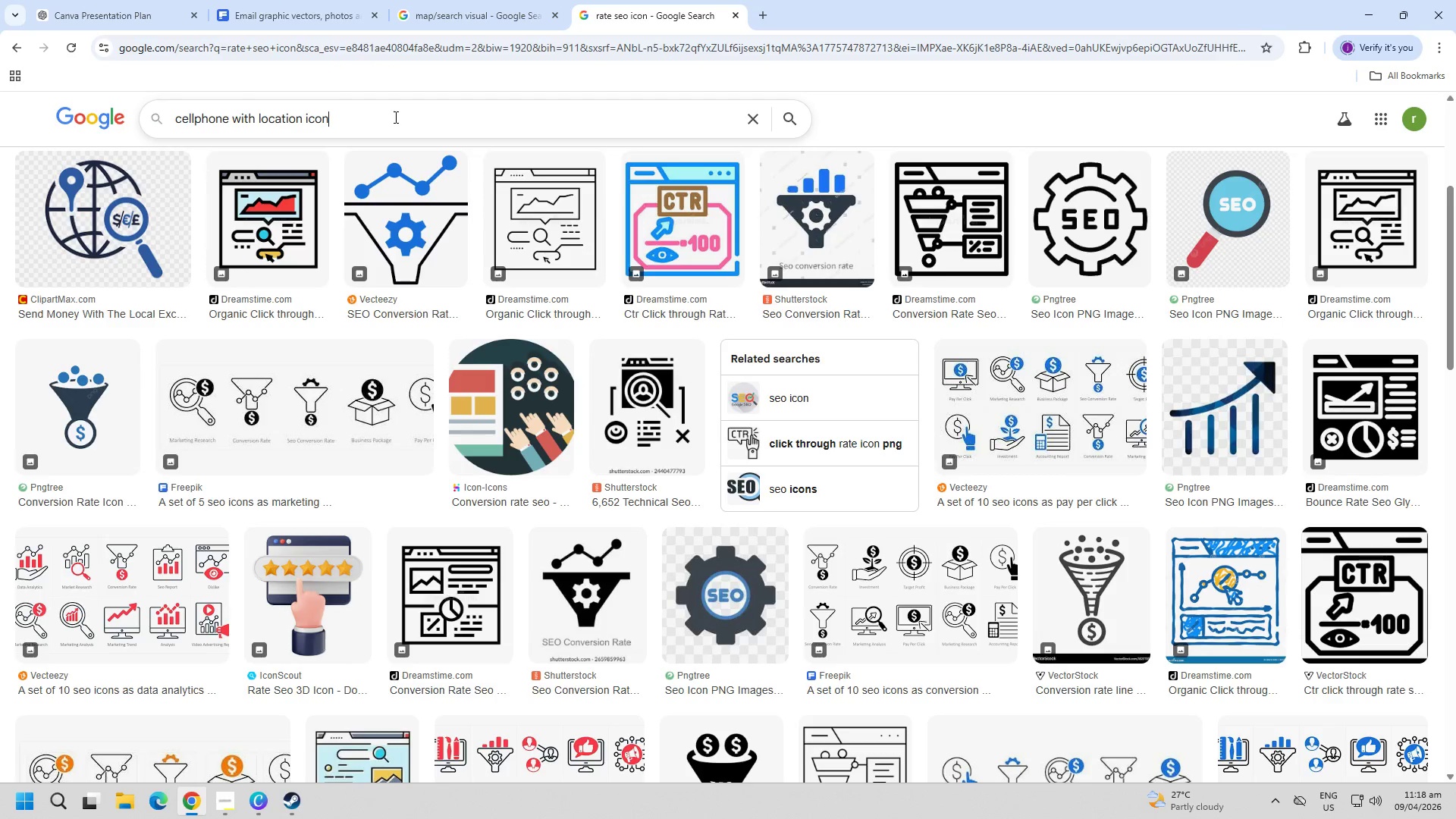 
key(Enter)
 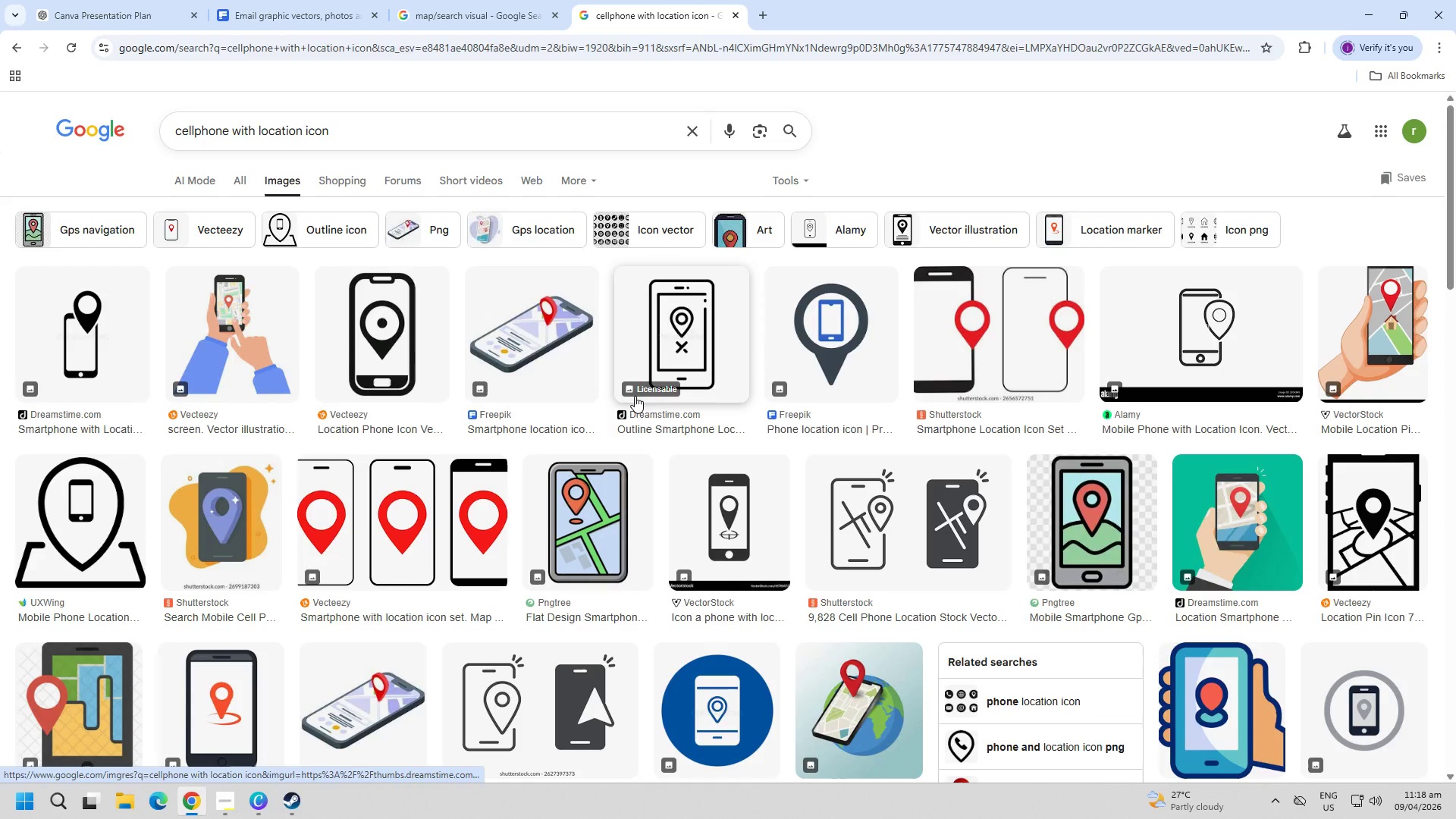 
wait(9.64)
 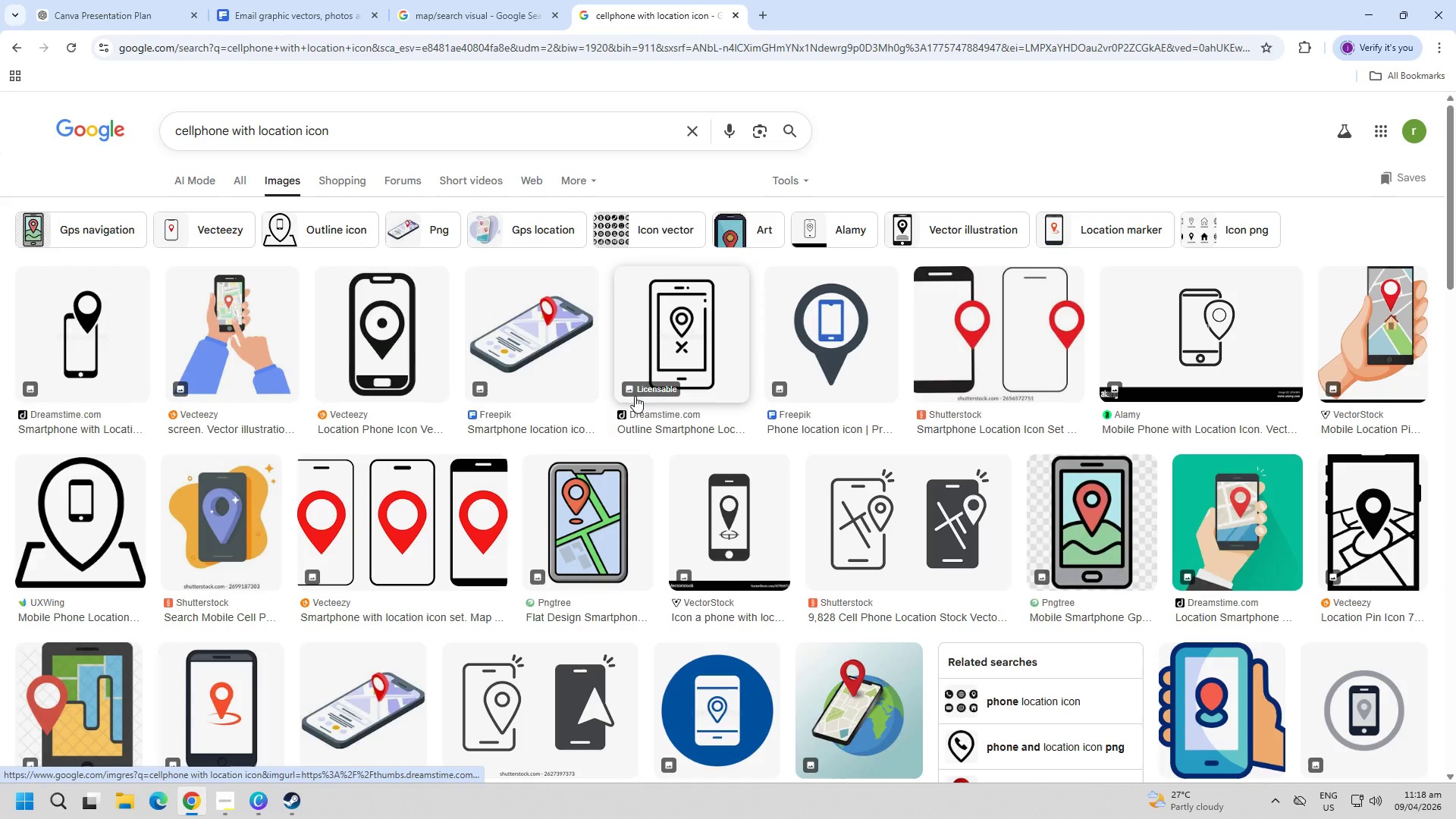 
scroll: coordinate [549, 553], scroll_direction: down, amount: 6.0
 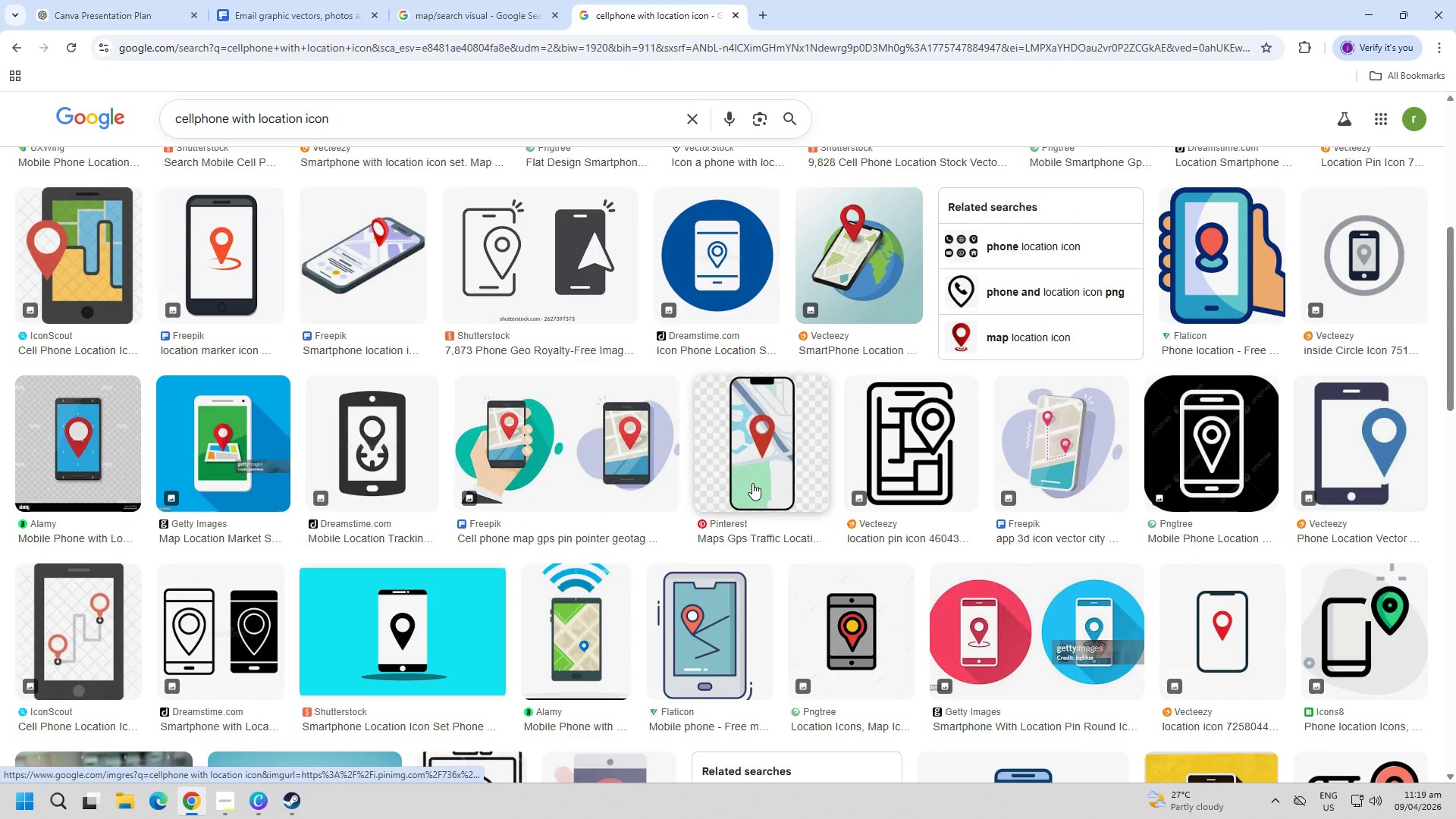 
left_click([752, 483])
 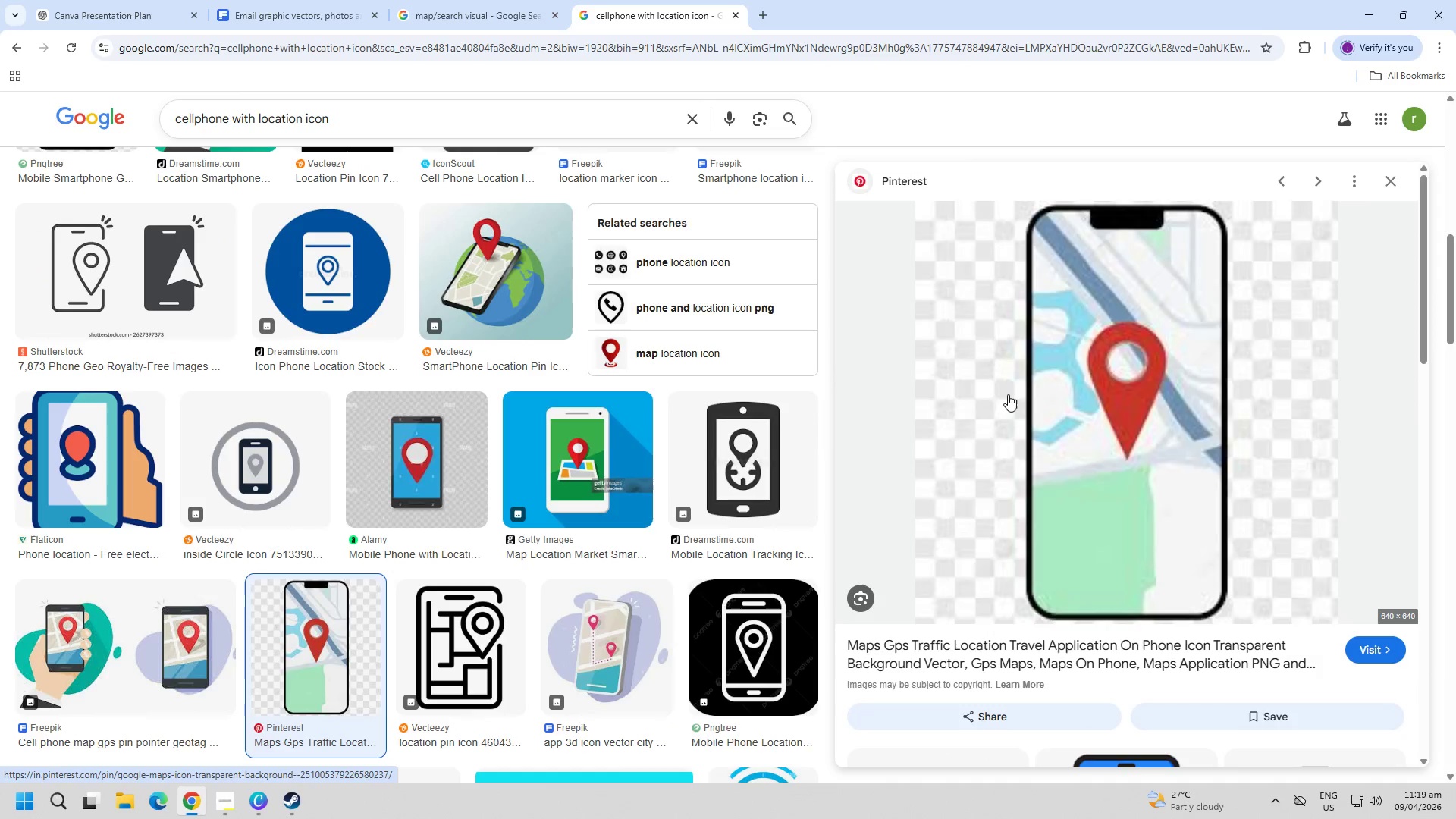 
right_click([1076, 392])
 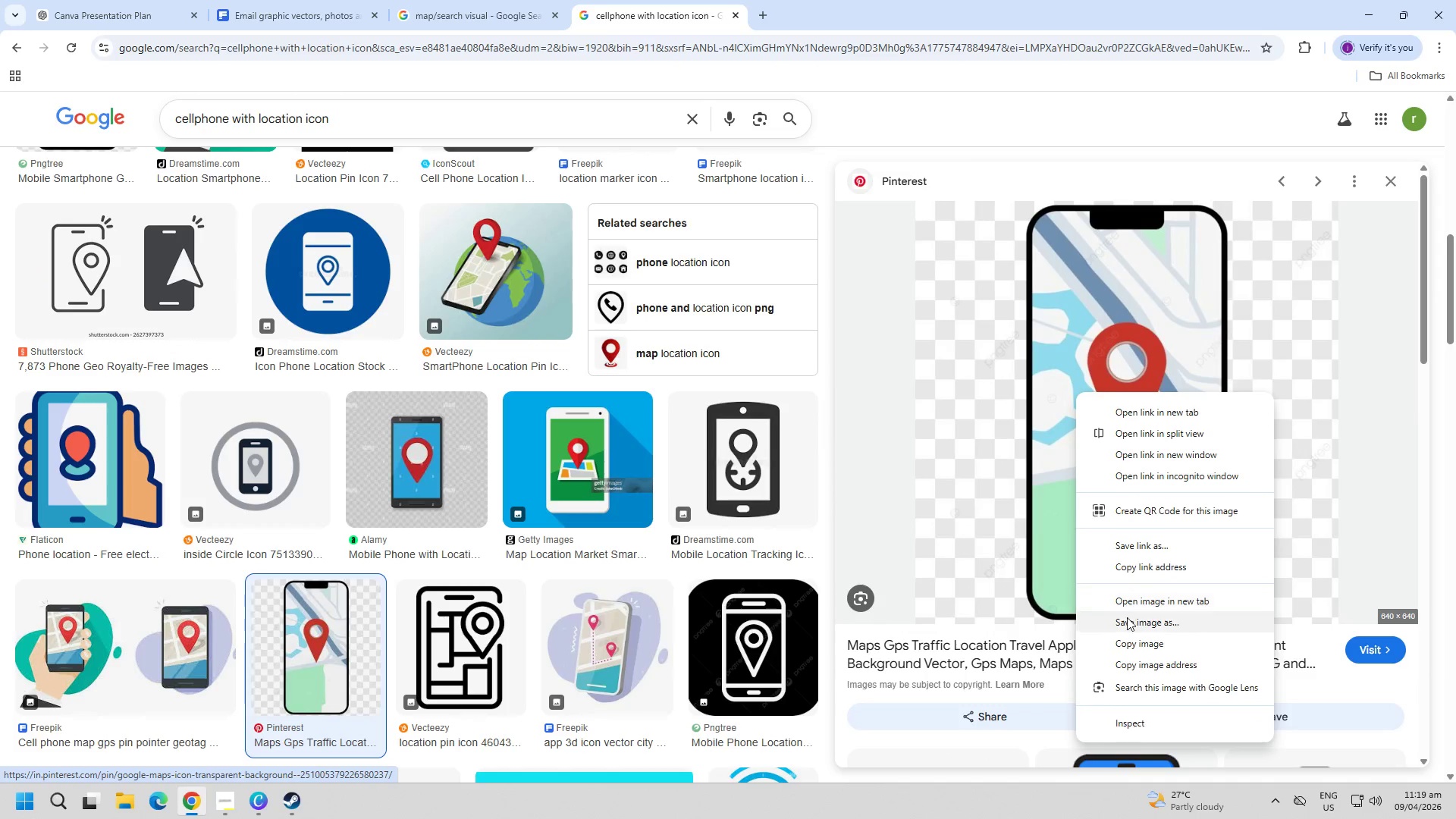 
left_click([1134, 648])
 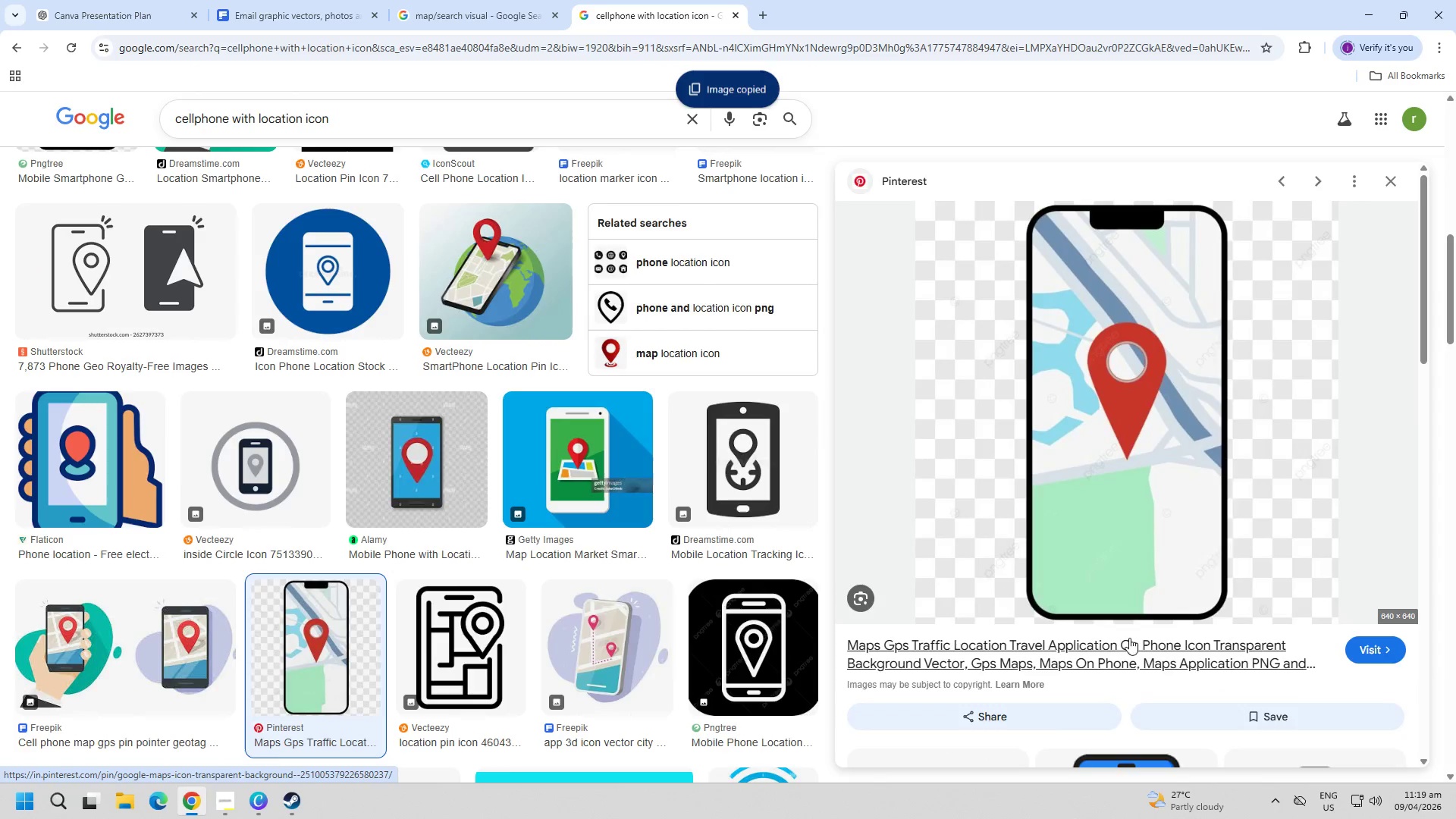 
key(Escape)
 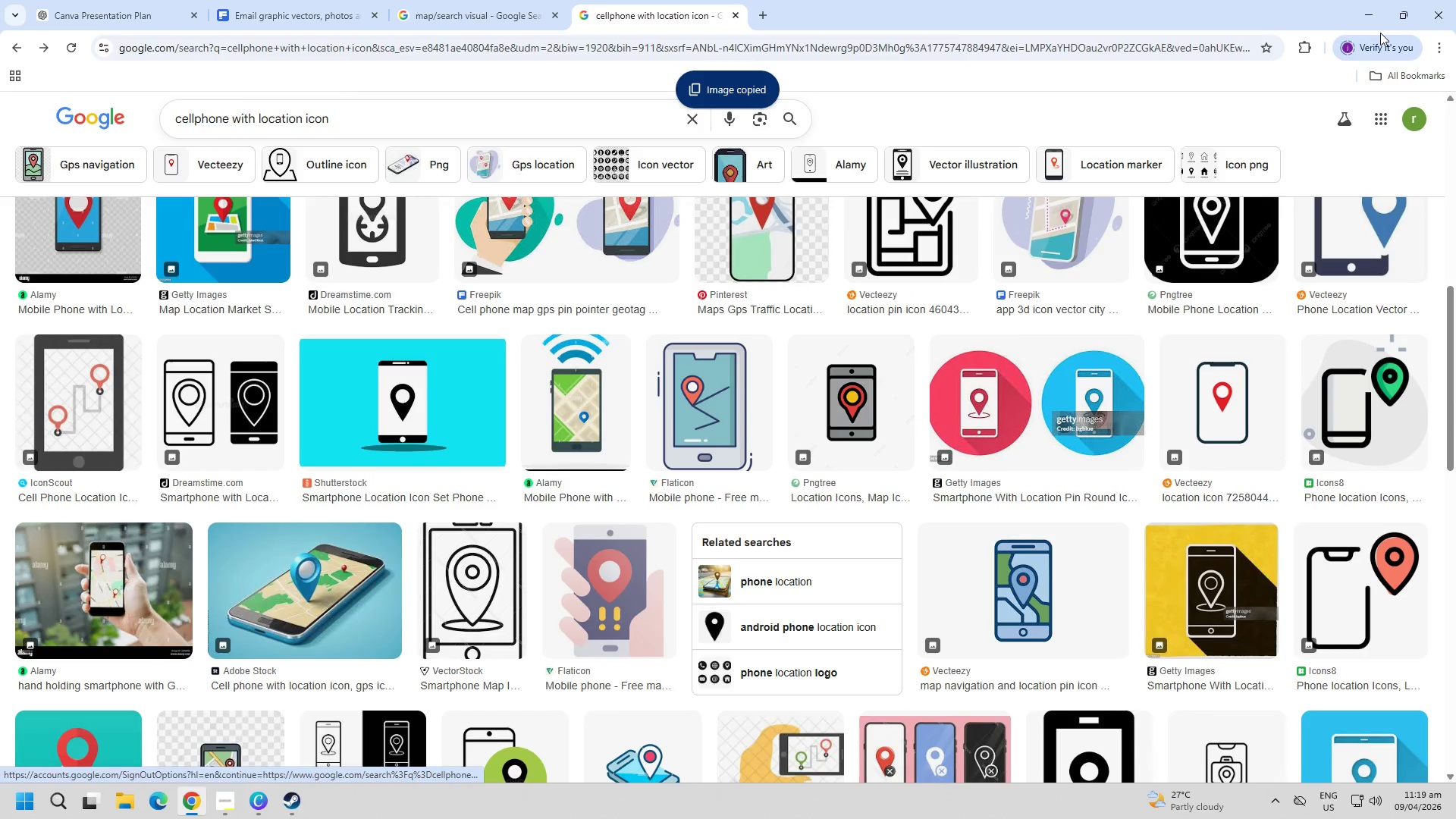 
double_click([1370, 10])
 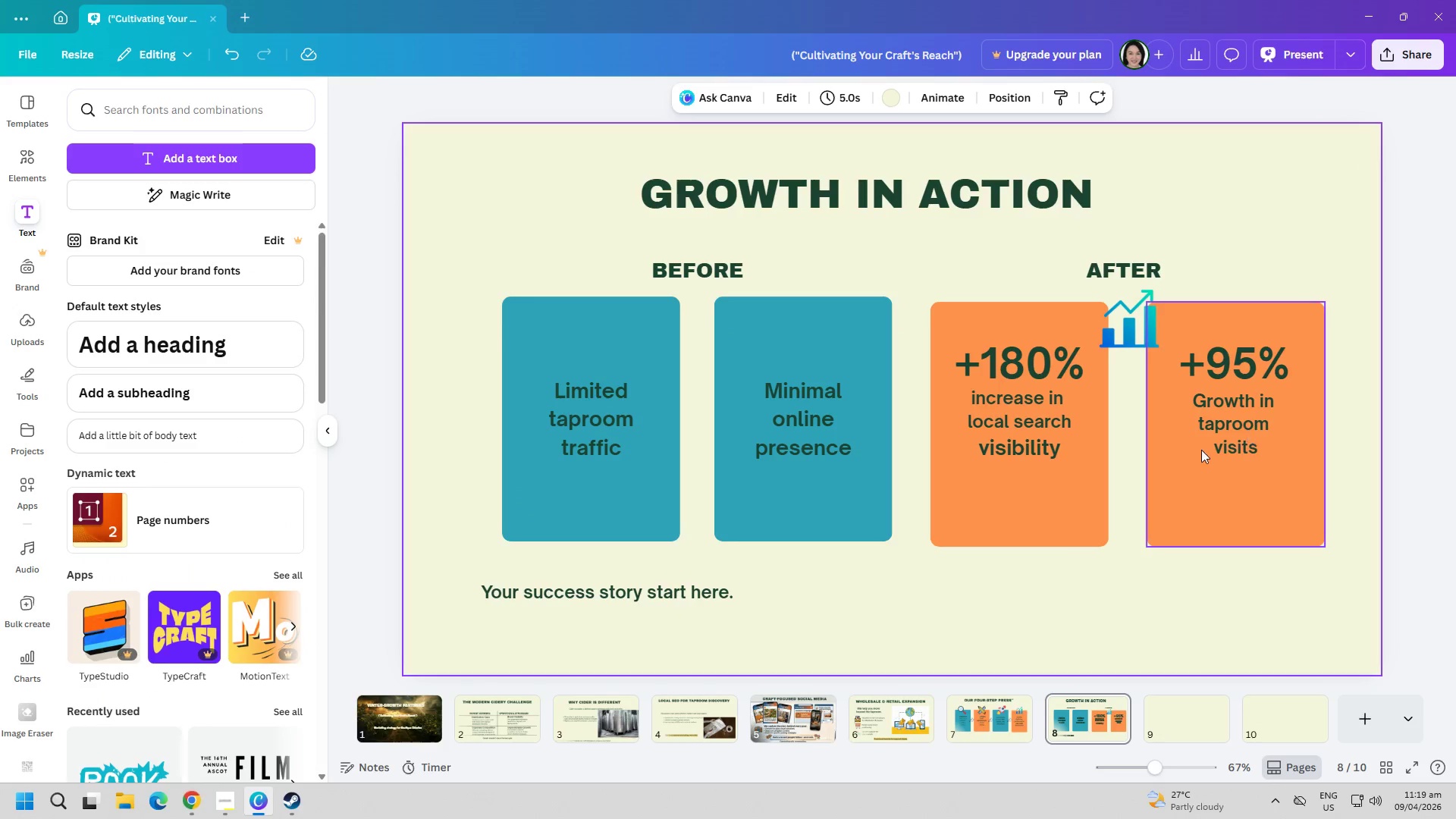 
left_click([1143, 573])
 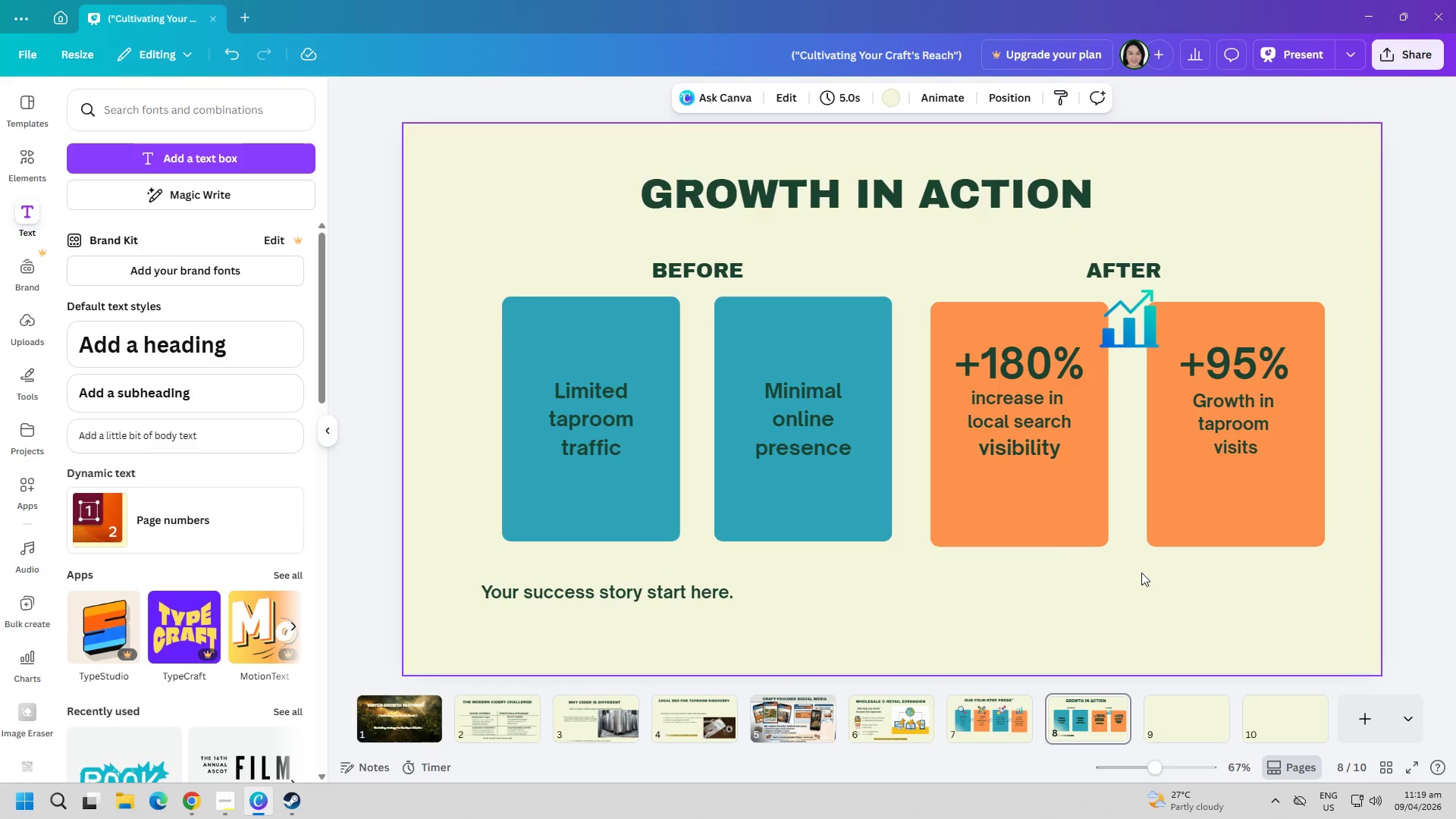 
key(Control+ControlLeft)
 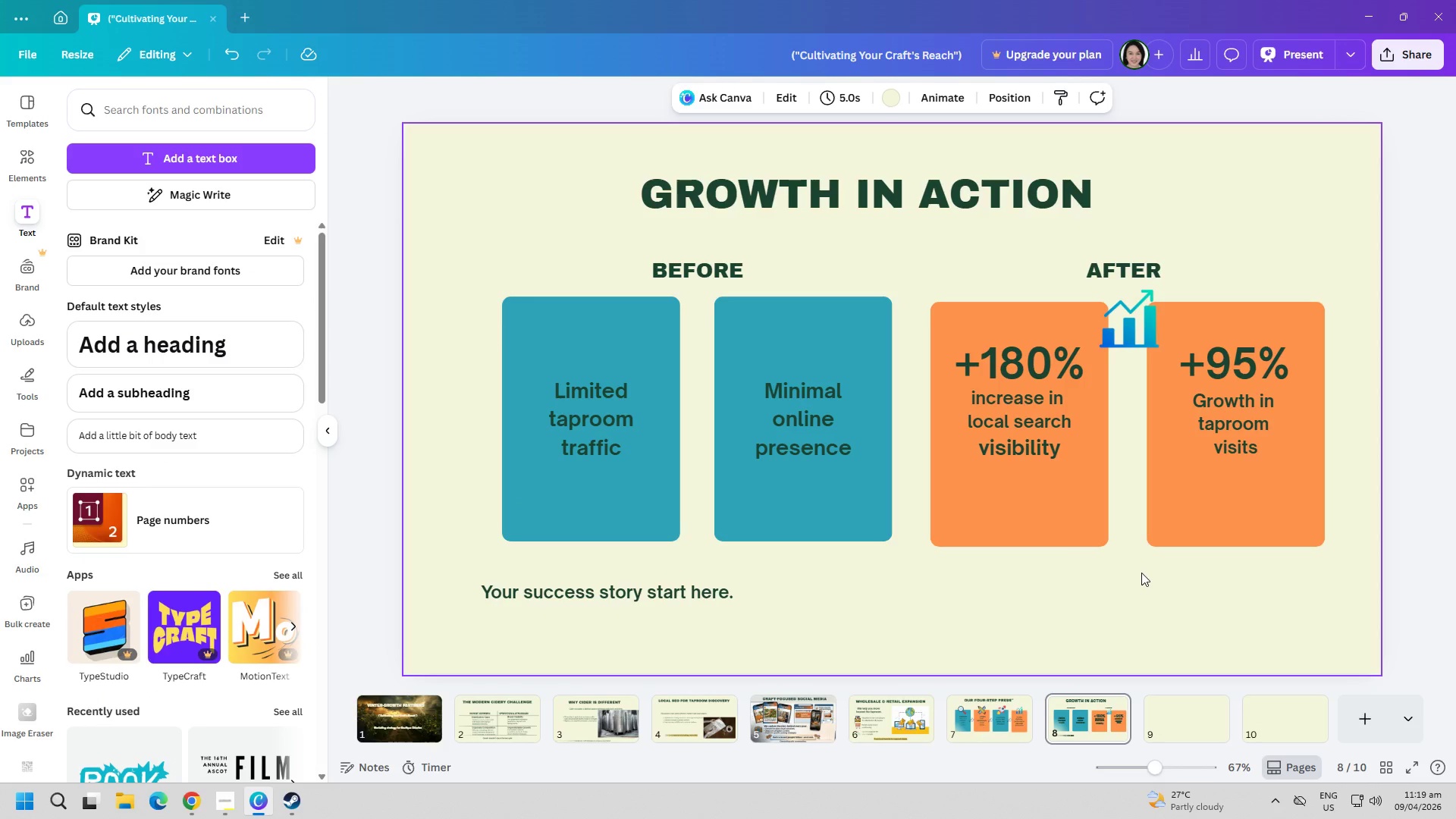 
key(Control+V)
 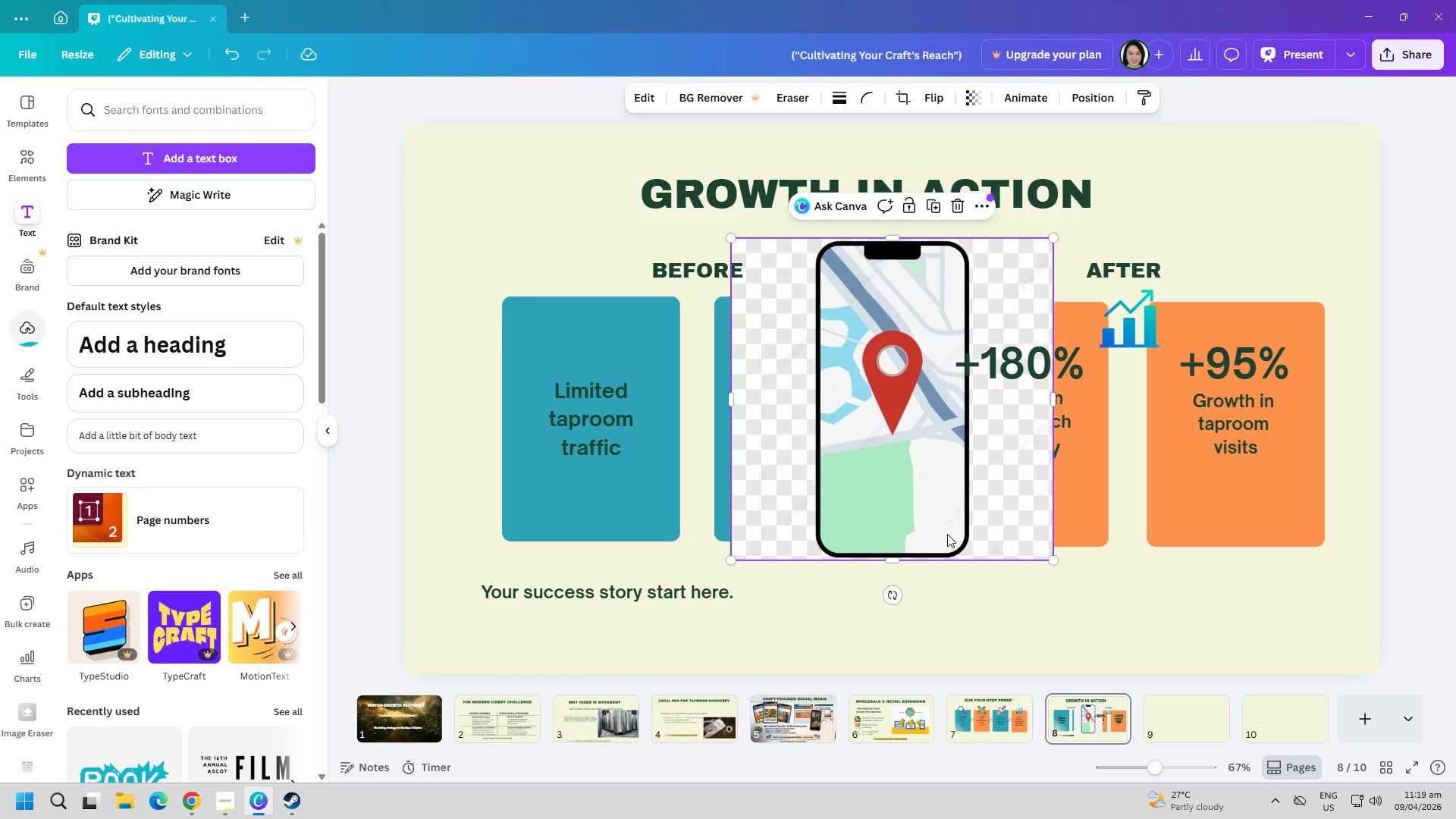 
key(Delete)
 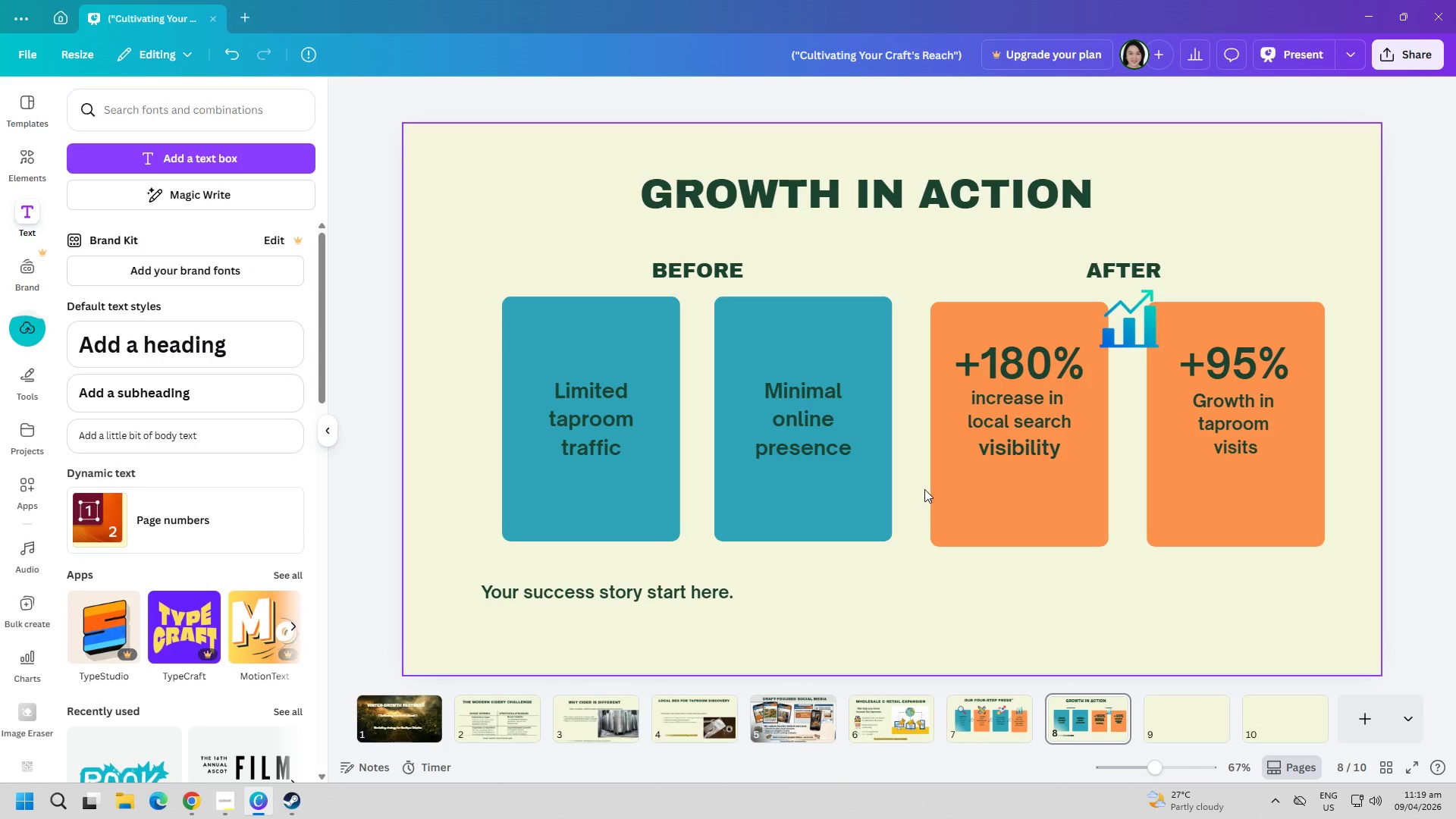 
key(Alt+AltLeft)
 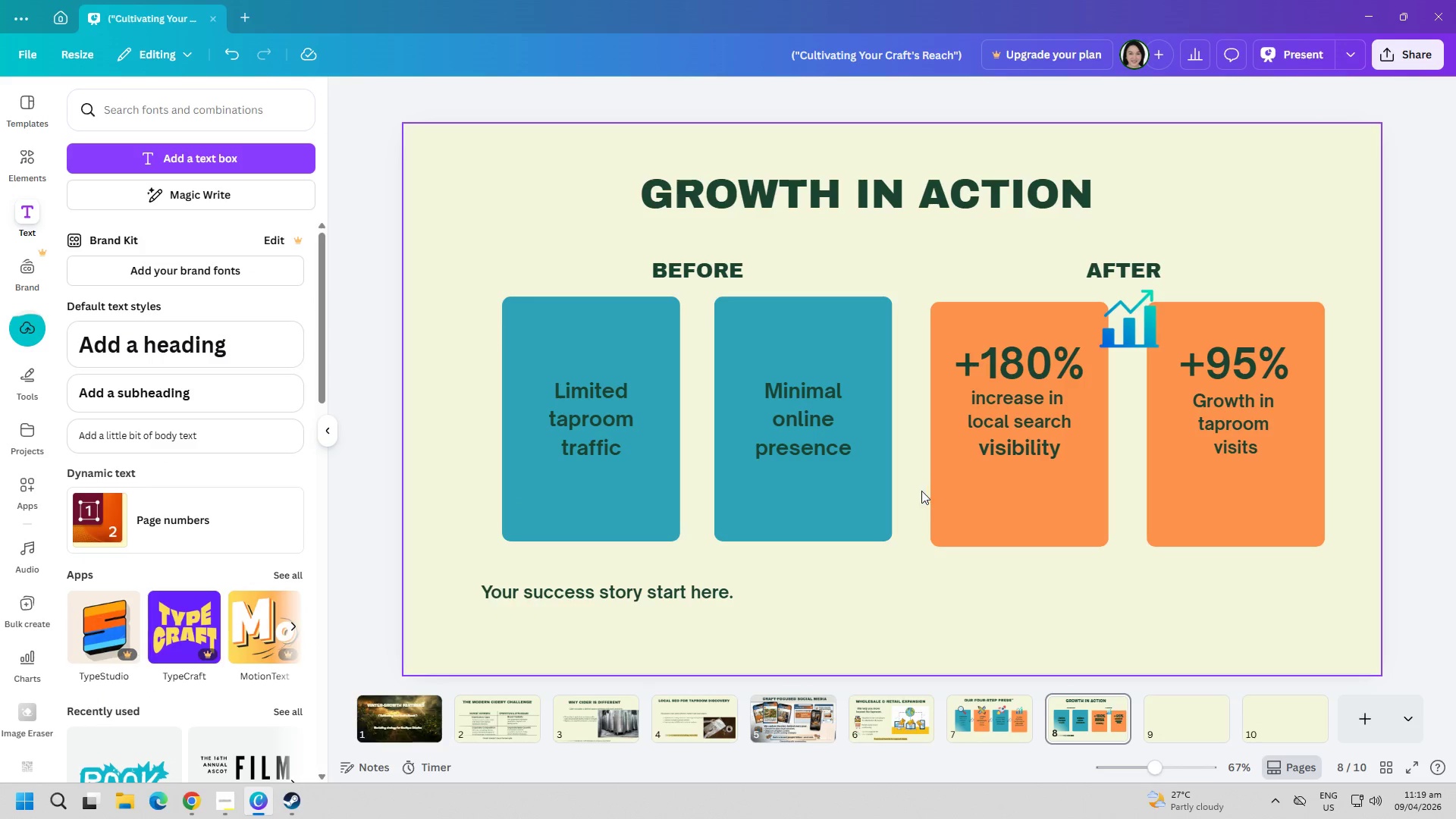 
key(Alt+Tab)
 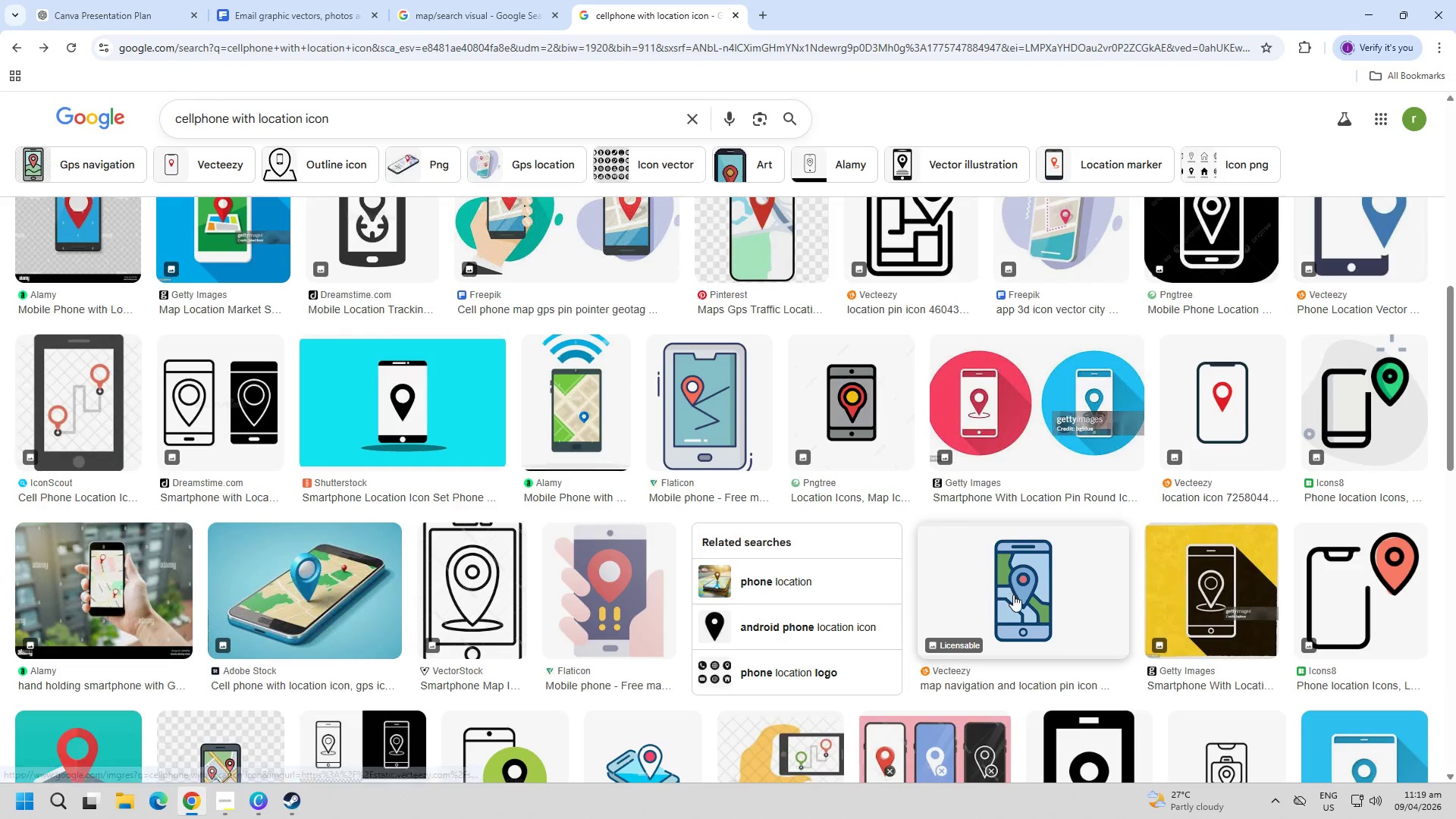 
left_click([1013, 595])
 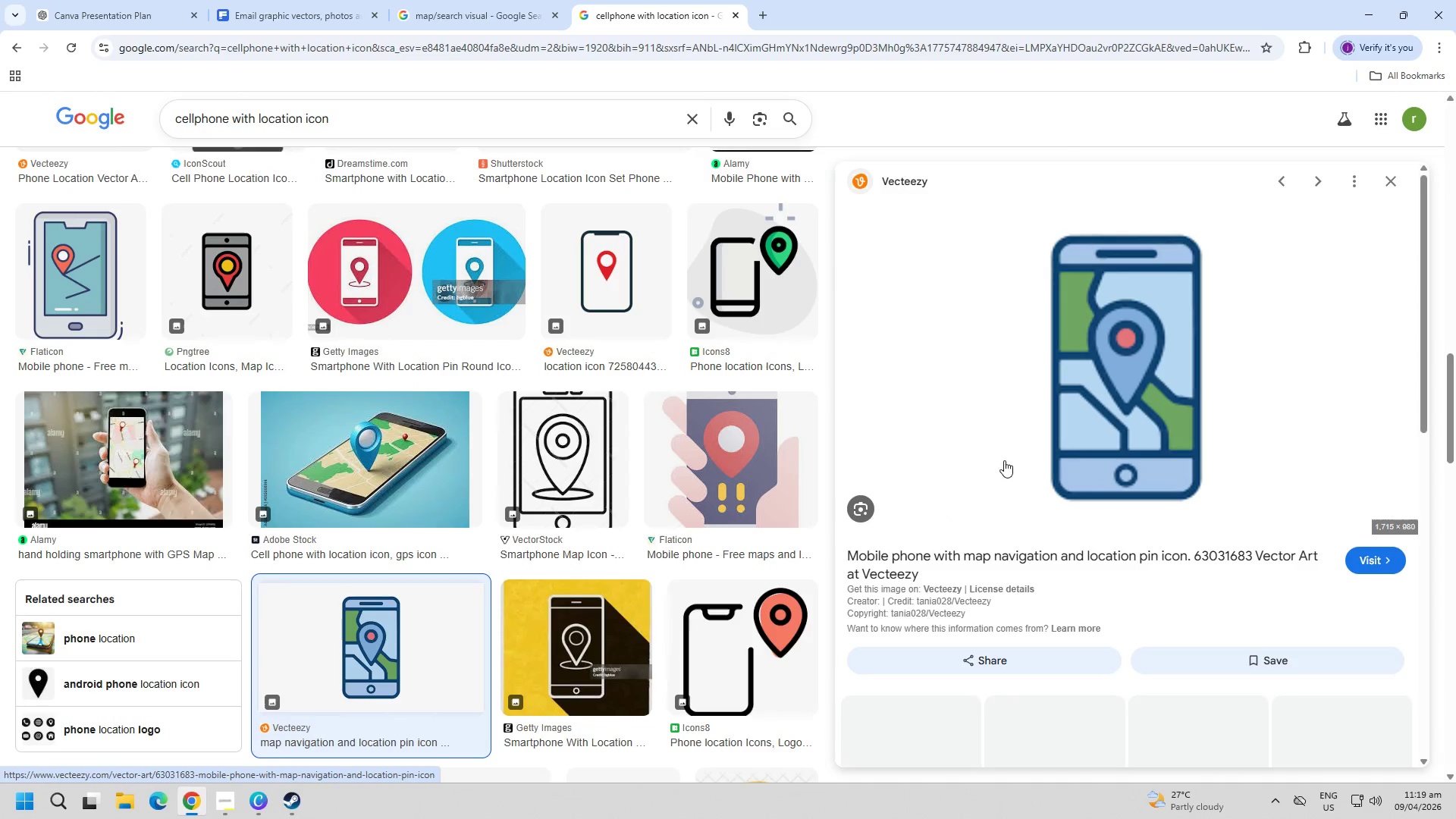 
right_click([1112, 449])
 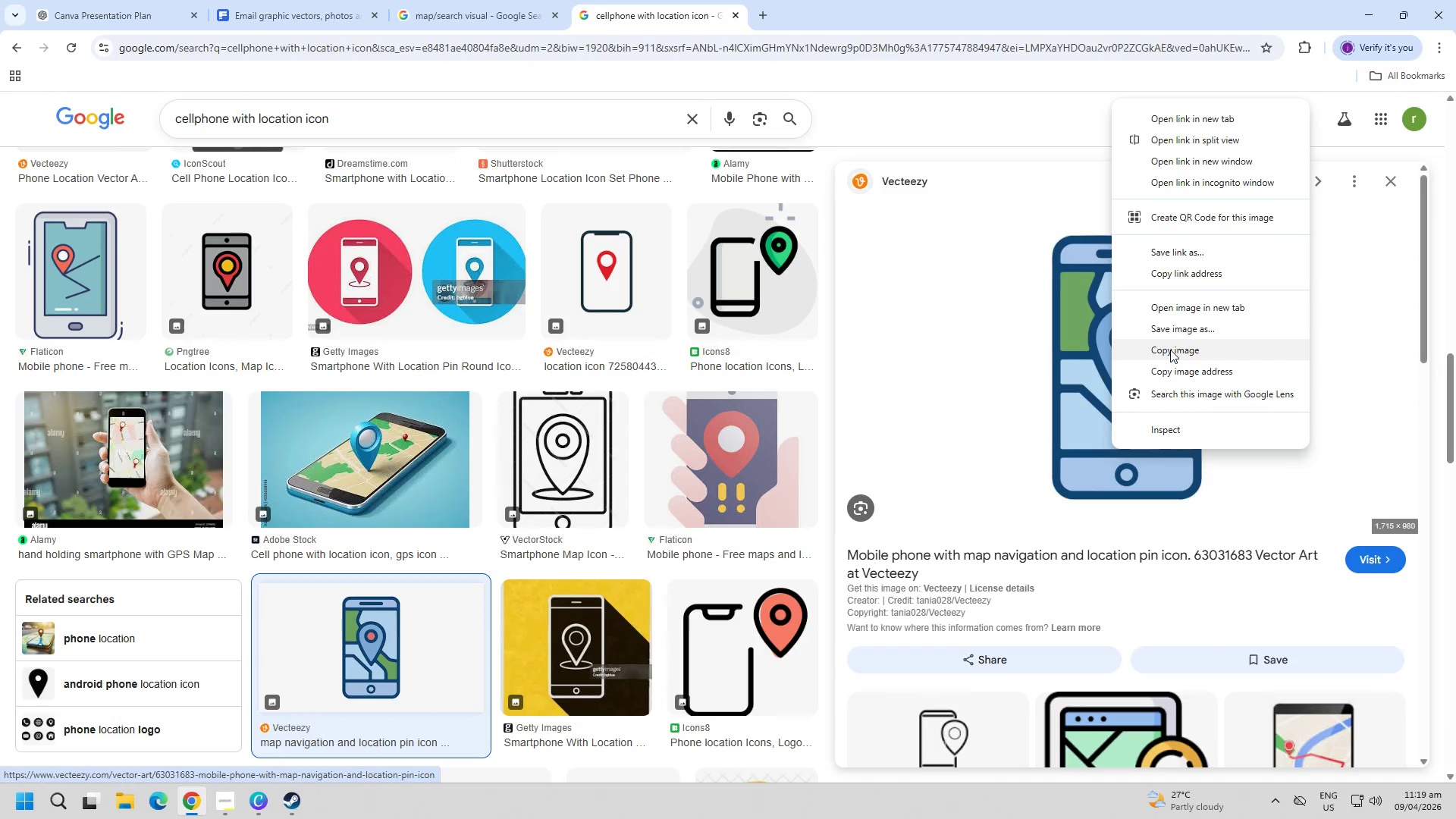 
left_click([1170, 348])
 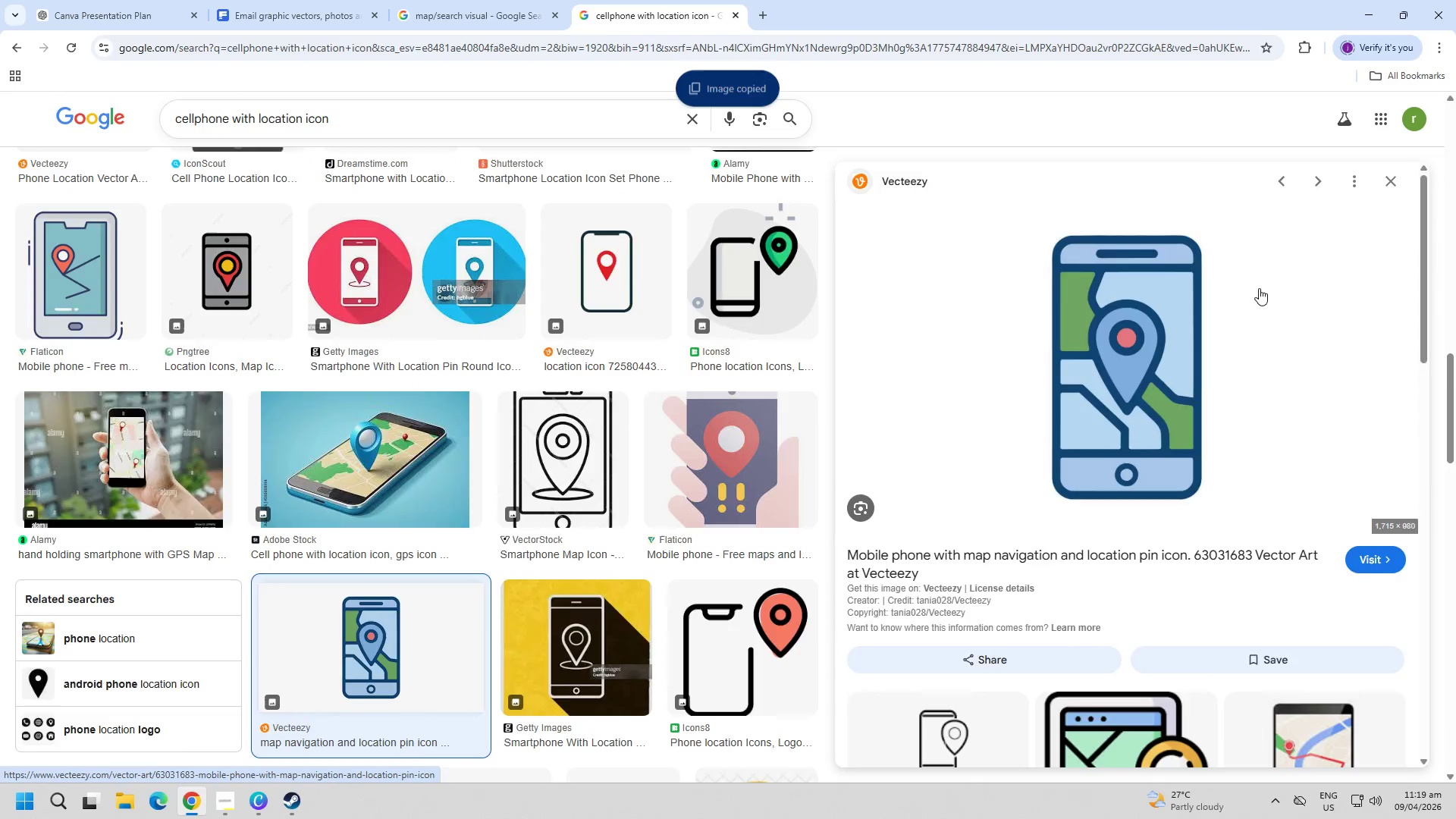 
key(Escape)
 